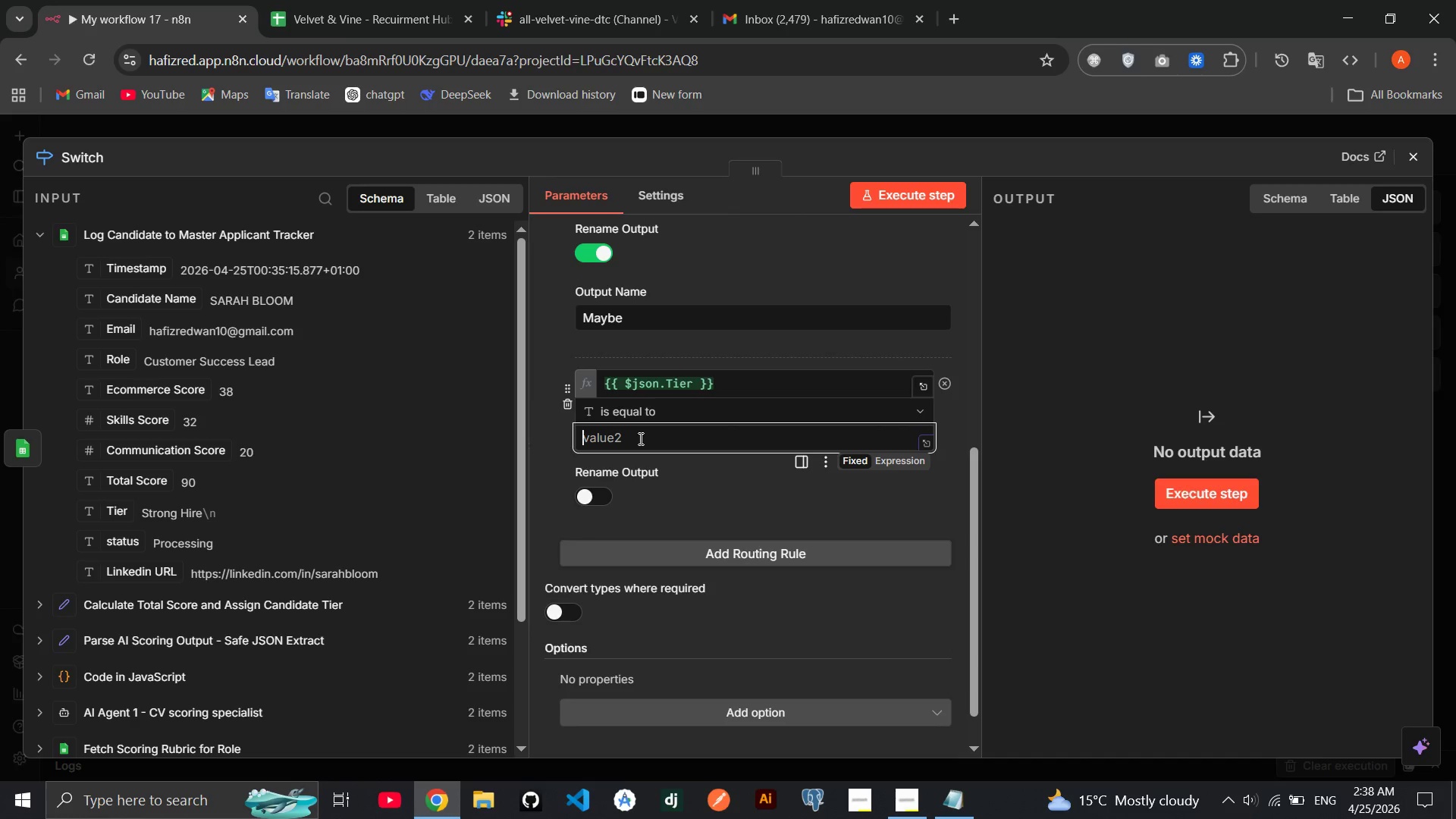 
type(Reject)
 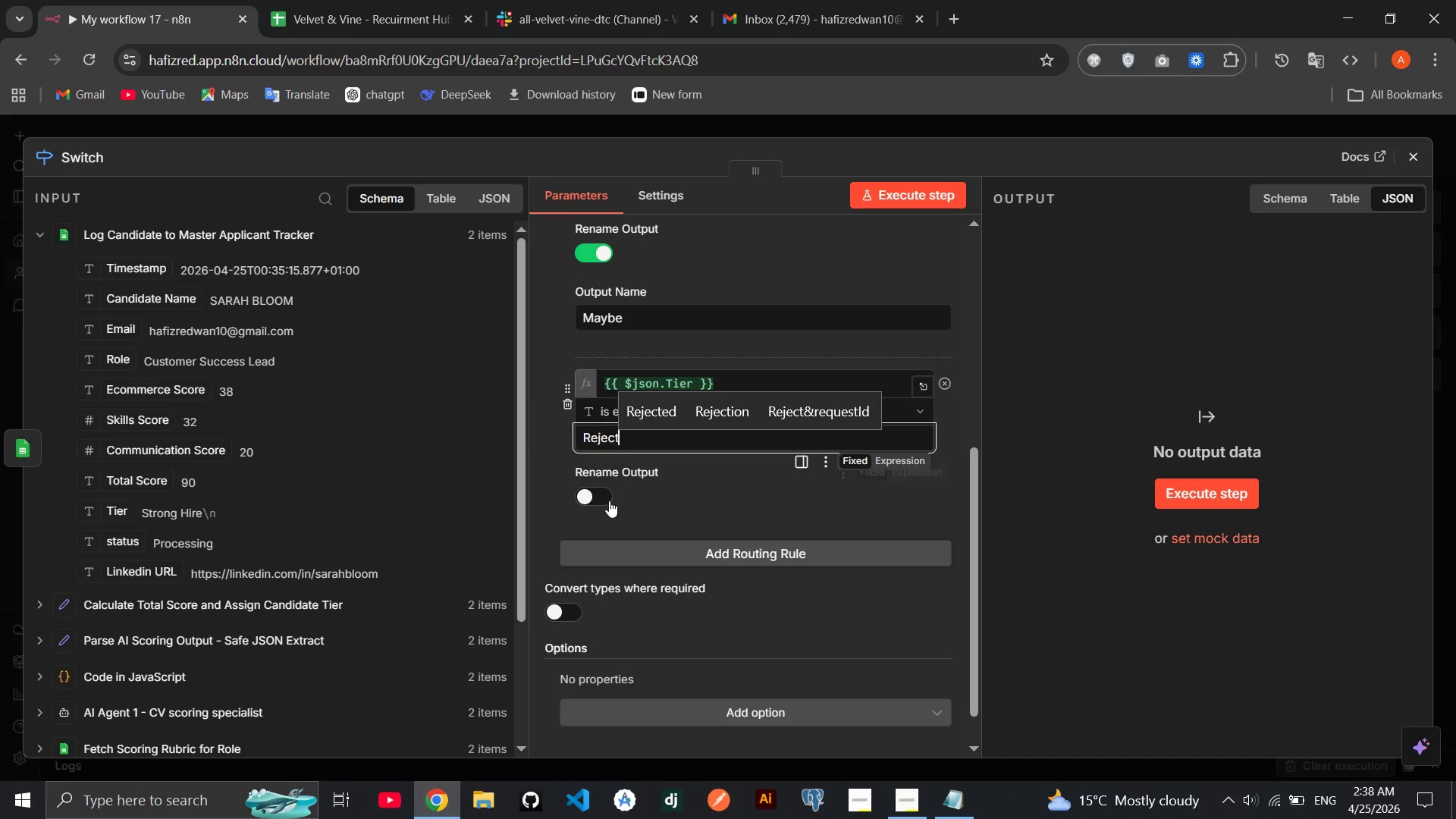 
left_click([587, 487])
 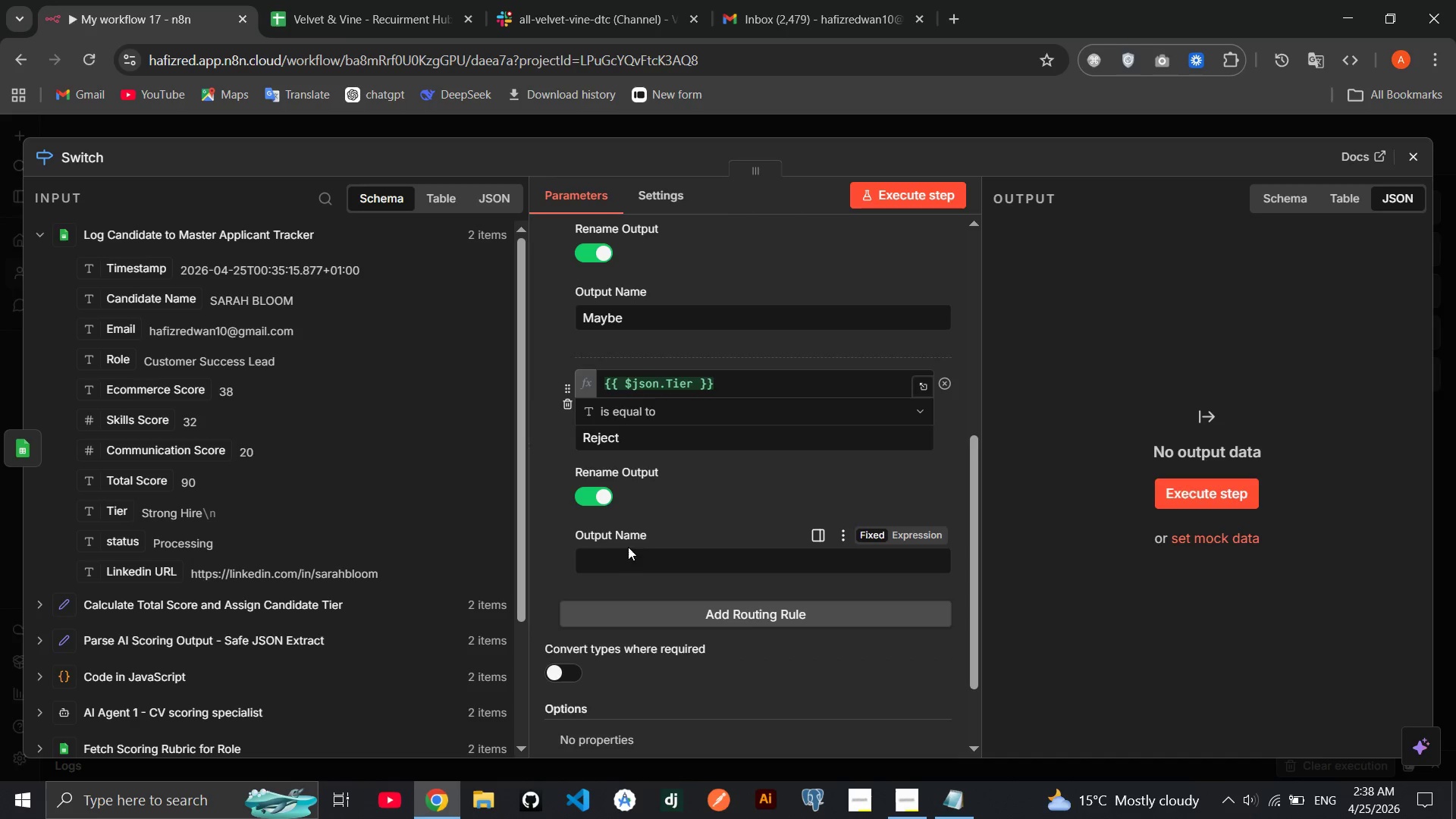 
left_click([633, 563])
 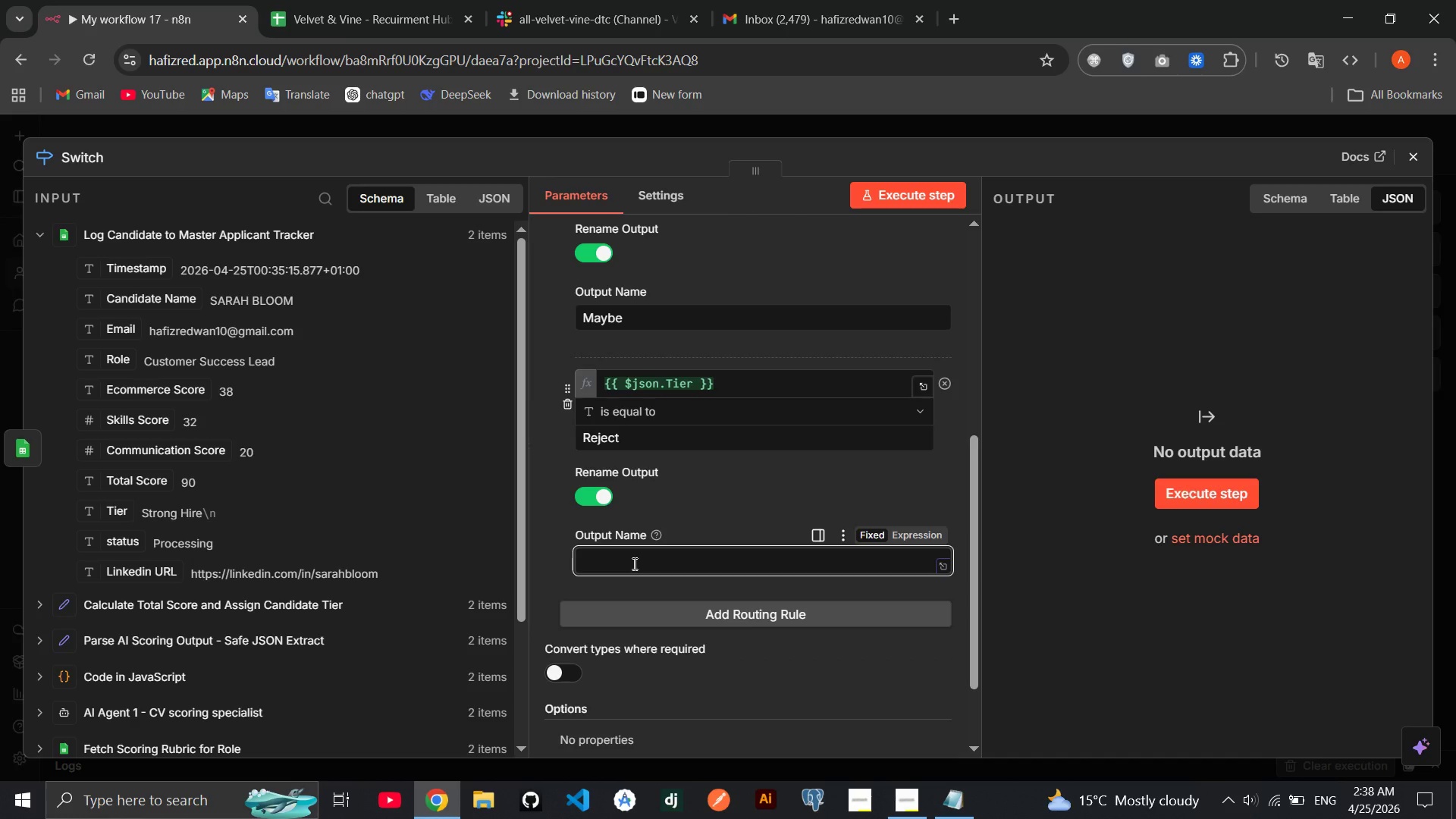 
type(Reject)
 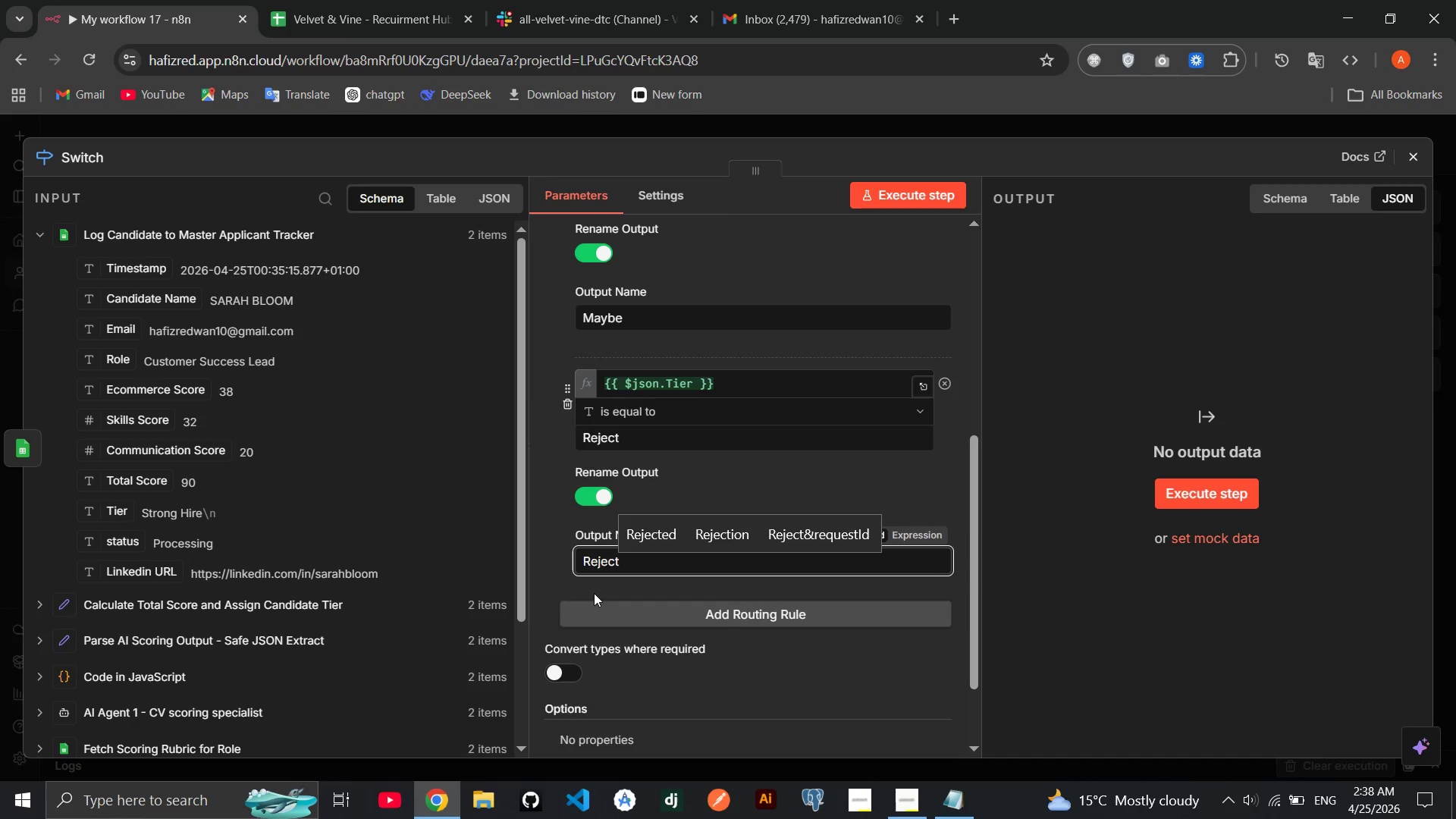 
left_click([539, 542])
 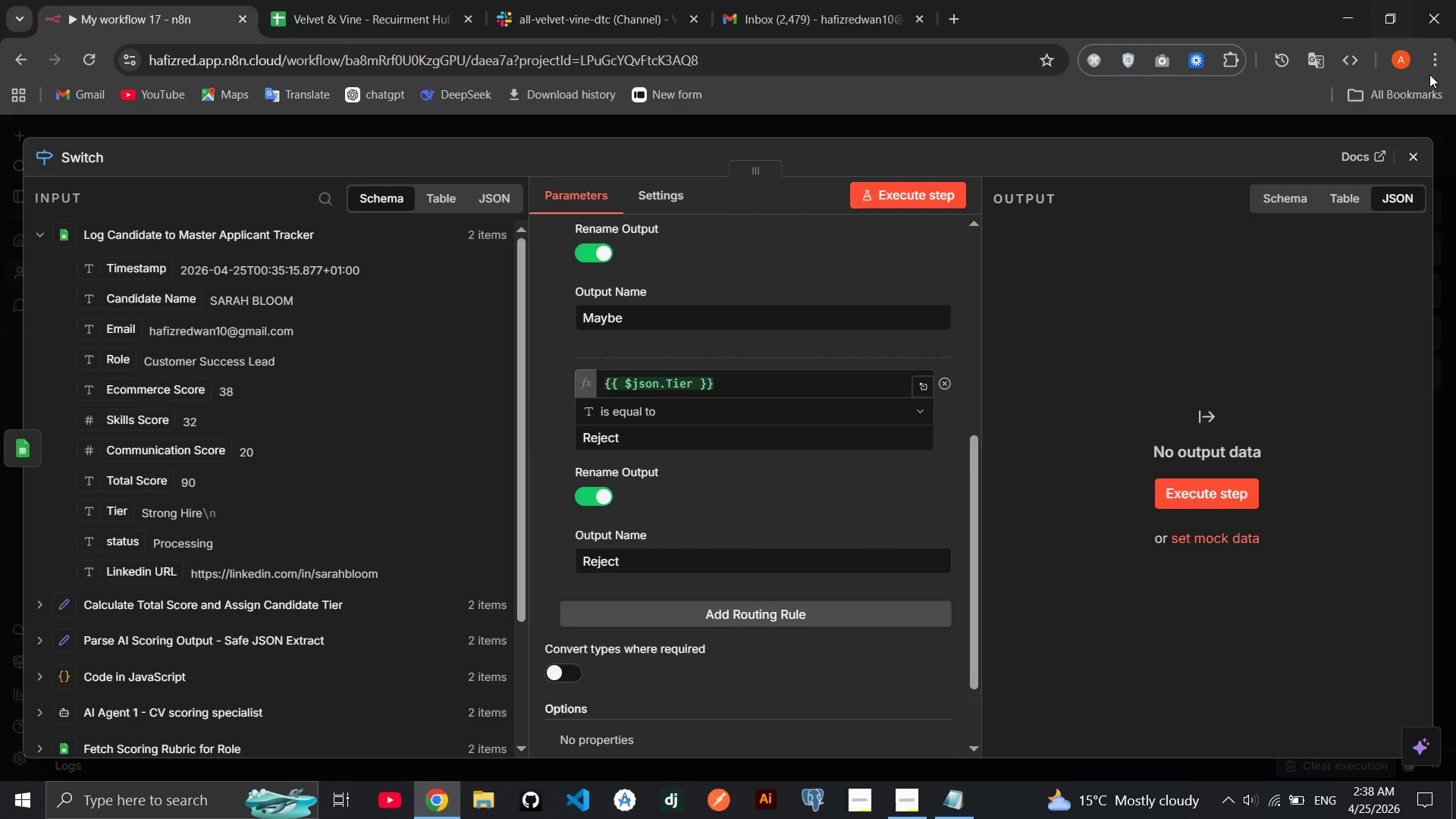 
left_click([1225, 485])
 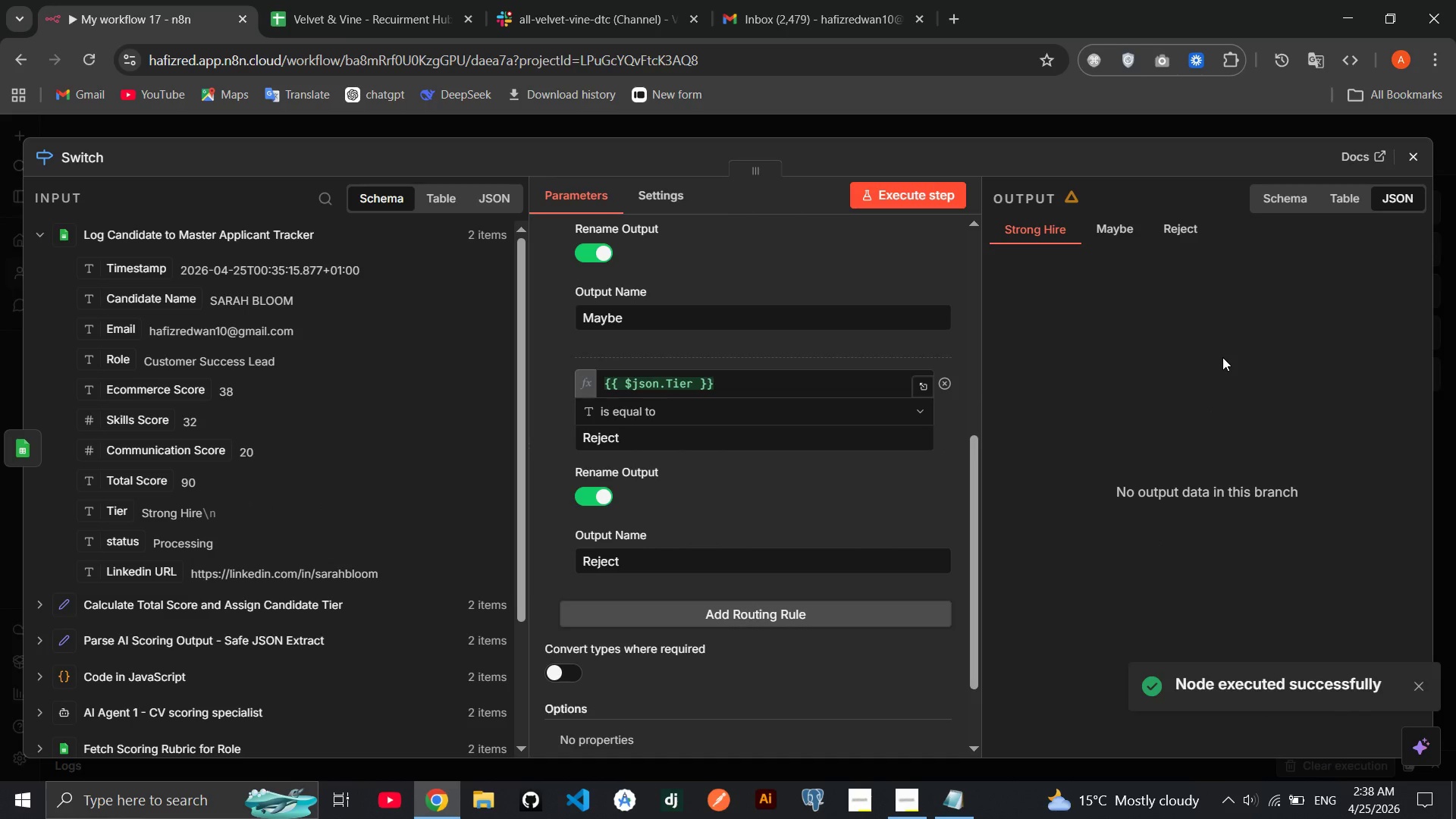 
wait(5.88)
 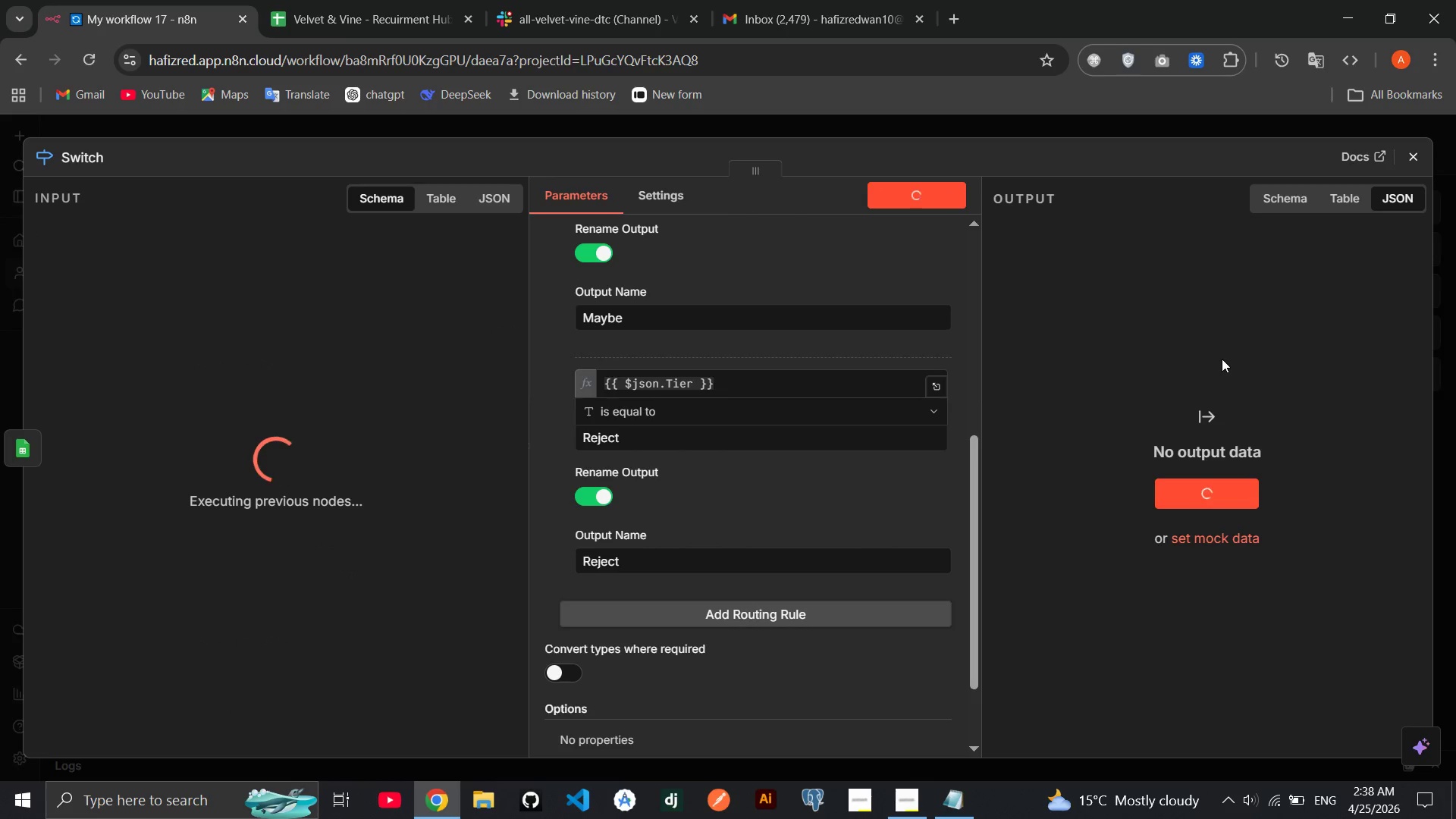 
left_click([1403, 163])
 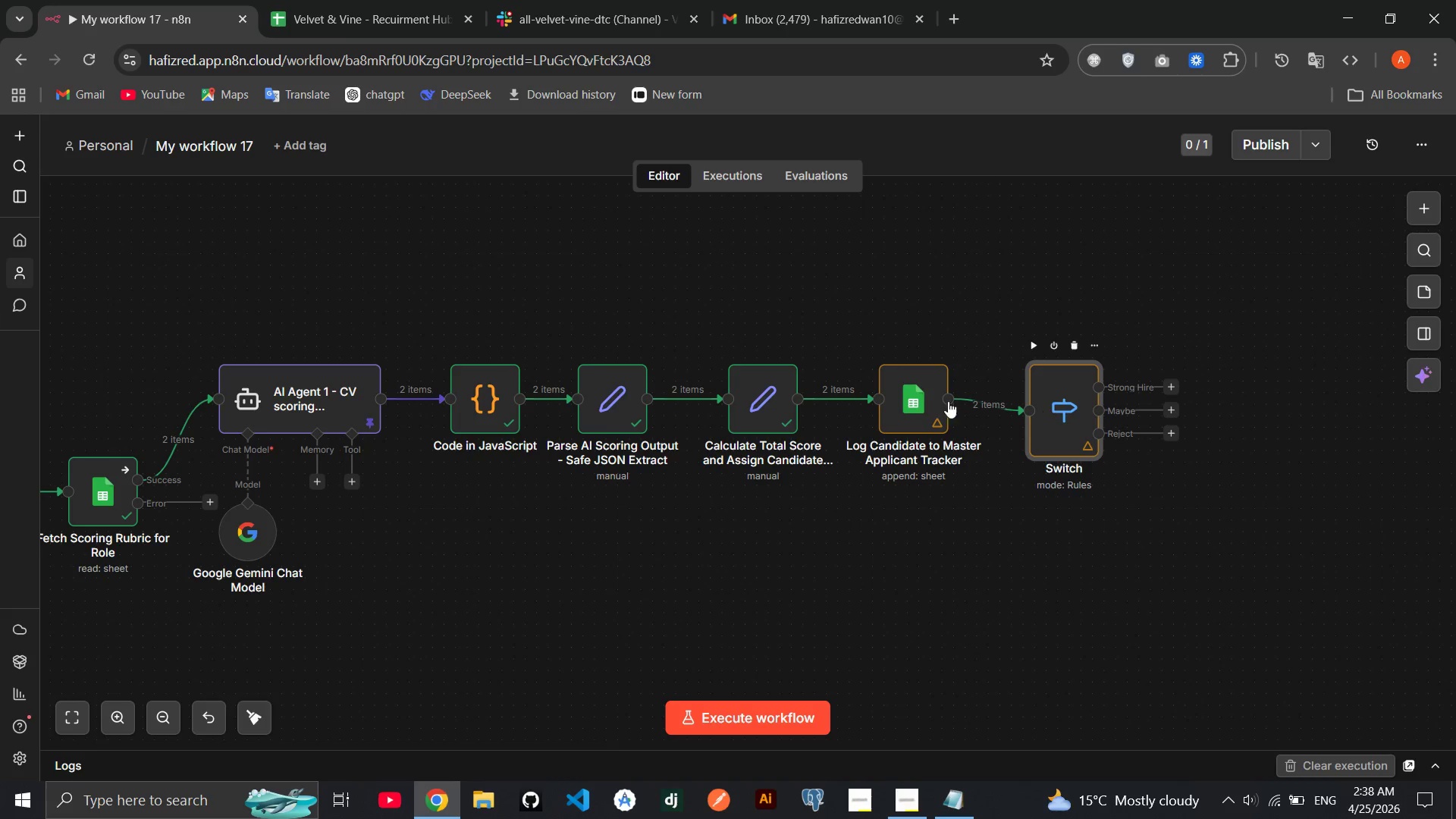 
left_click_drag(start_coordinate=[1057, 388], to_coordinate=[1061, 382])
 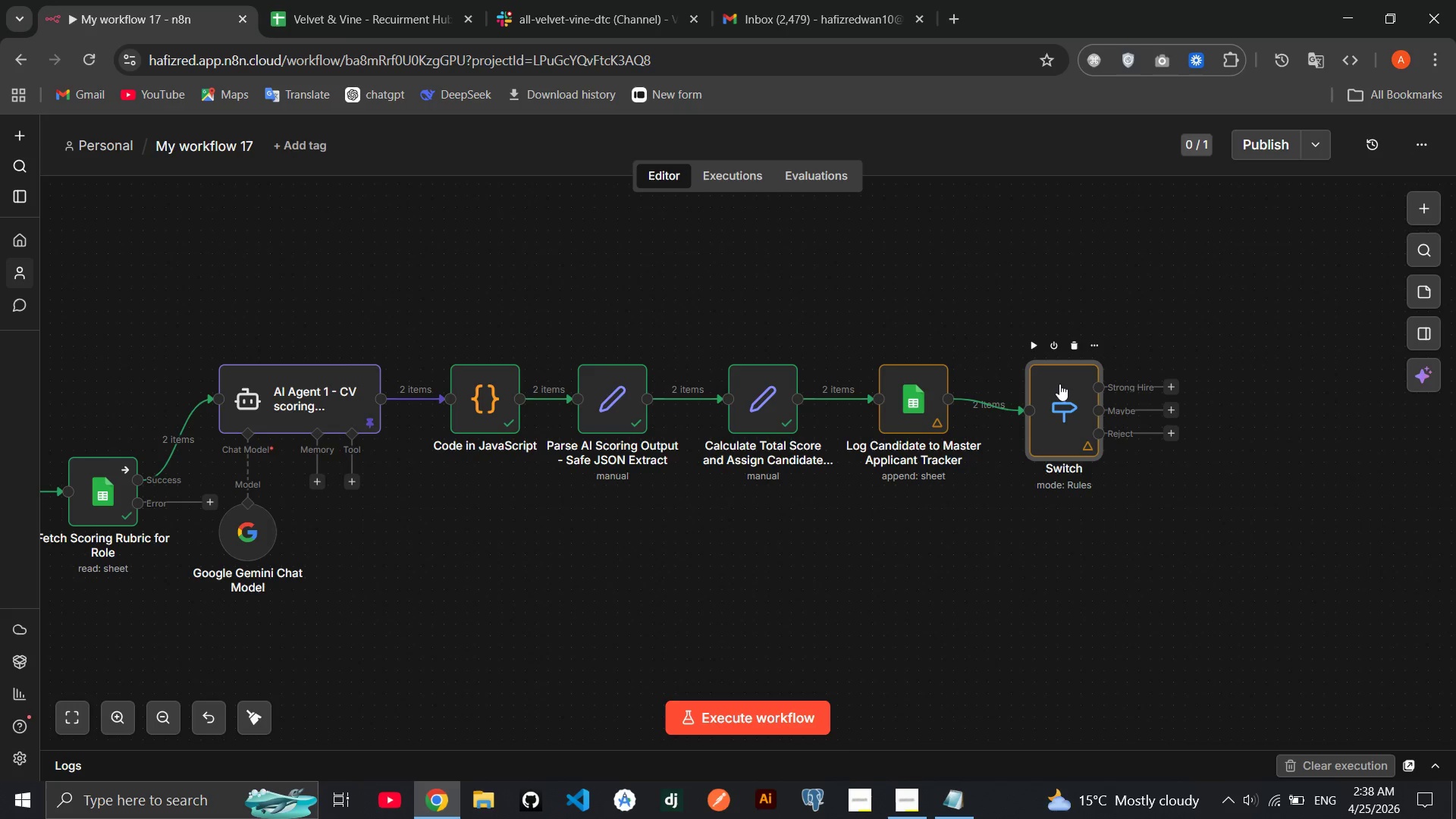 
double_click([1059, 384])
 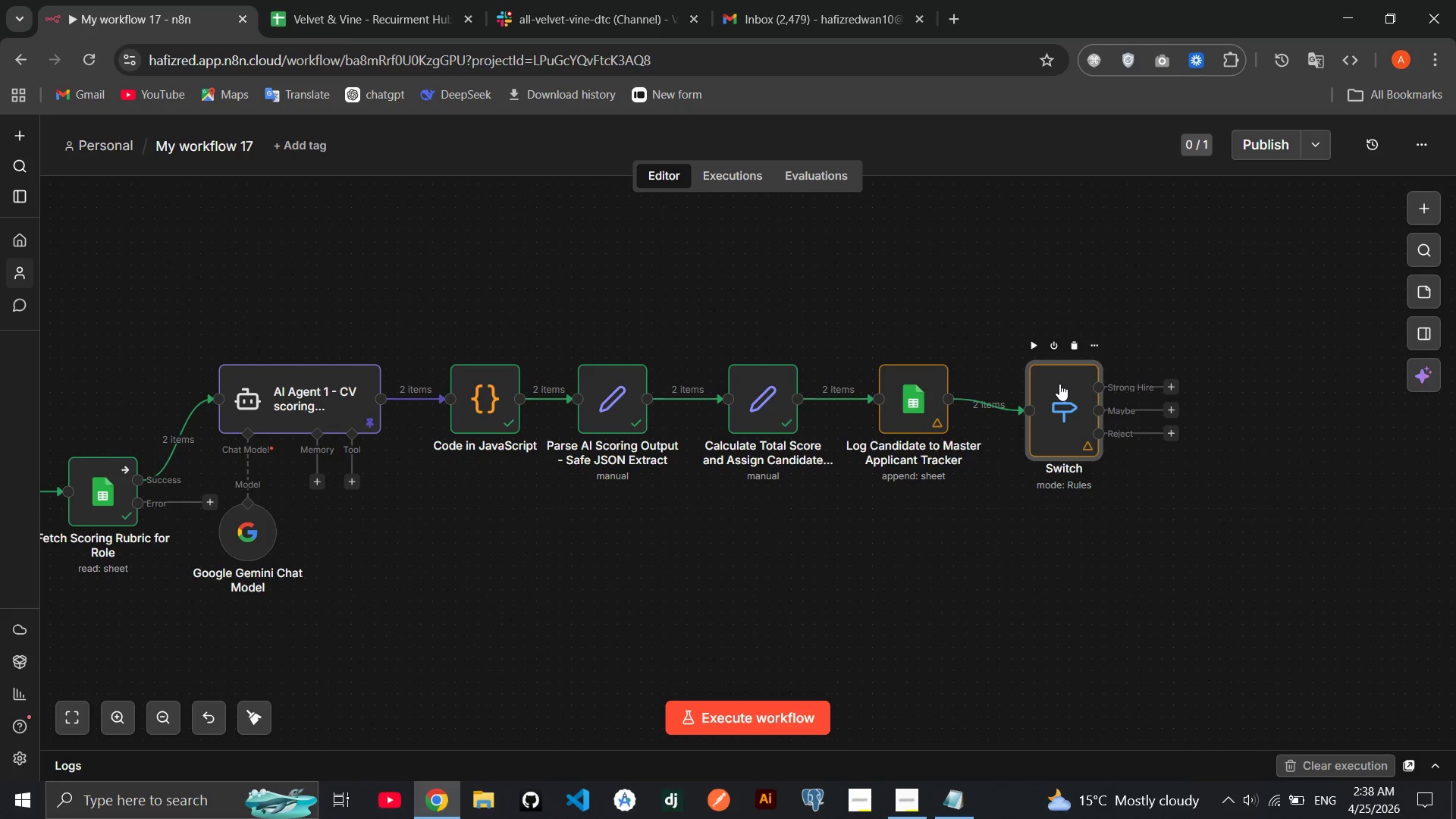 
triple_click([1059, 384])
 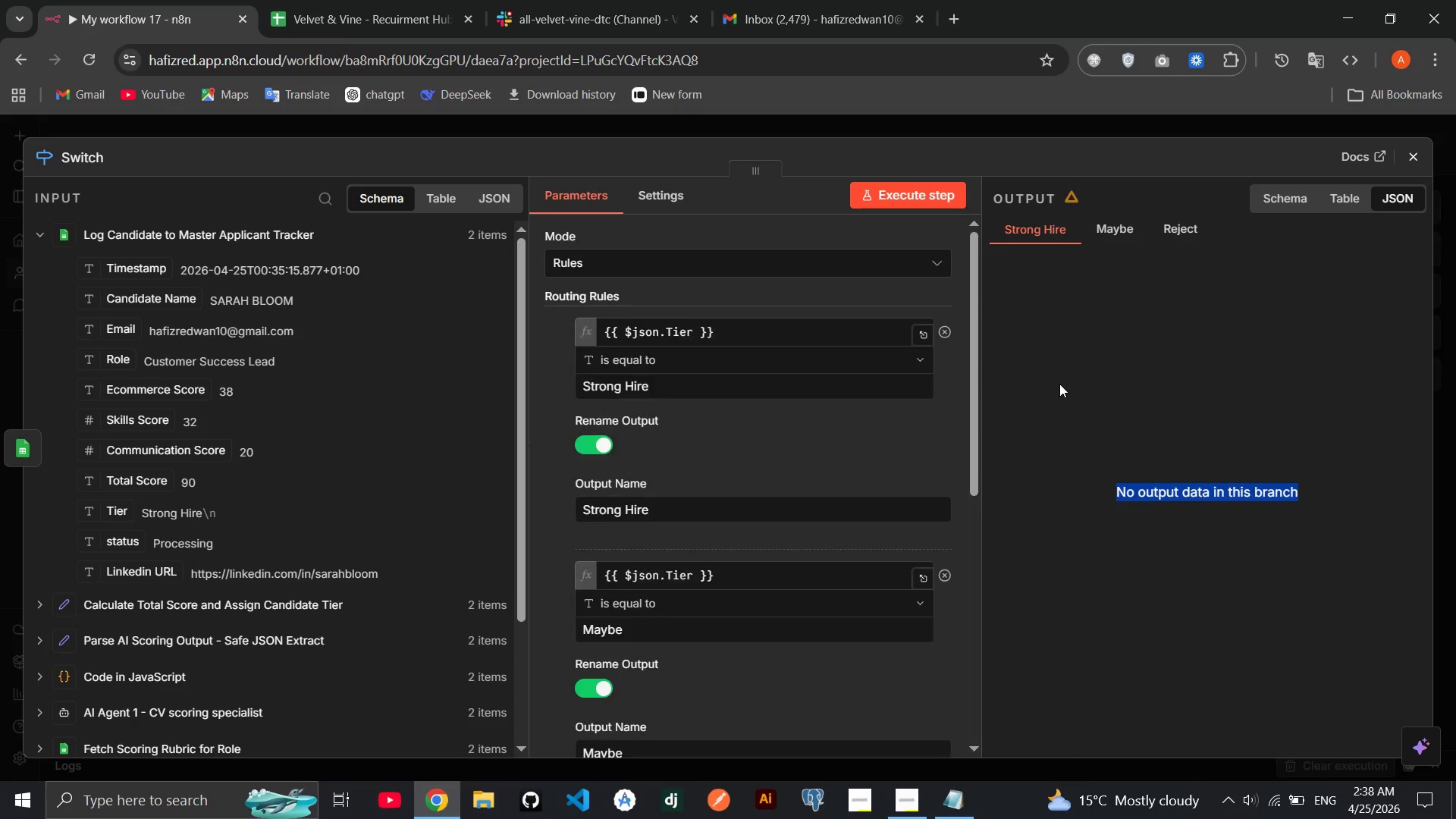 
left_click([1059, 384])
 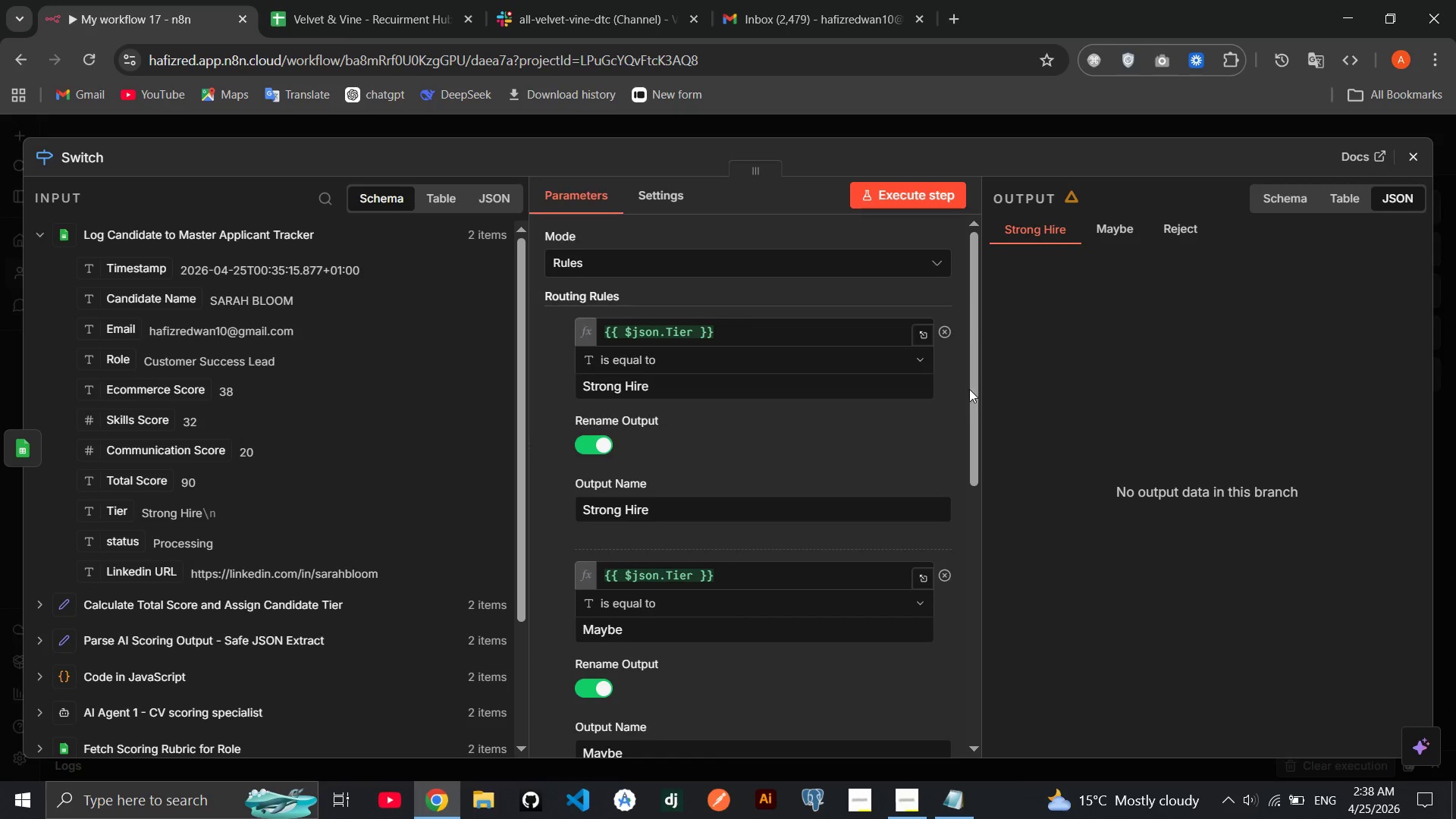 
scroll: coordinate [729, 389], scroll_direction: down, amount: 5.0
 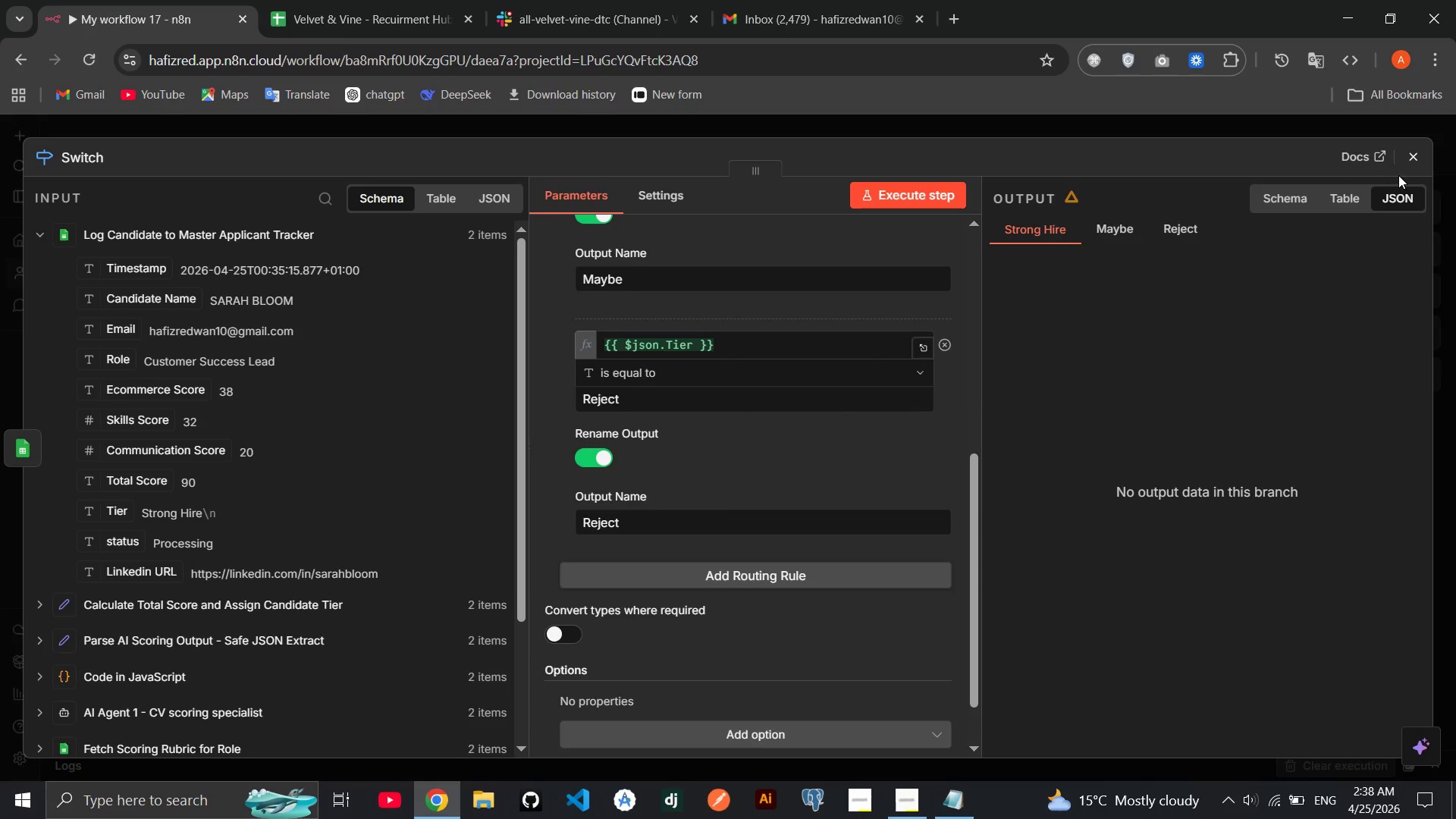 
left_click([1400, 170])
 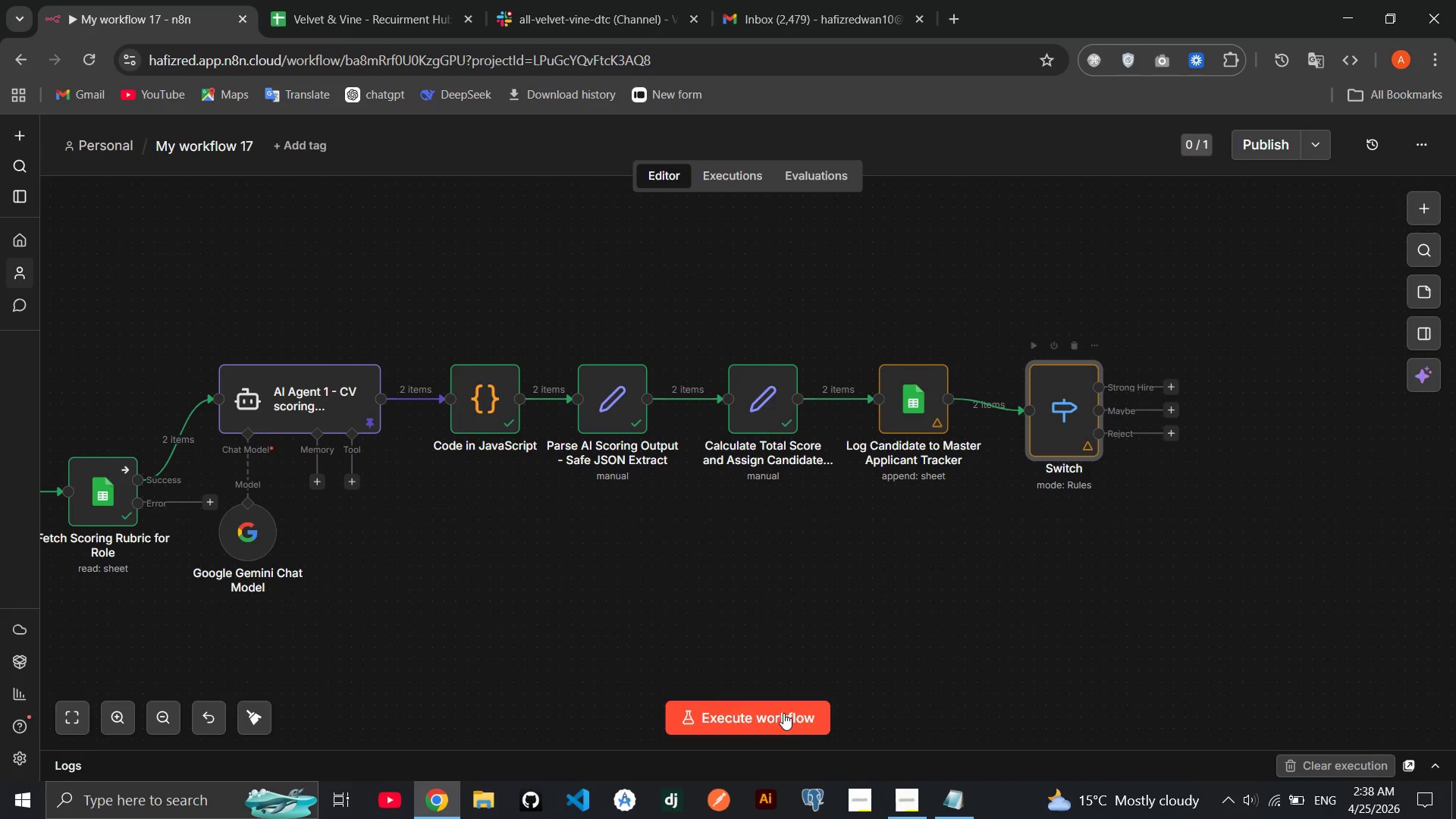 
left_click([786, 726])
 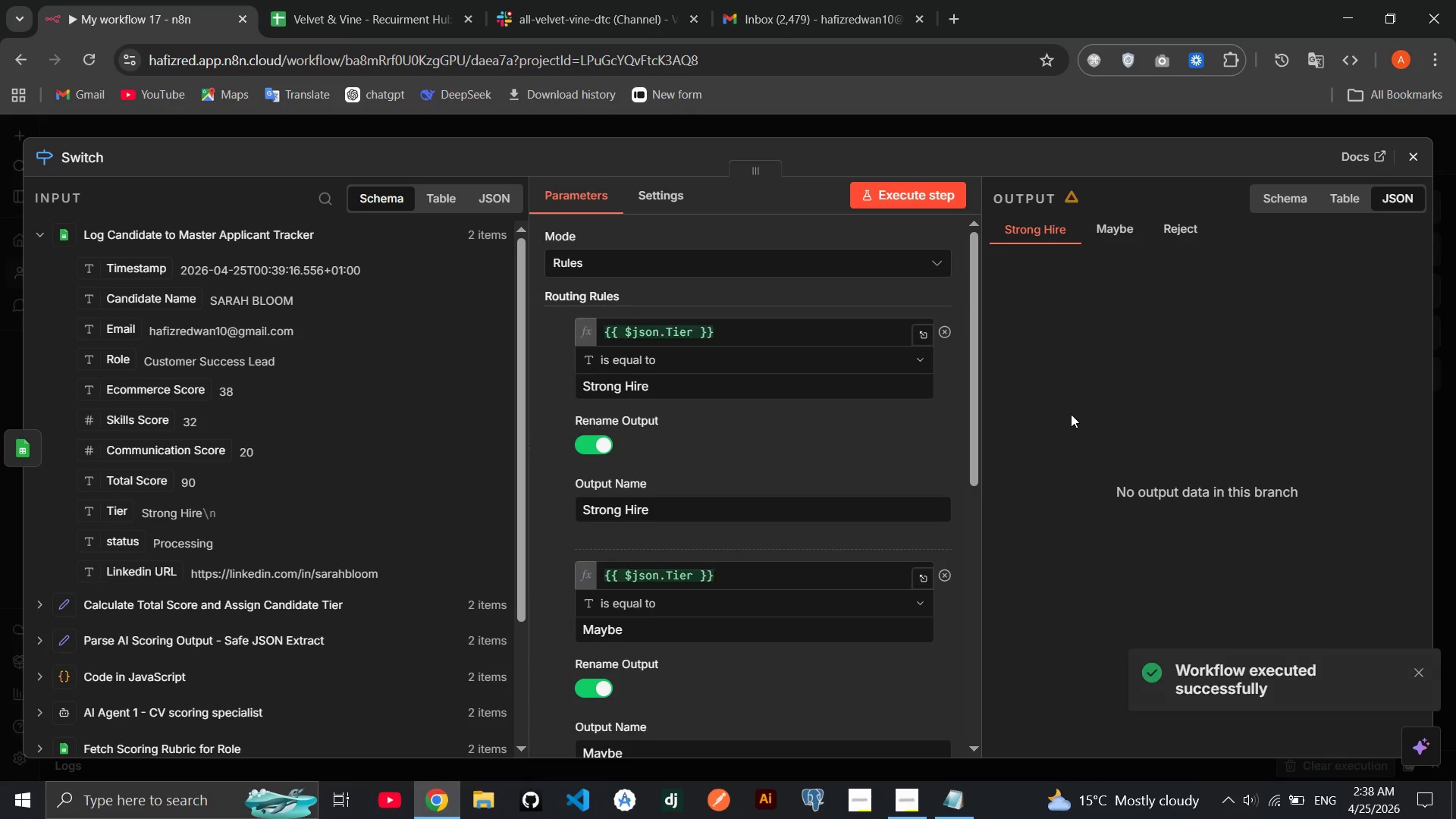 
wait(13.45)
 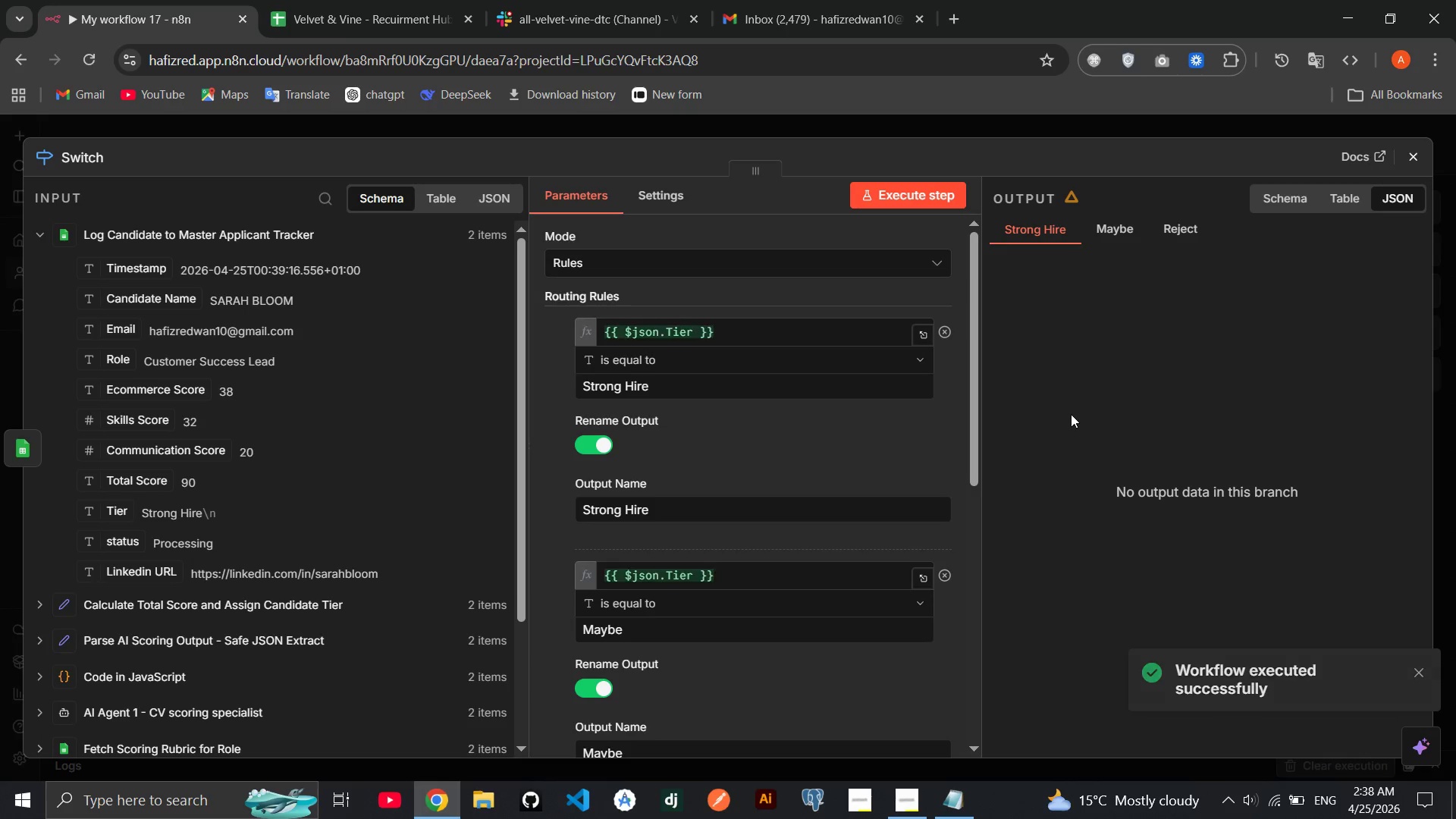 
left_click([1401, 160])
 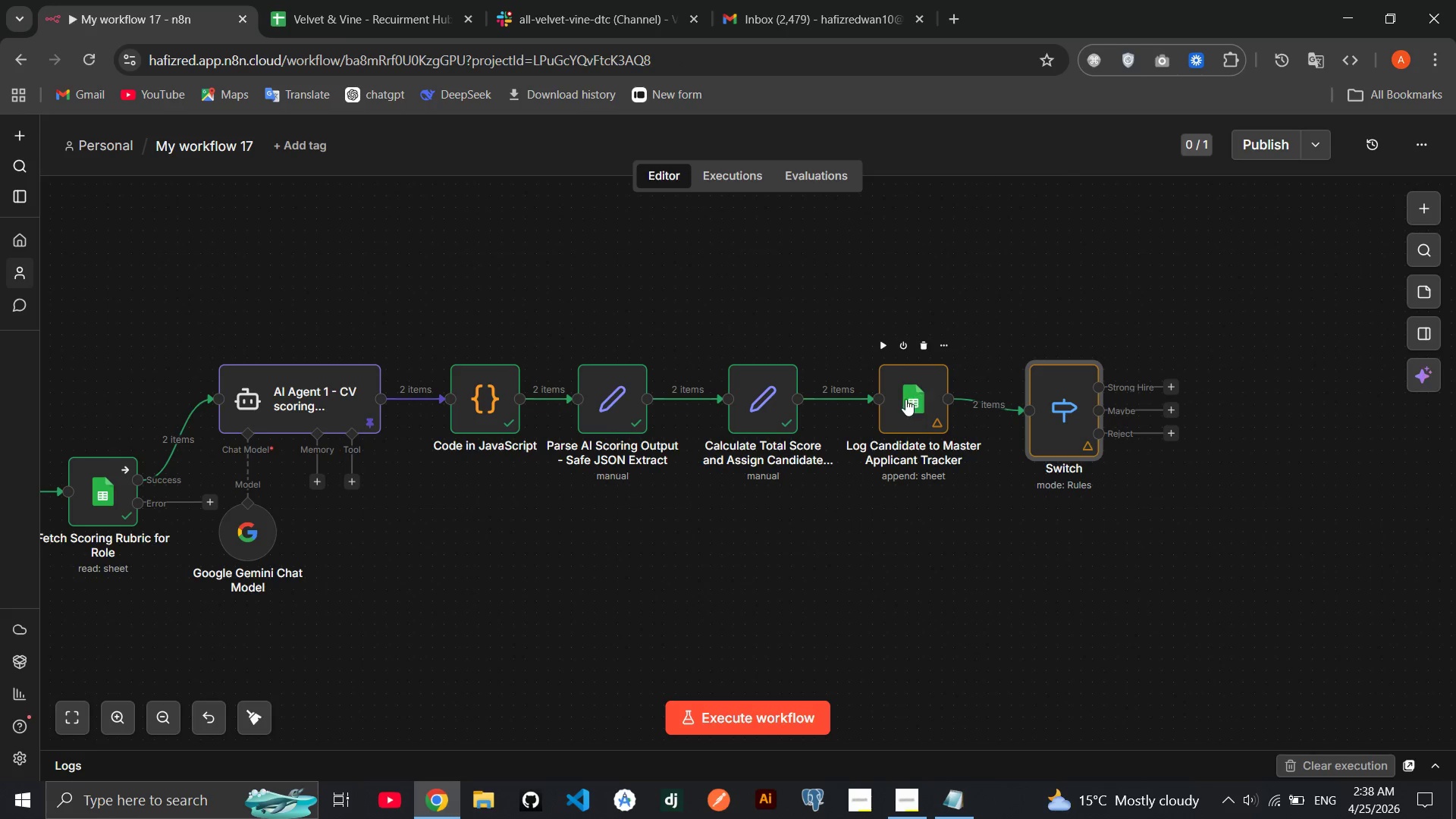 
double_click([904, 399])
 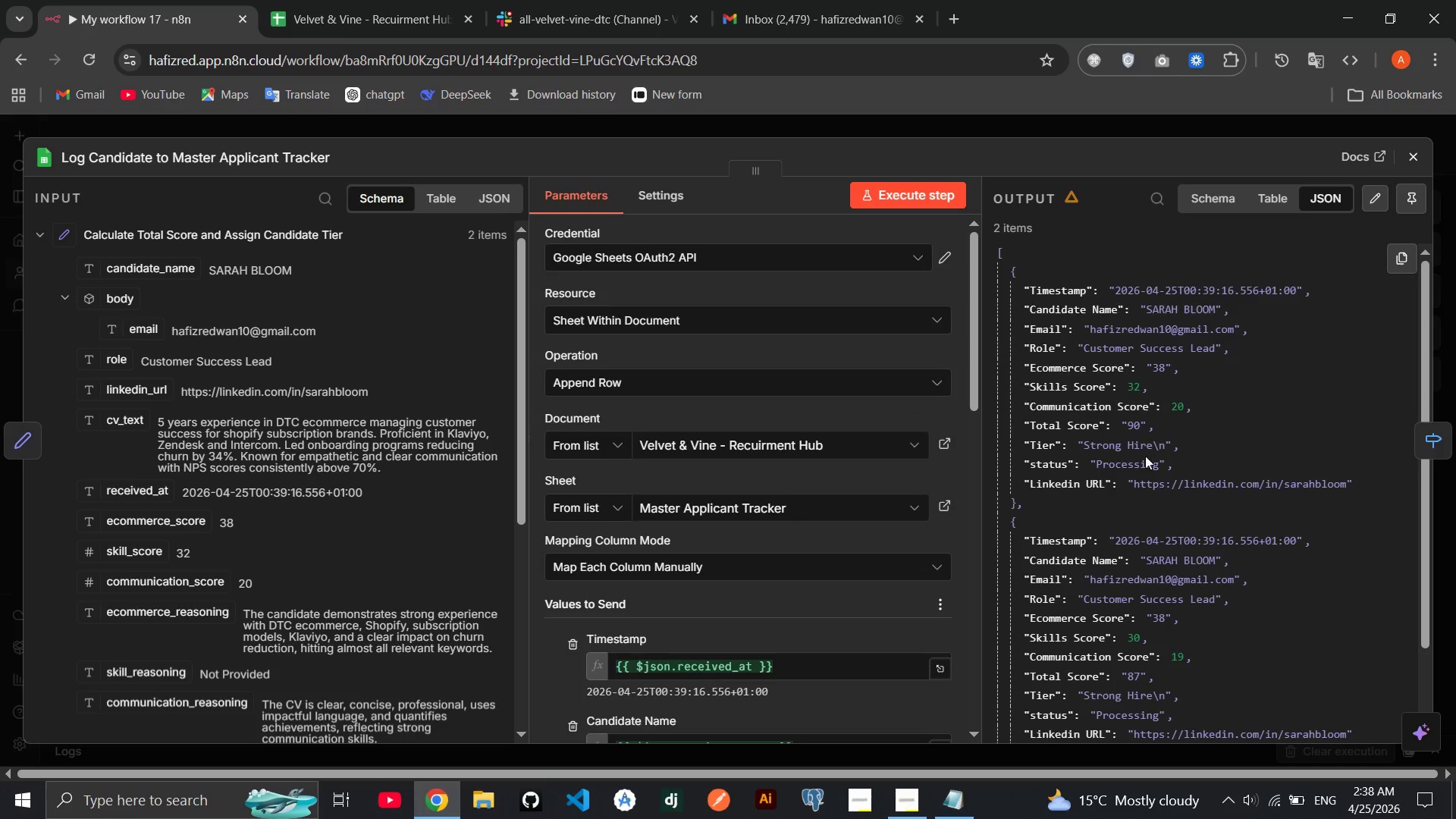 
wait(7.19)
 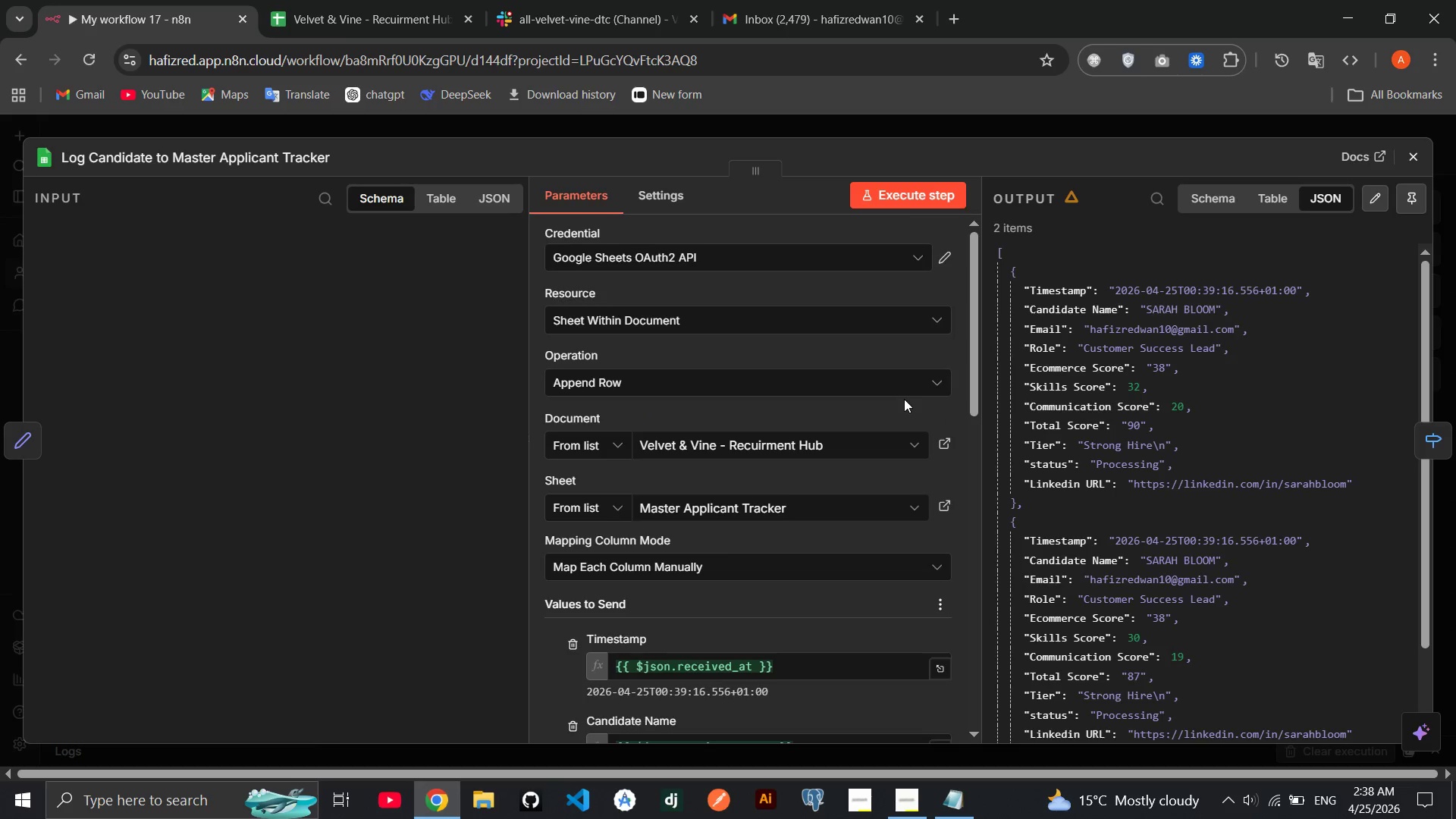 
scroll: coordinate [838, 491], scroll_direction: down, amount: 5.0
 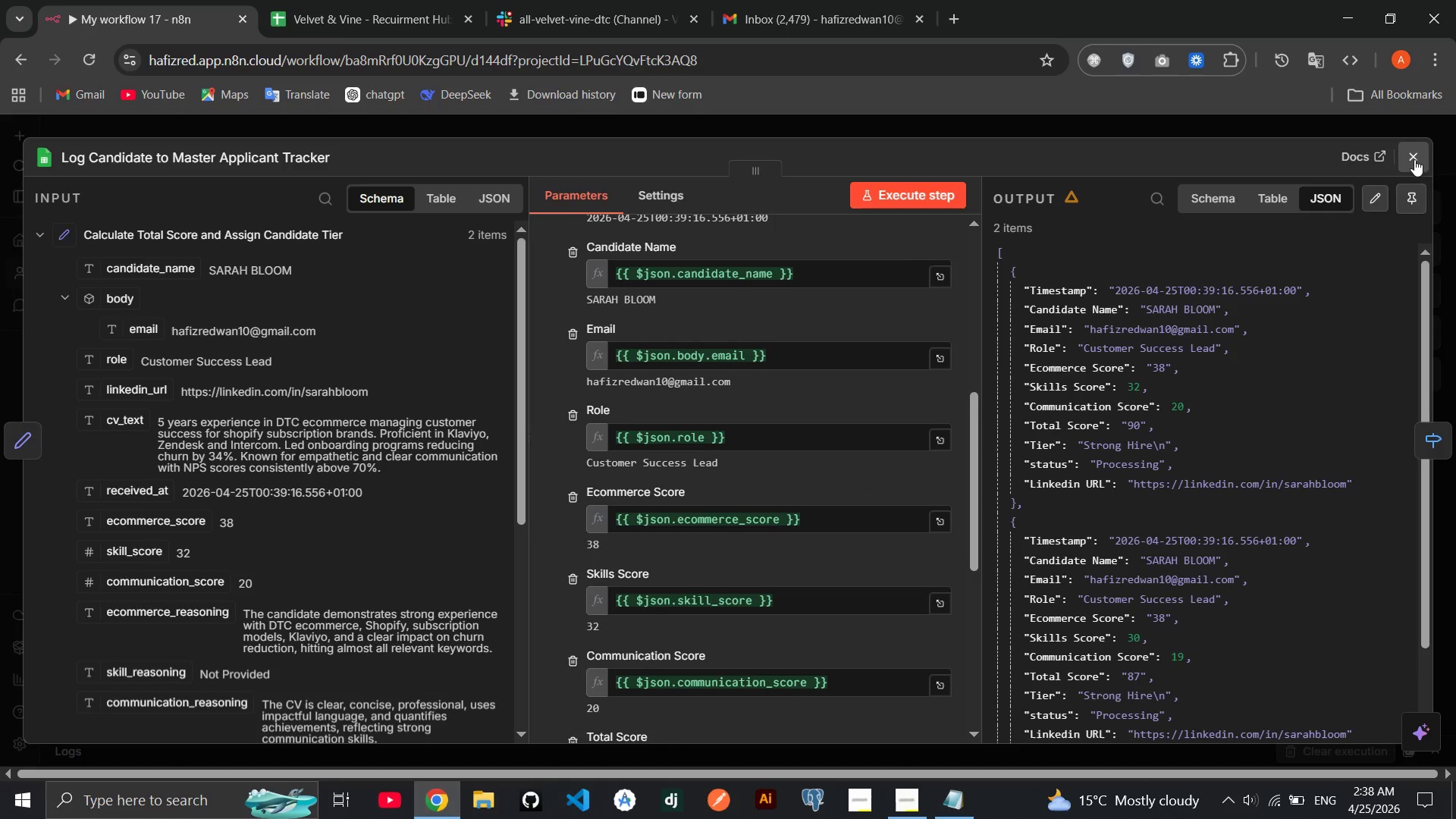 
left_click([1419, 158])
 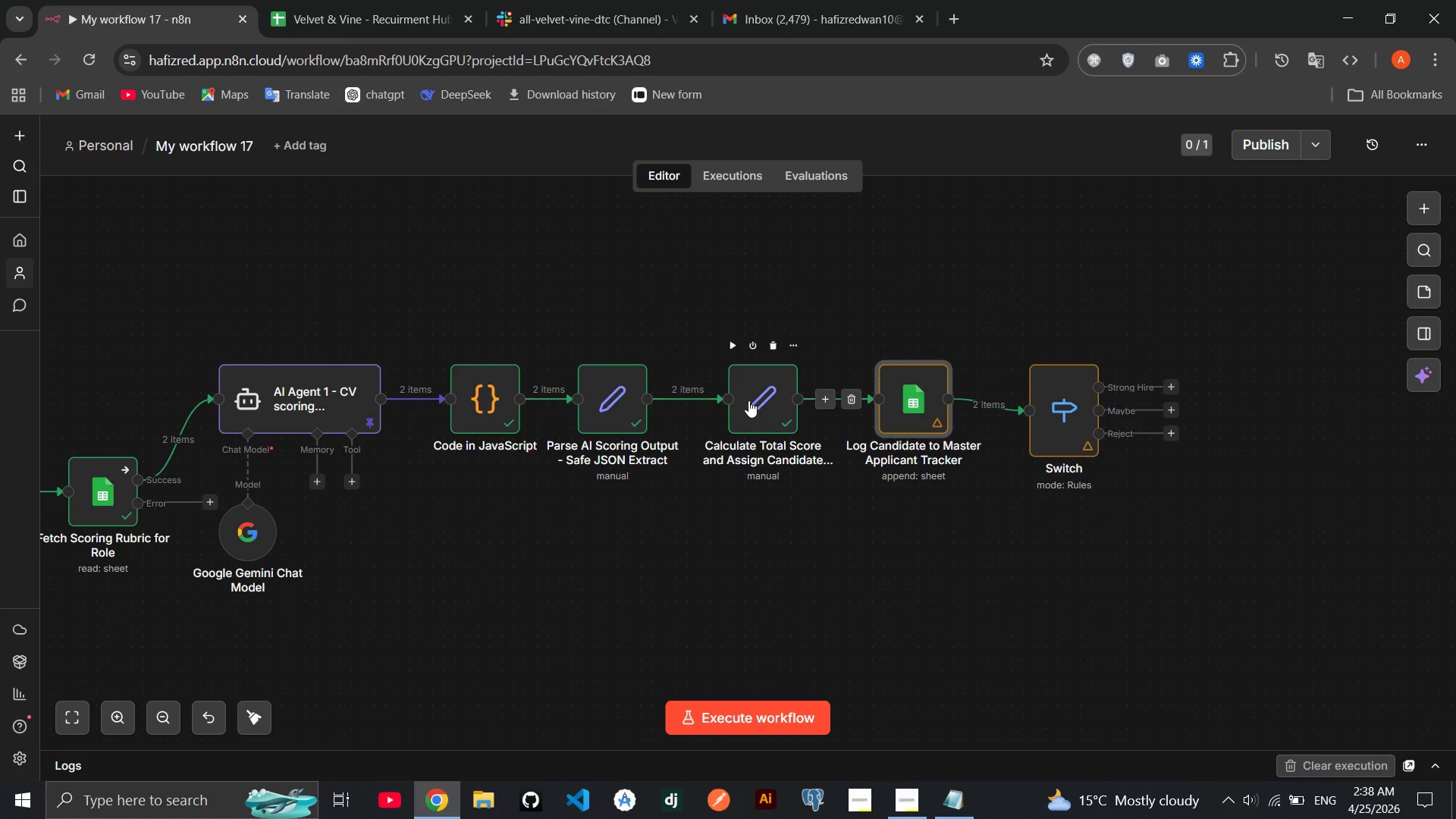 
double_click([757, 394])
 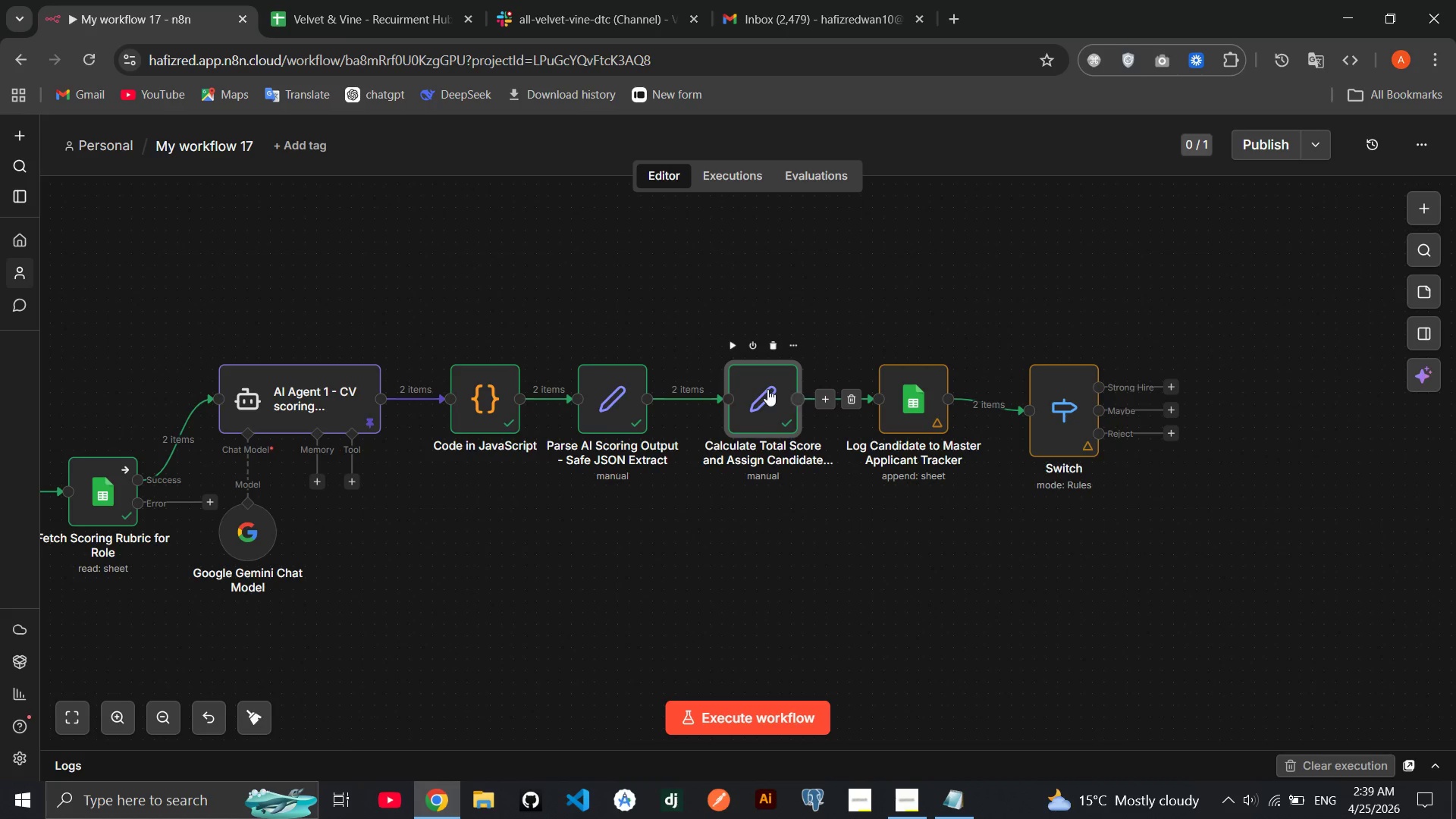 
double_click([764, 389])
 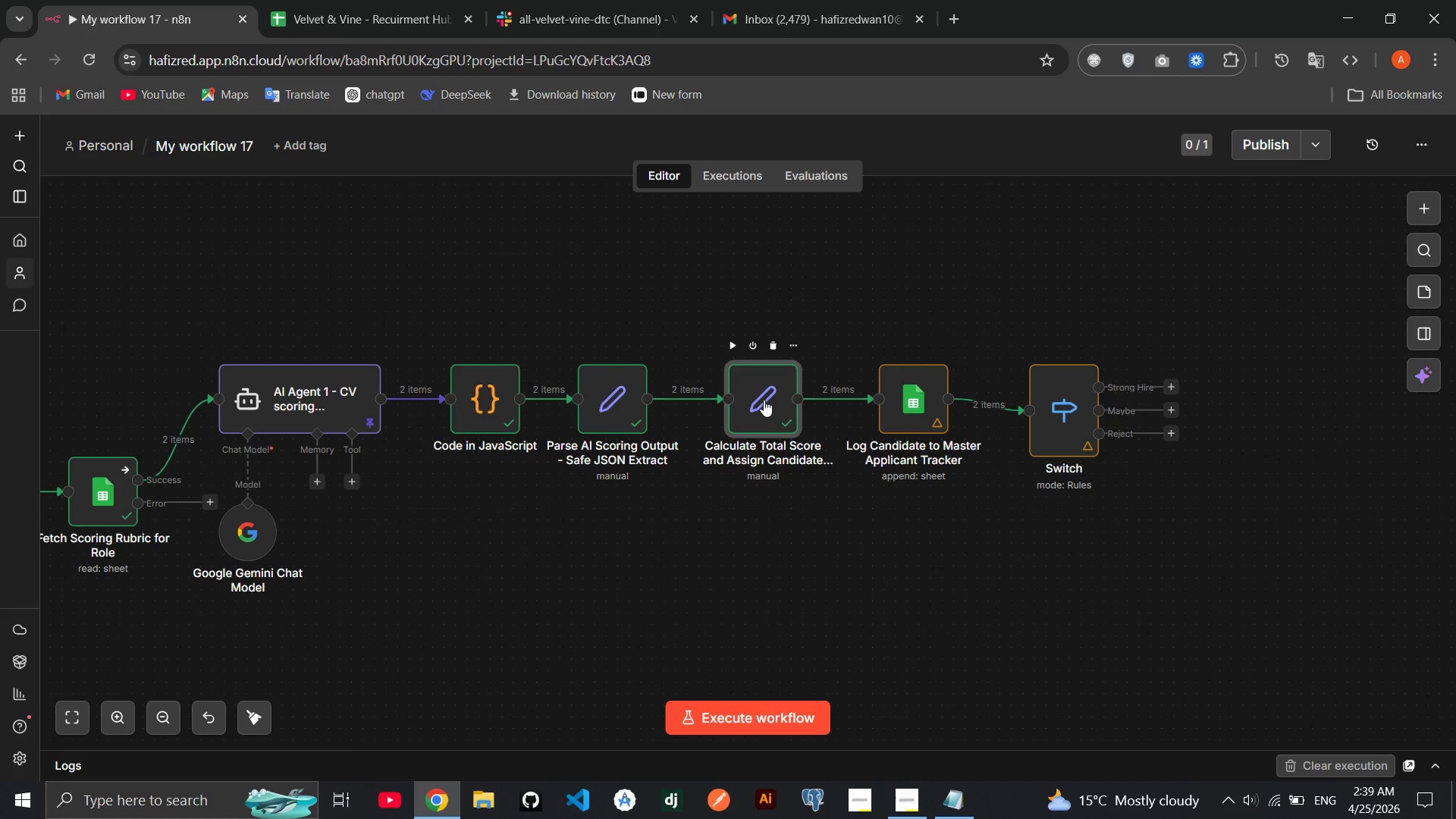 
left_click([816, 603])
 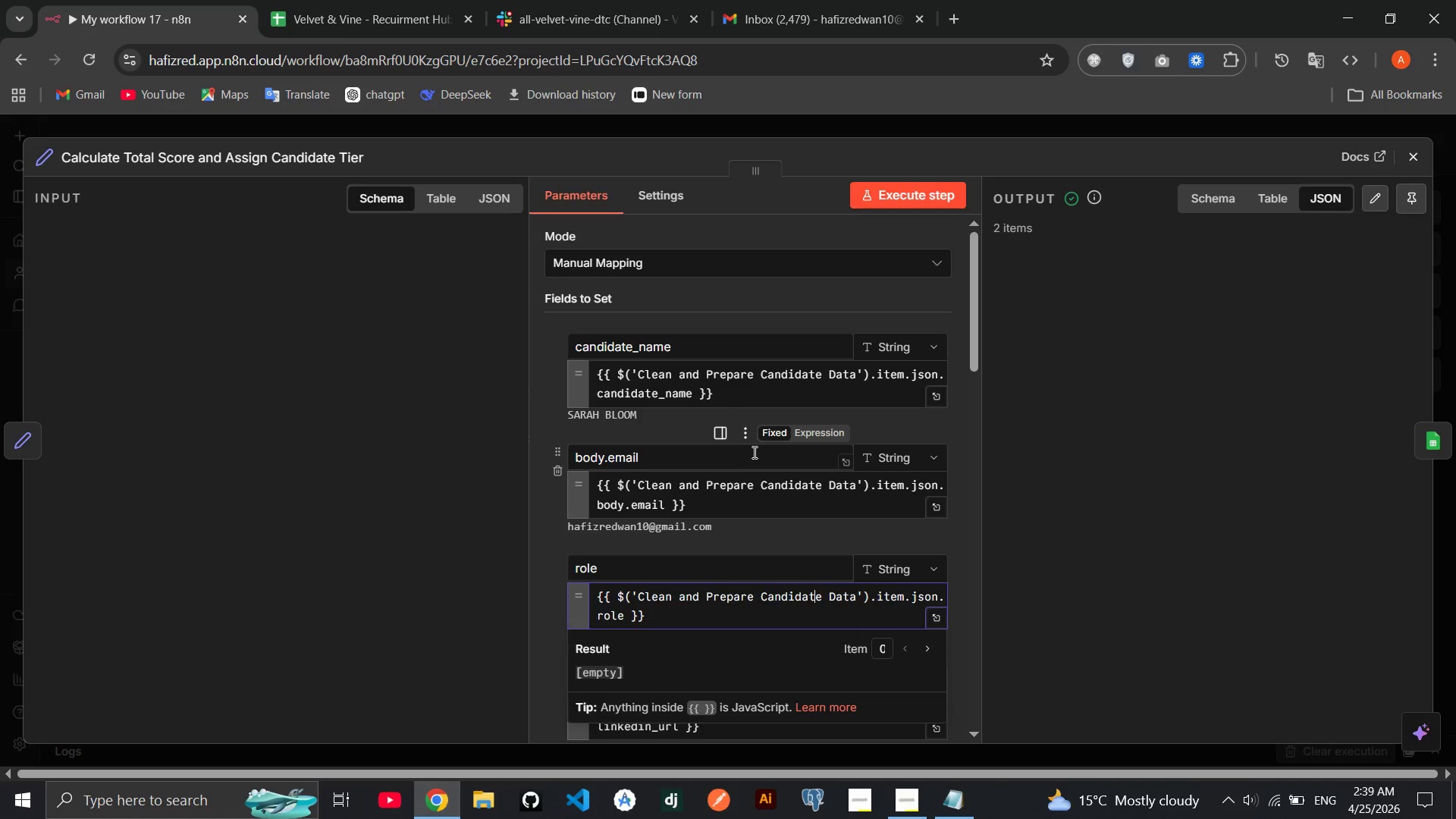 
scroll: coordinate [761, 374], scroll_direction: down, amount: 20.0
 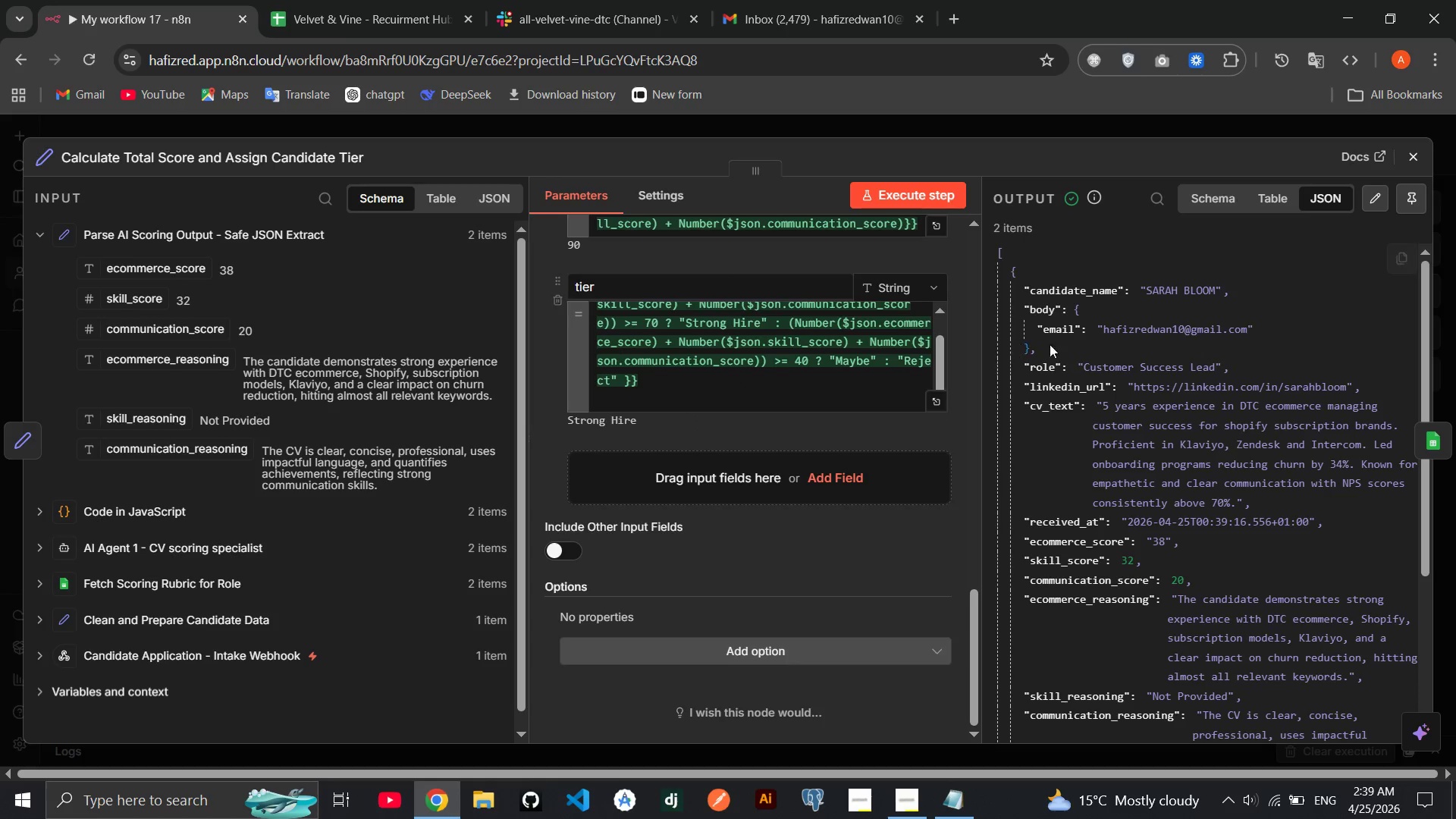 
mouse_move([1408, 150])
 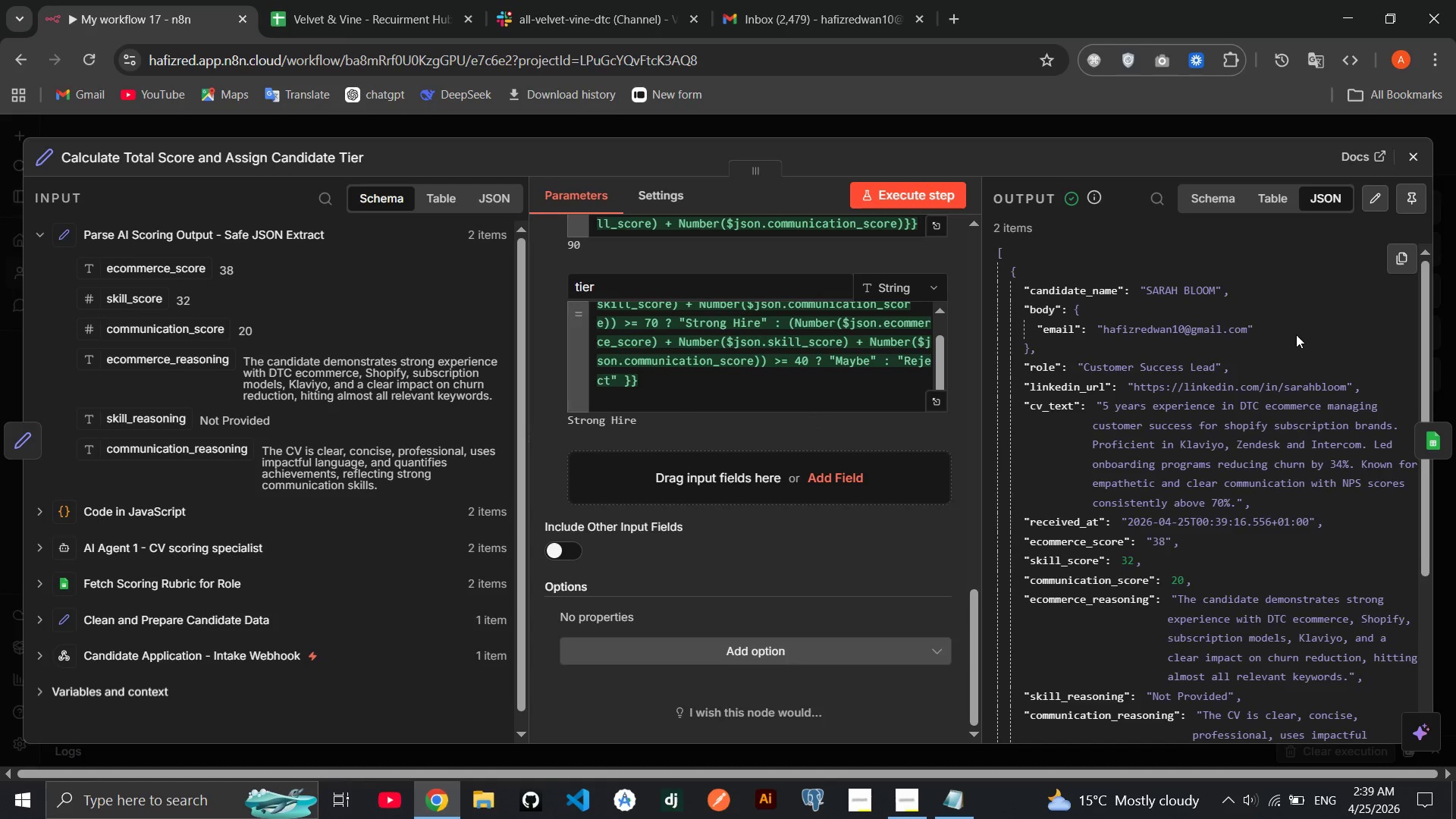 
scroll: coordinate [742, 378], scroll_direction: down, amount: 6.0
 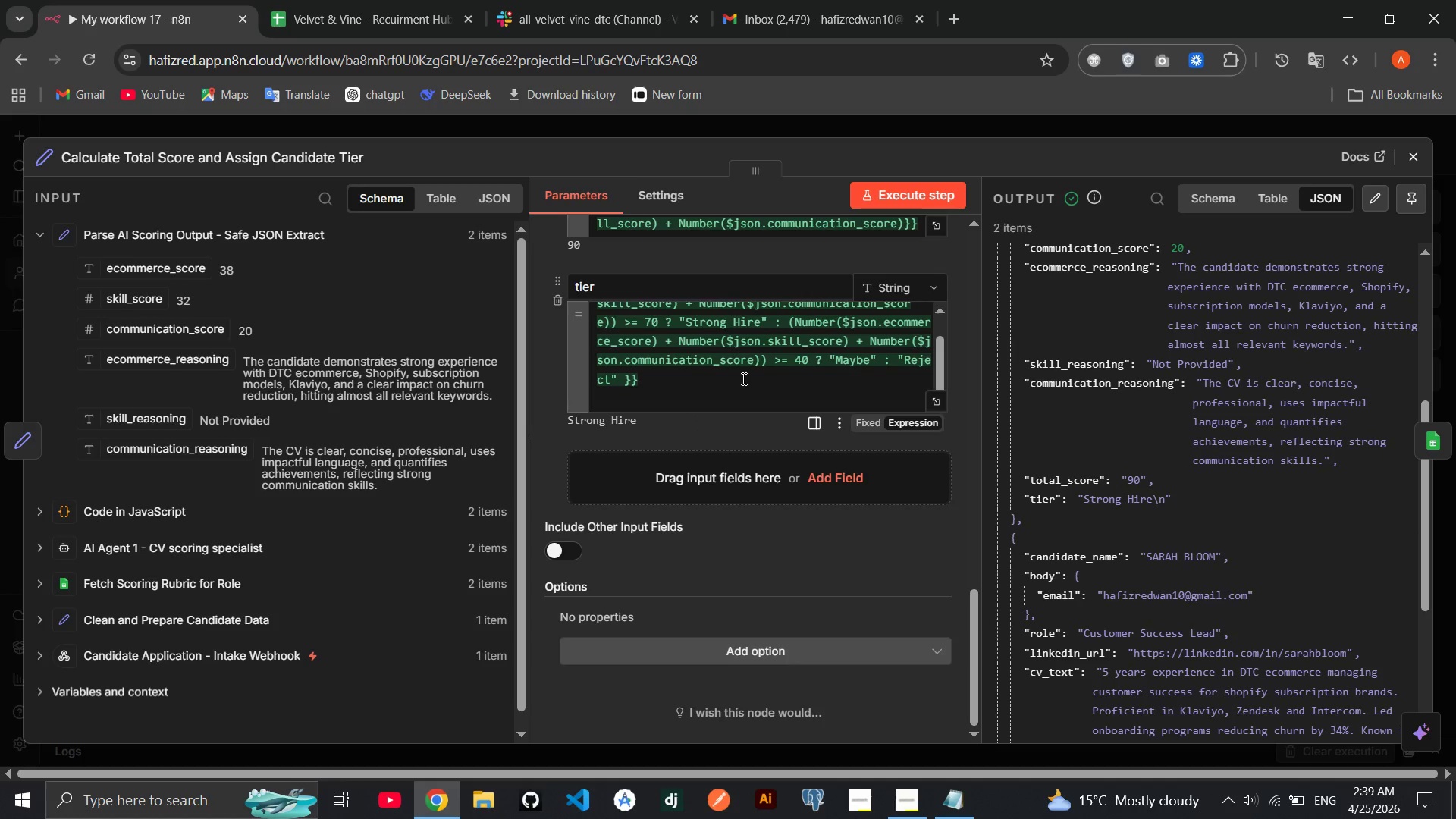 
scroll: coordinate [896, 356], scroll_direction: up, amount: 2.0
 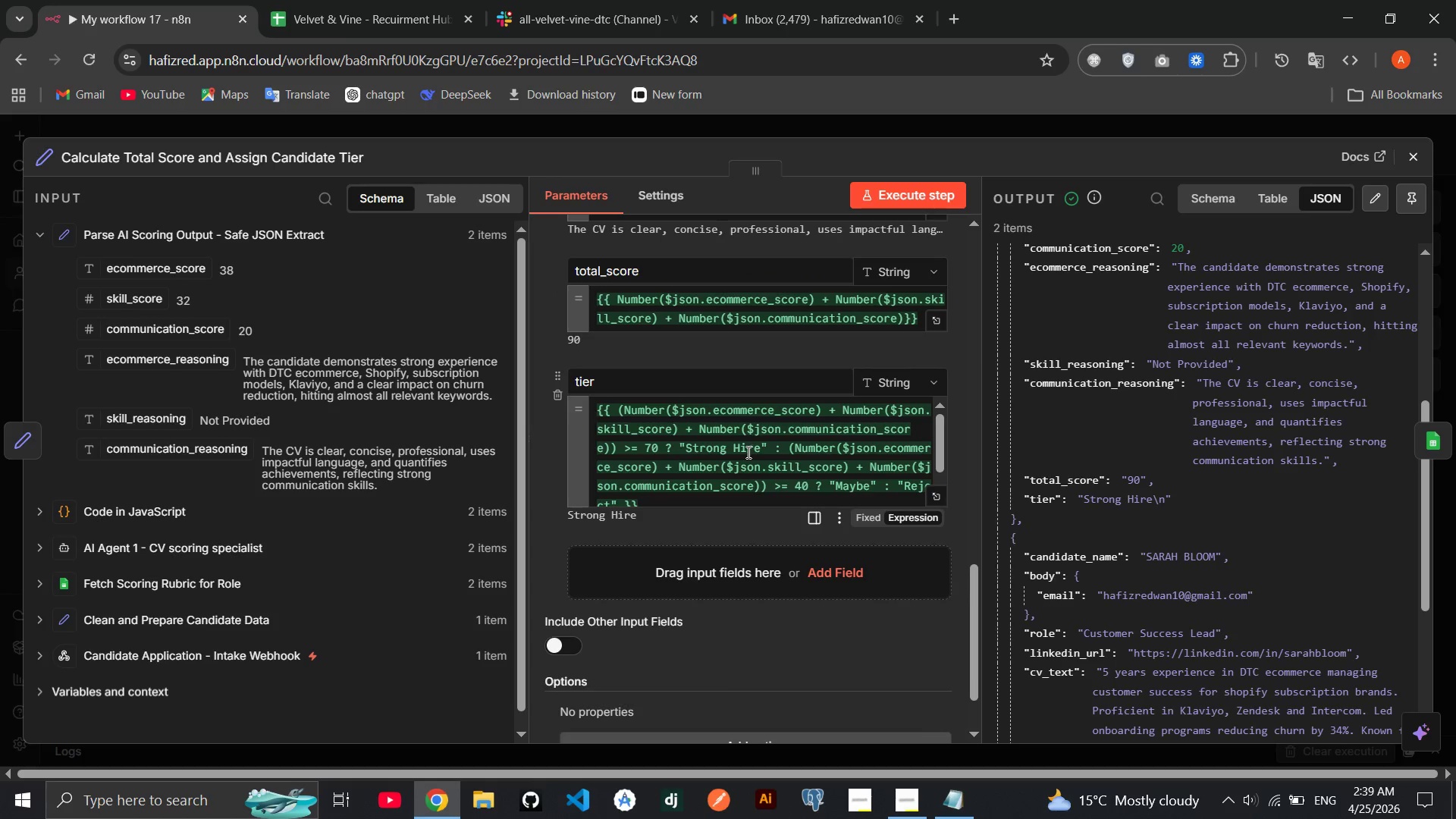 
wait(6.19)
 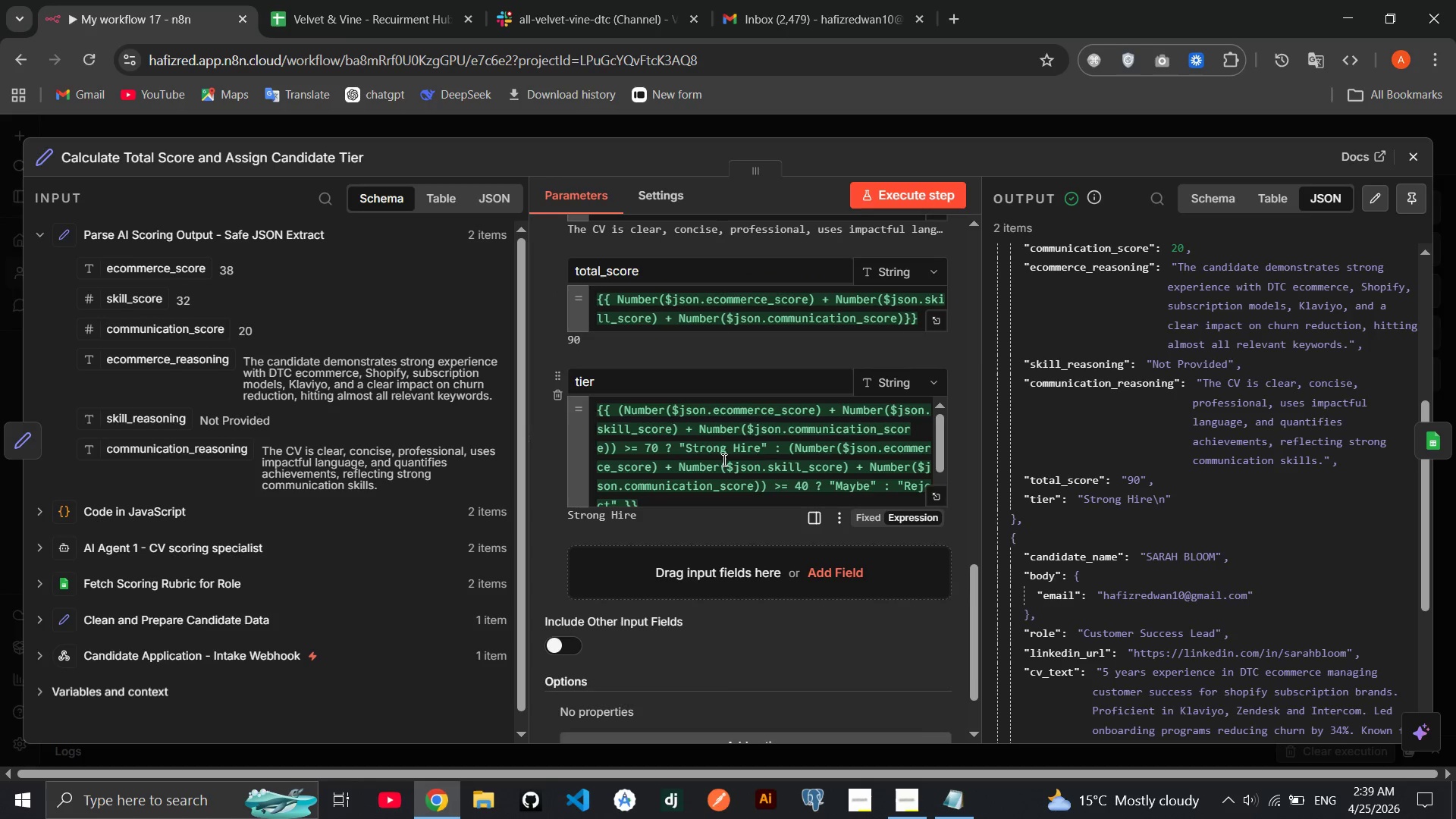 
left_click([930, 504])
 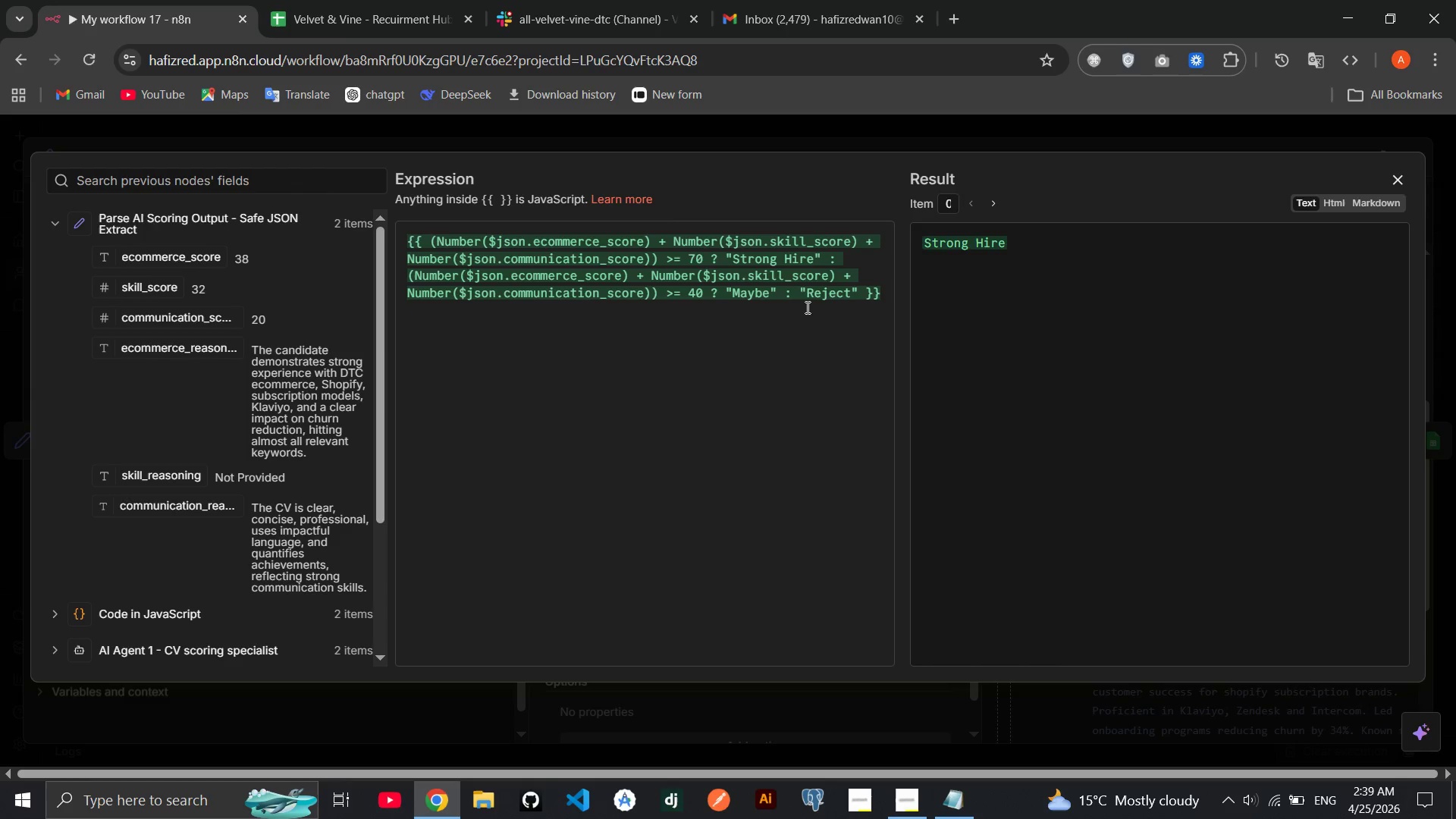 
wait(33.03)
 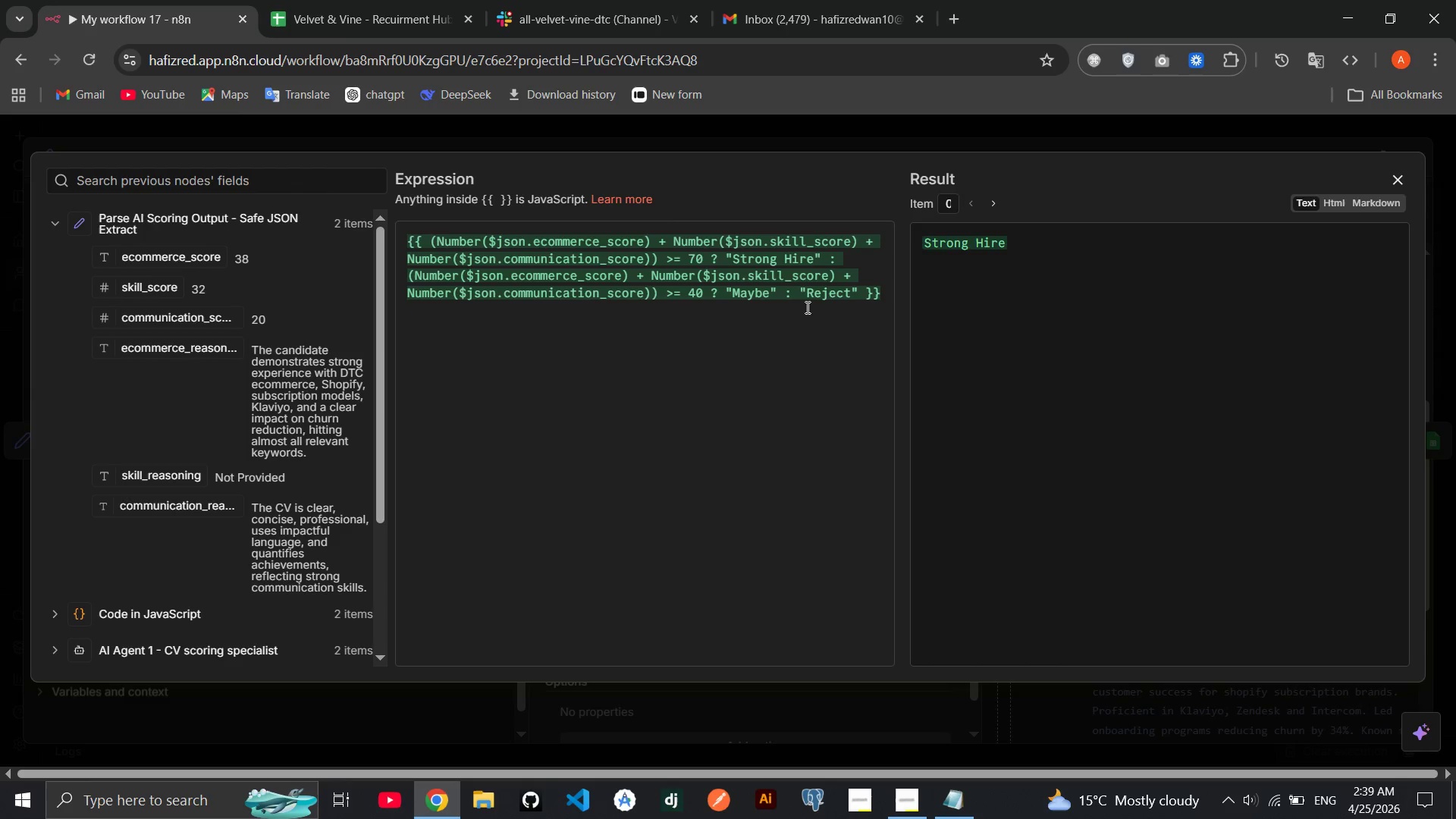 
left_click([1392, 177])
 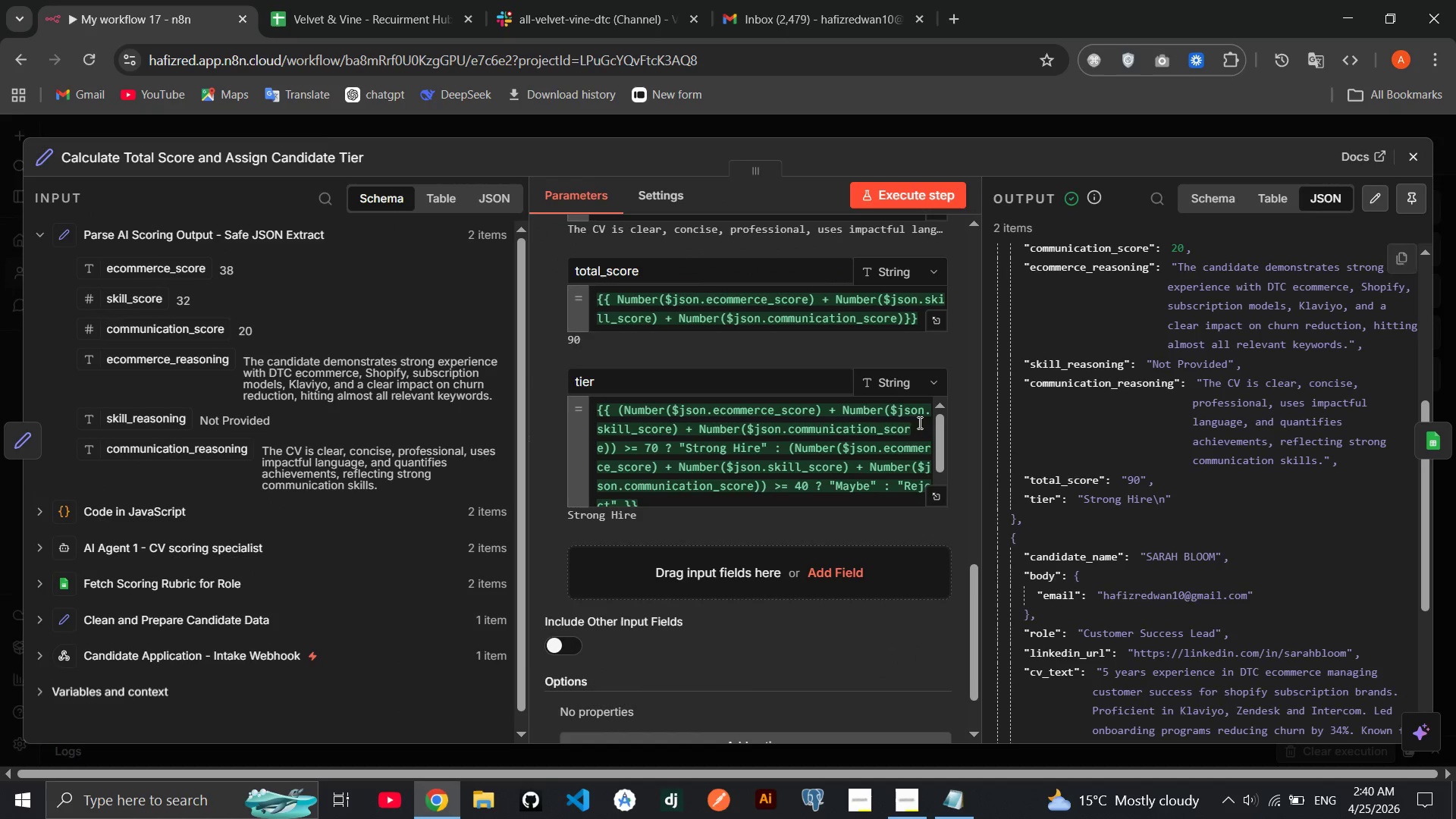 
mouse_move([759, 356])
 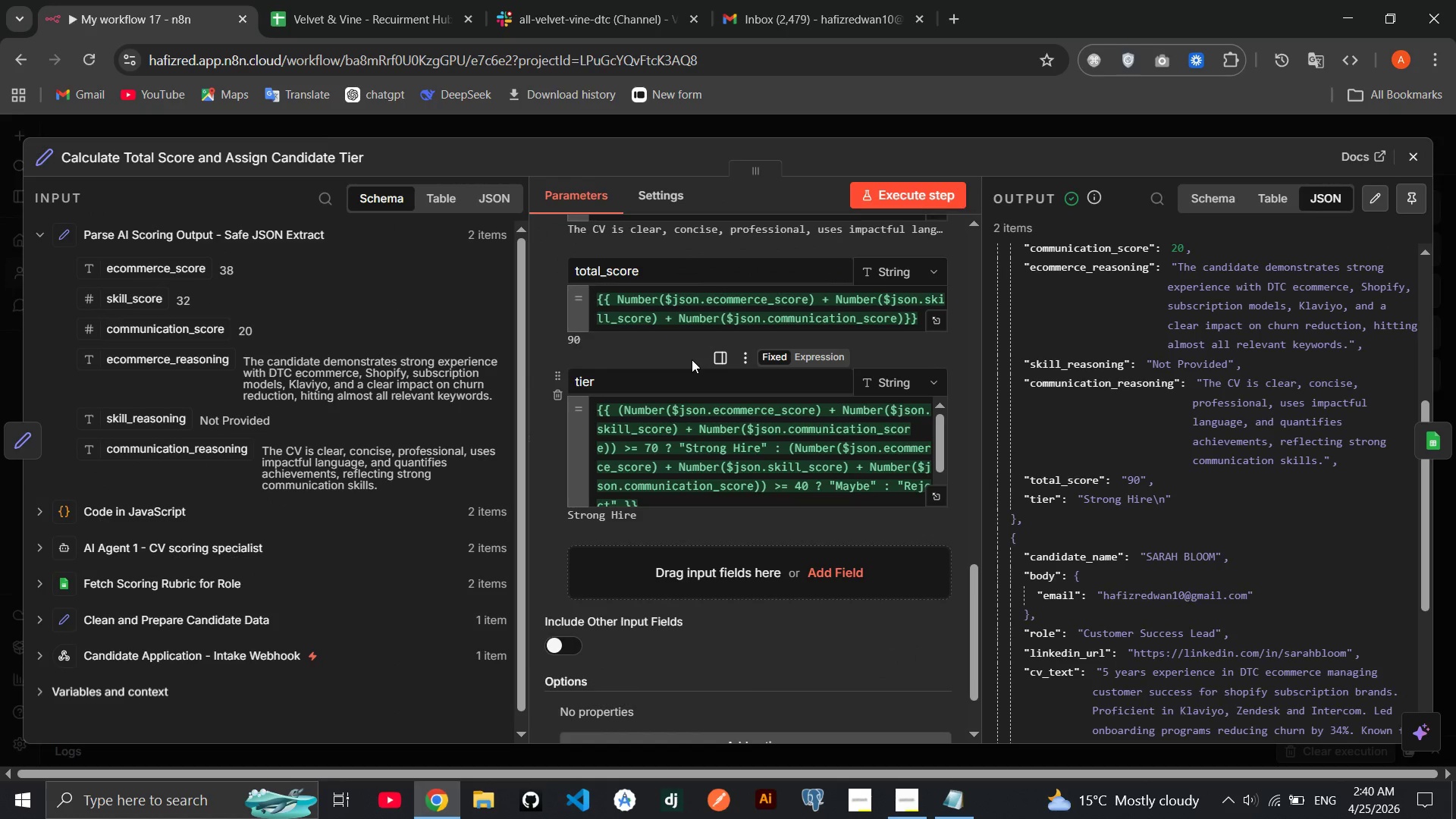 
scroll: coordinate [692, 359], scroll_direction: up, amount: 1.0
 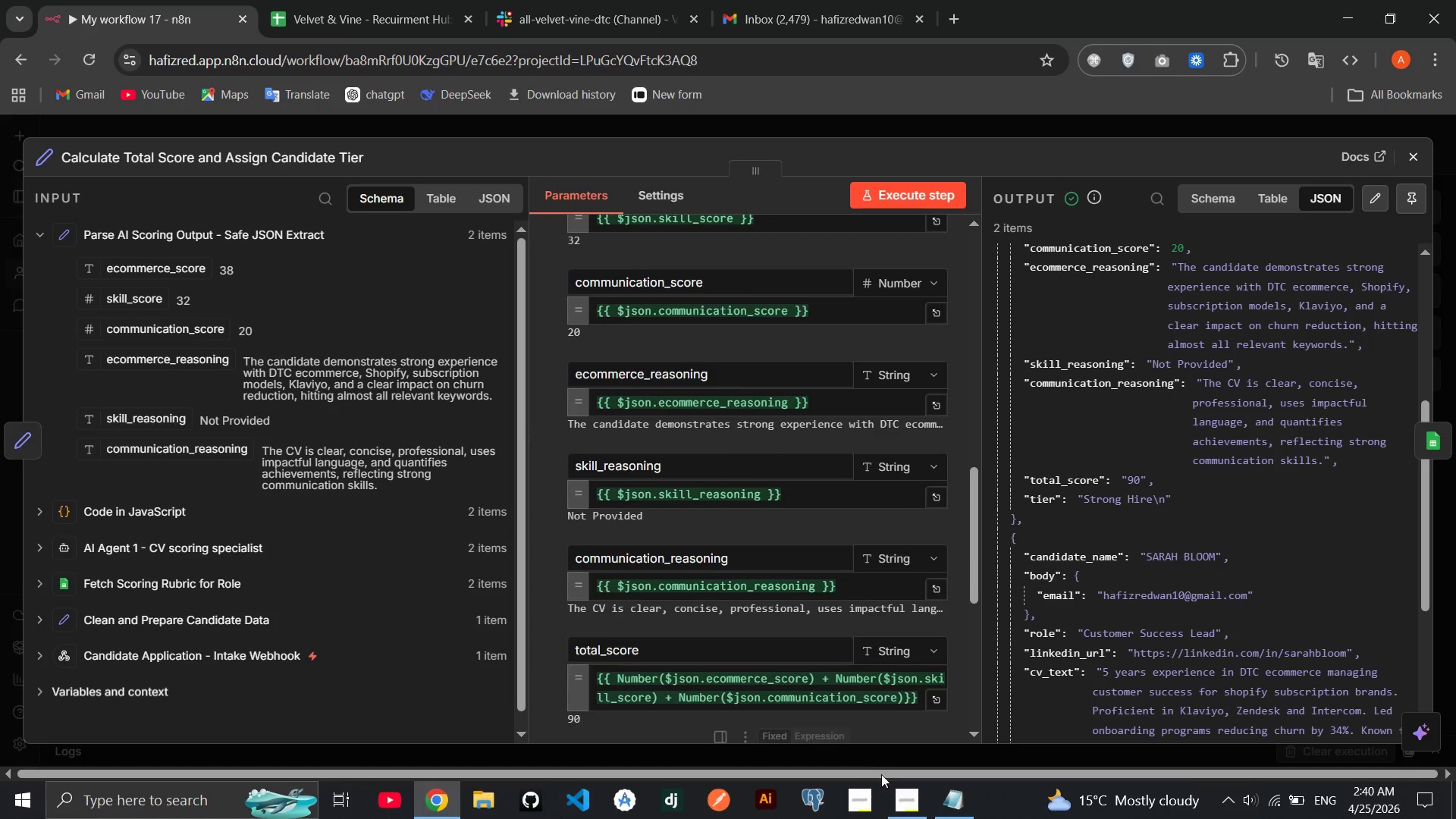 
left_click([385, 0])
 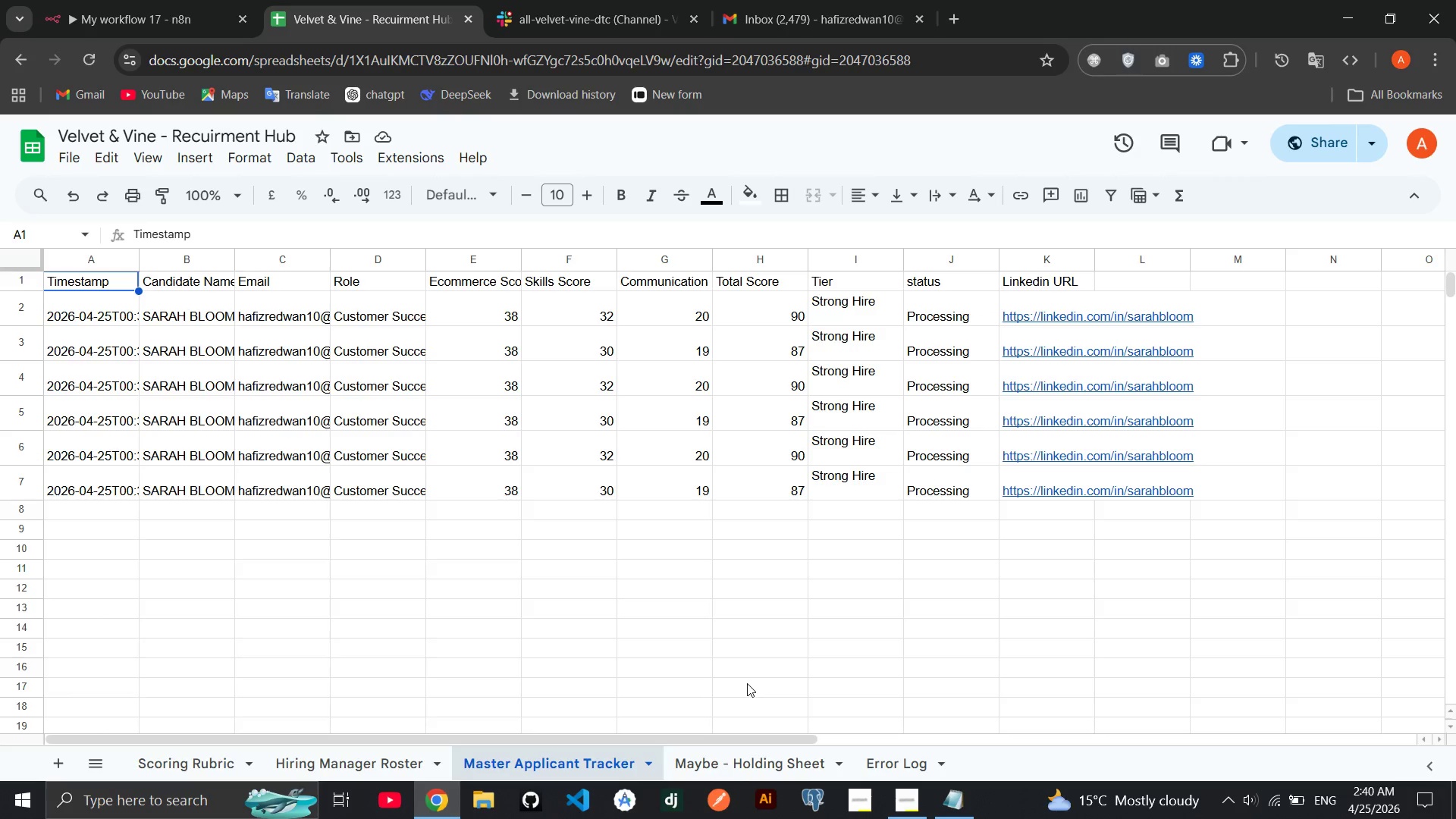 
wait(7.62)
 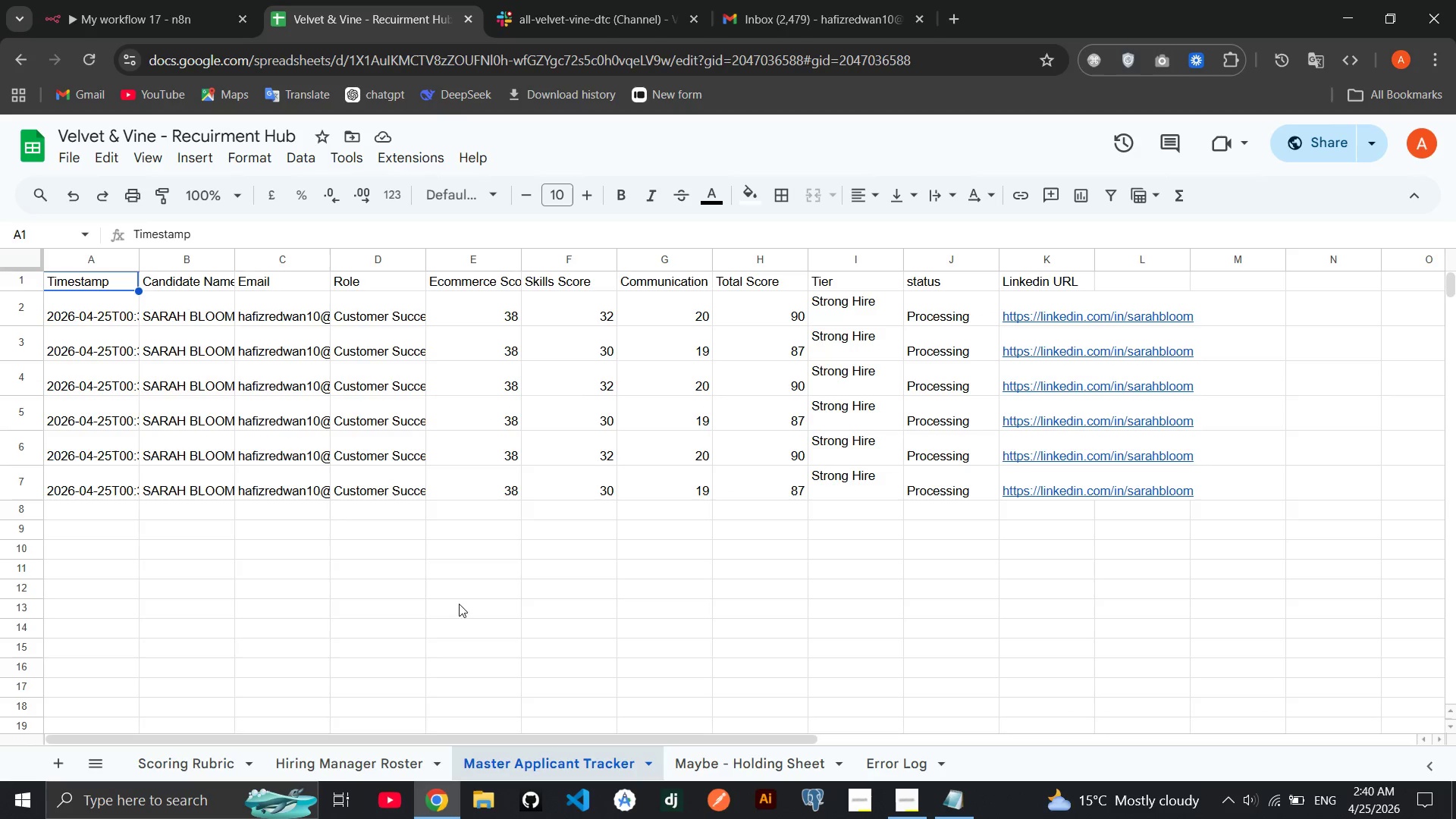 
left_click([344, 758])
 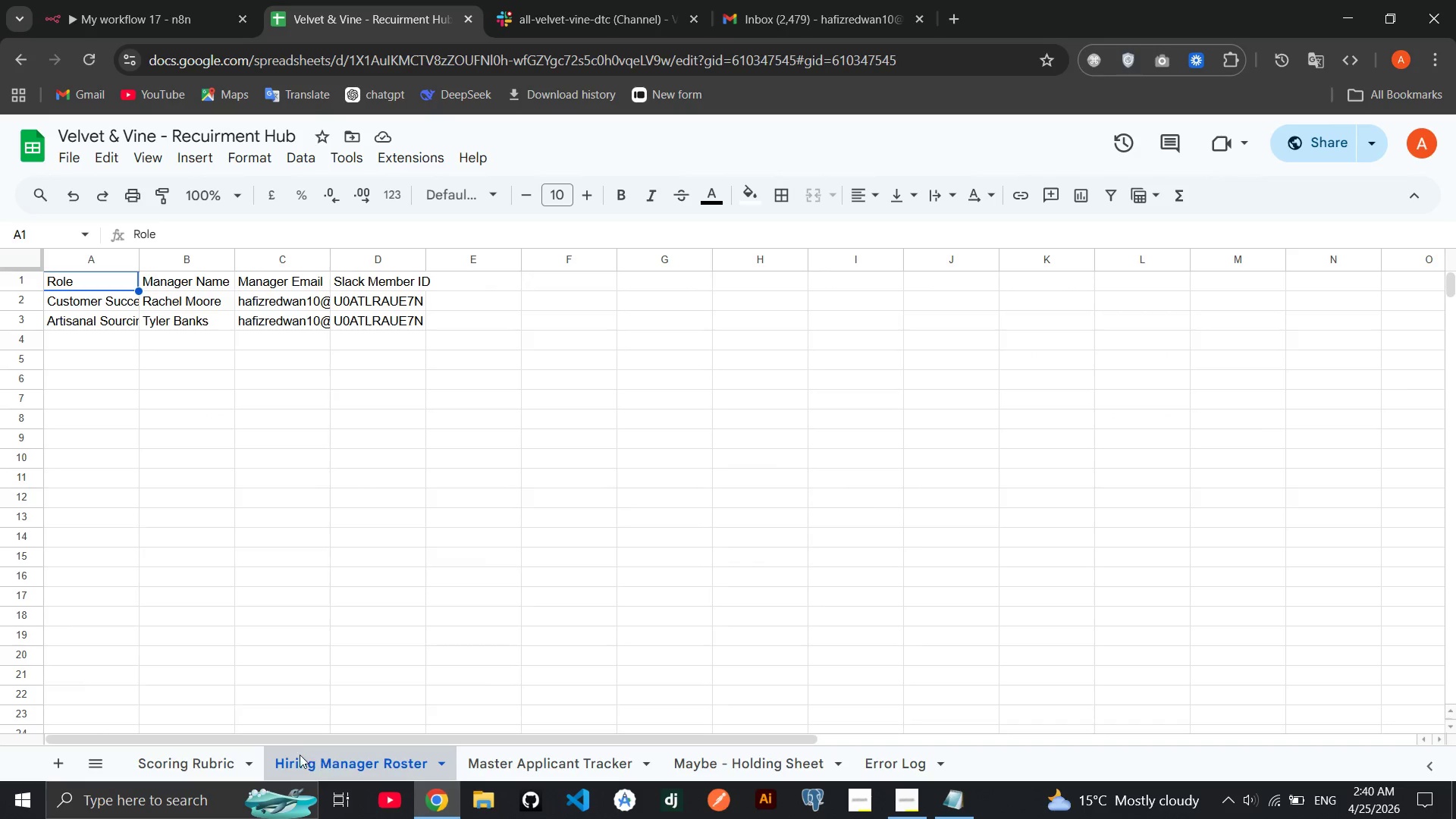 
mouse_move([210, 752])
 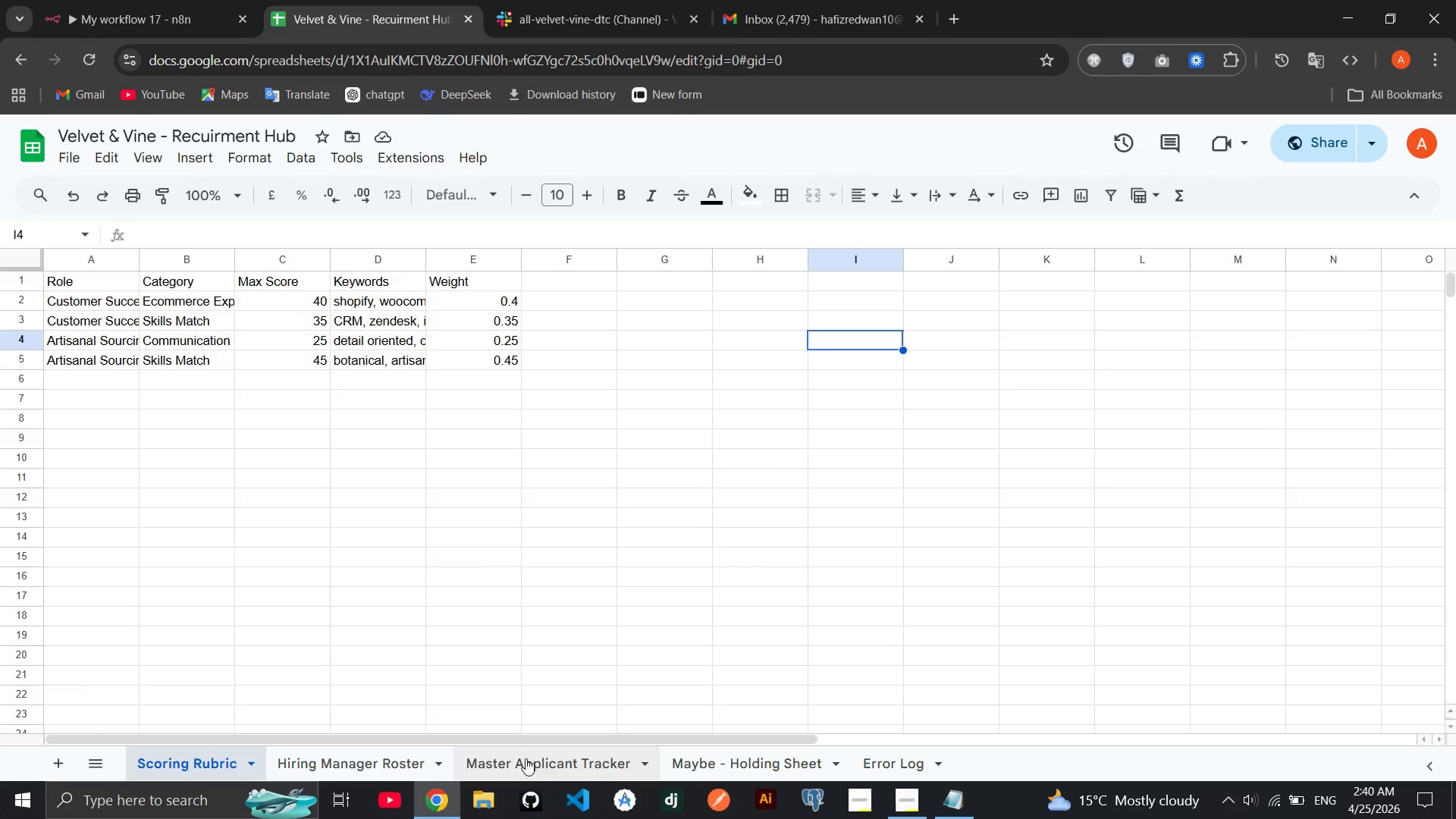 
left_click([548, 758])
 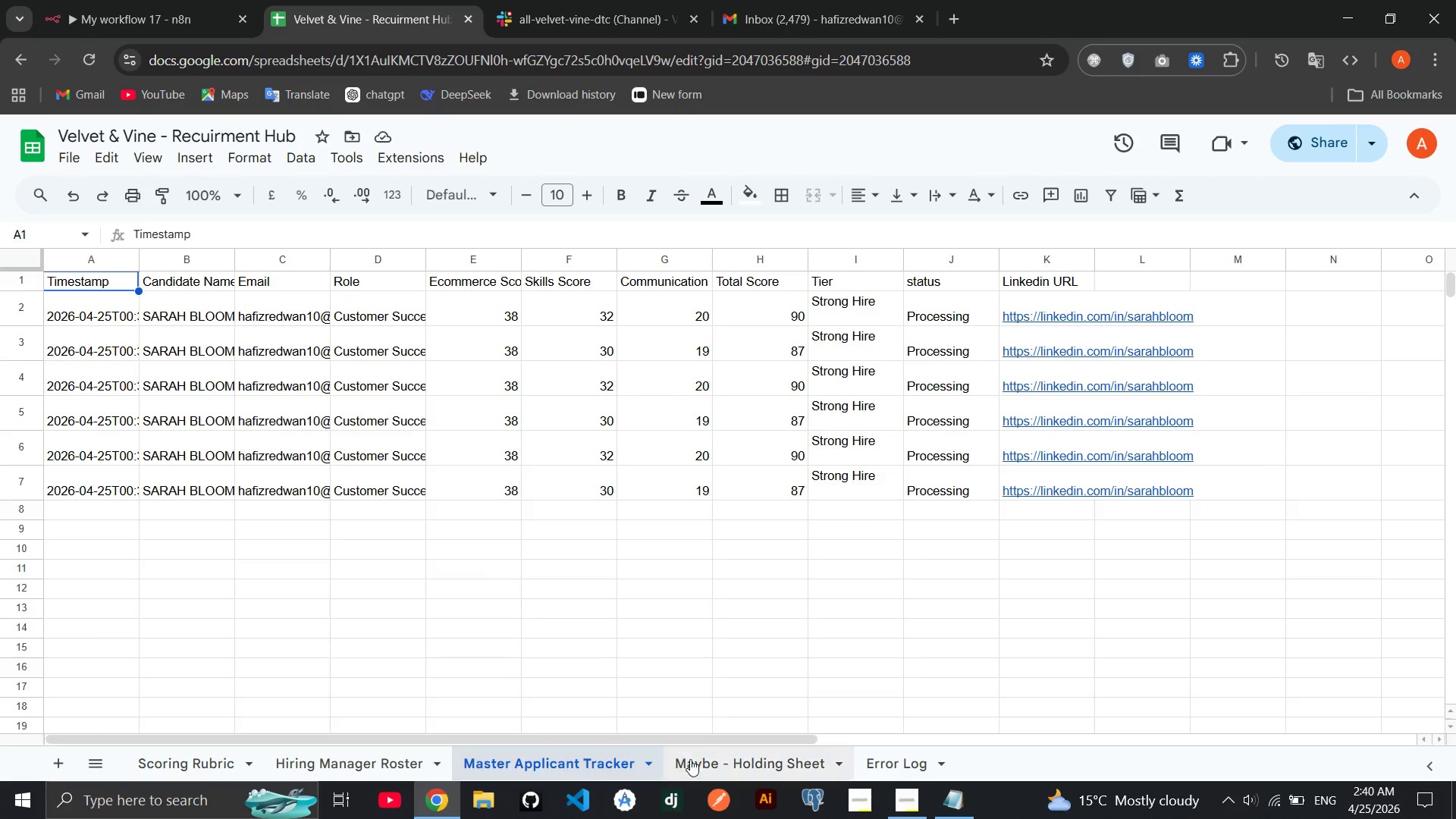 
left_click([726, 757])
 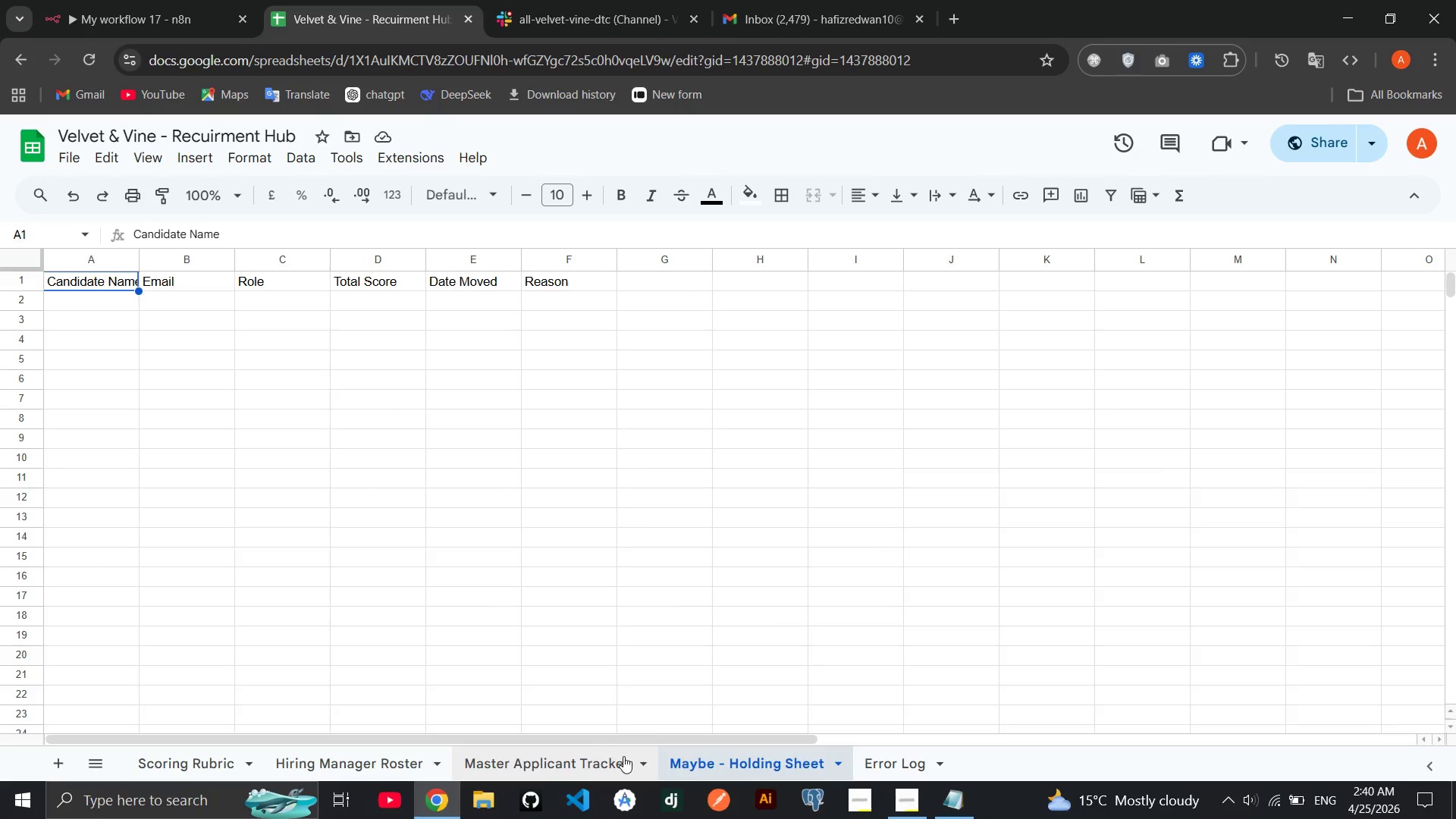 
left_click([601, 756])
 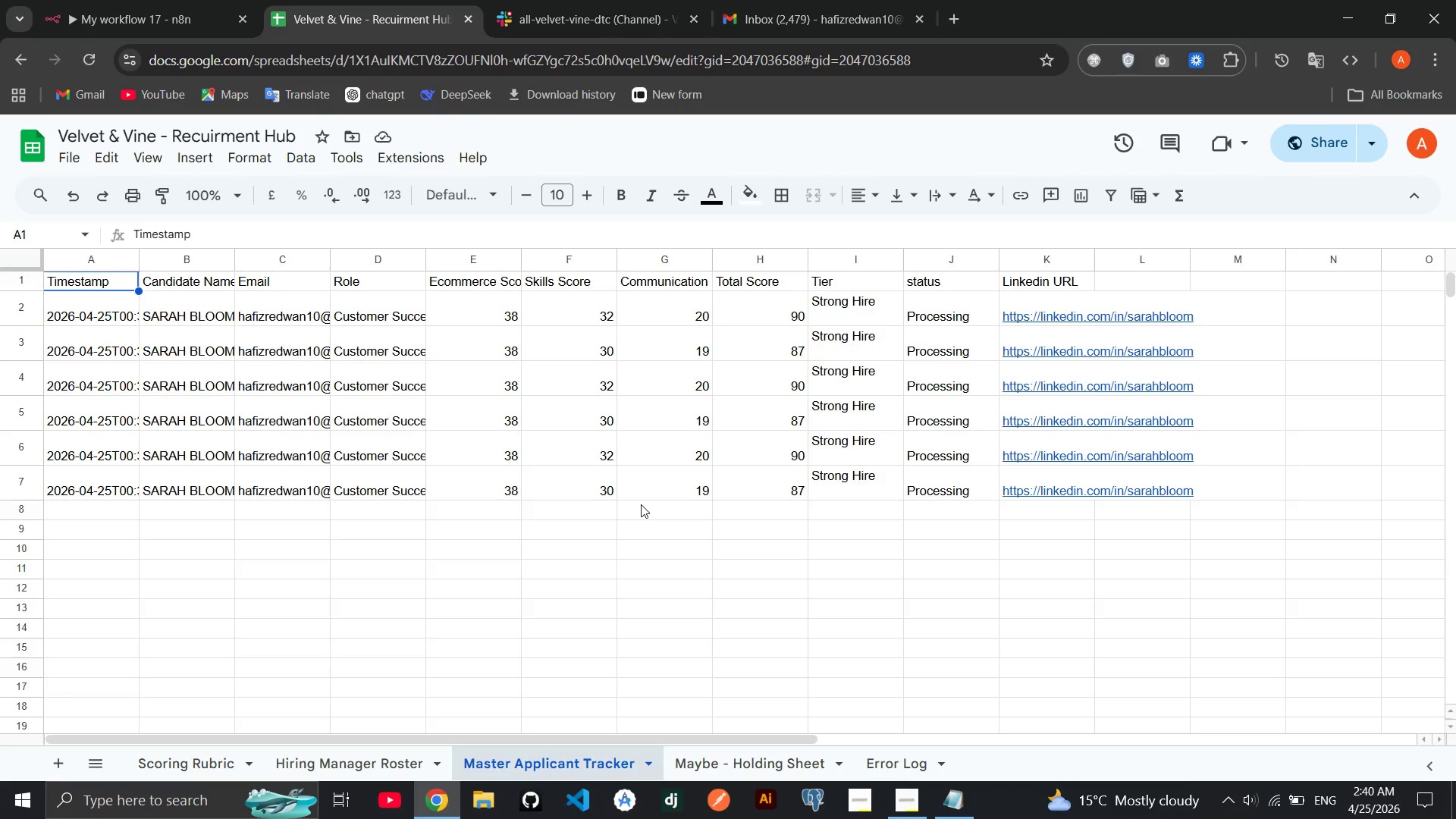 
left_click([39, 0])
 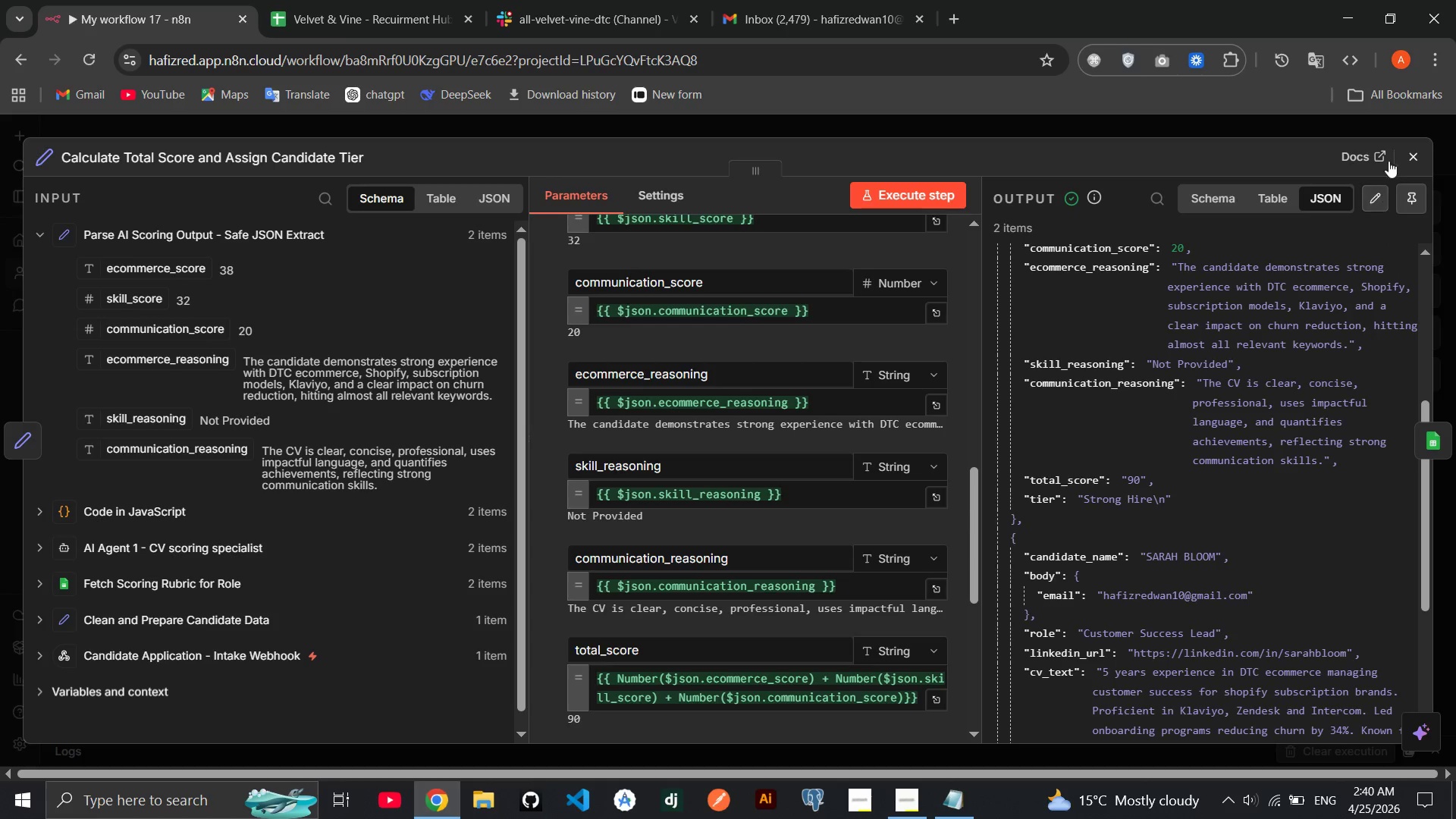 
left_click([1411, 148])
 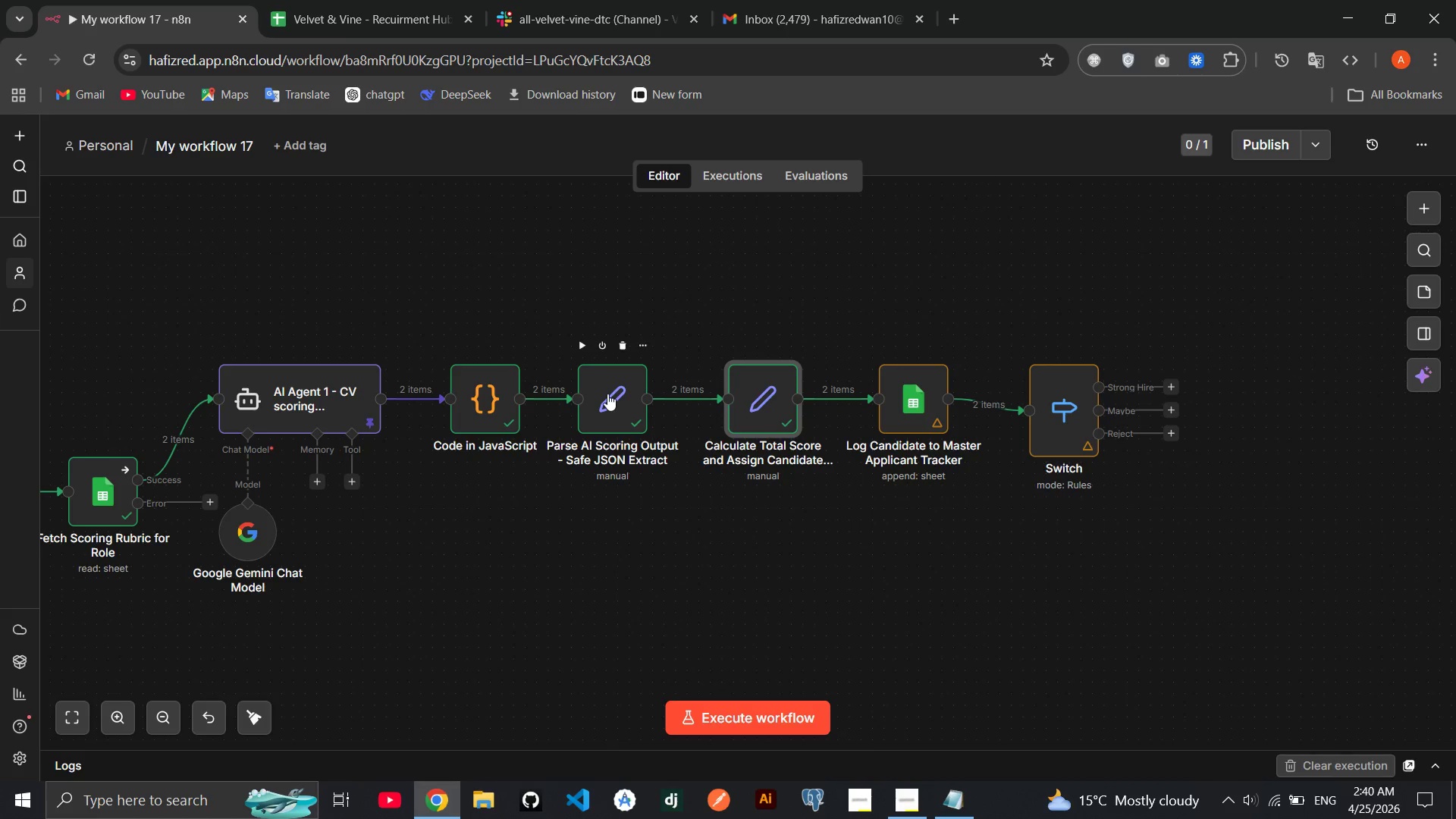 
double_click([607, 391])
 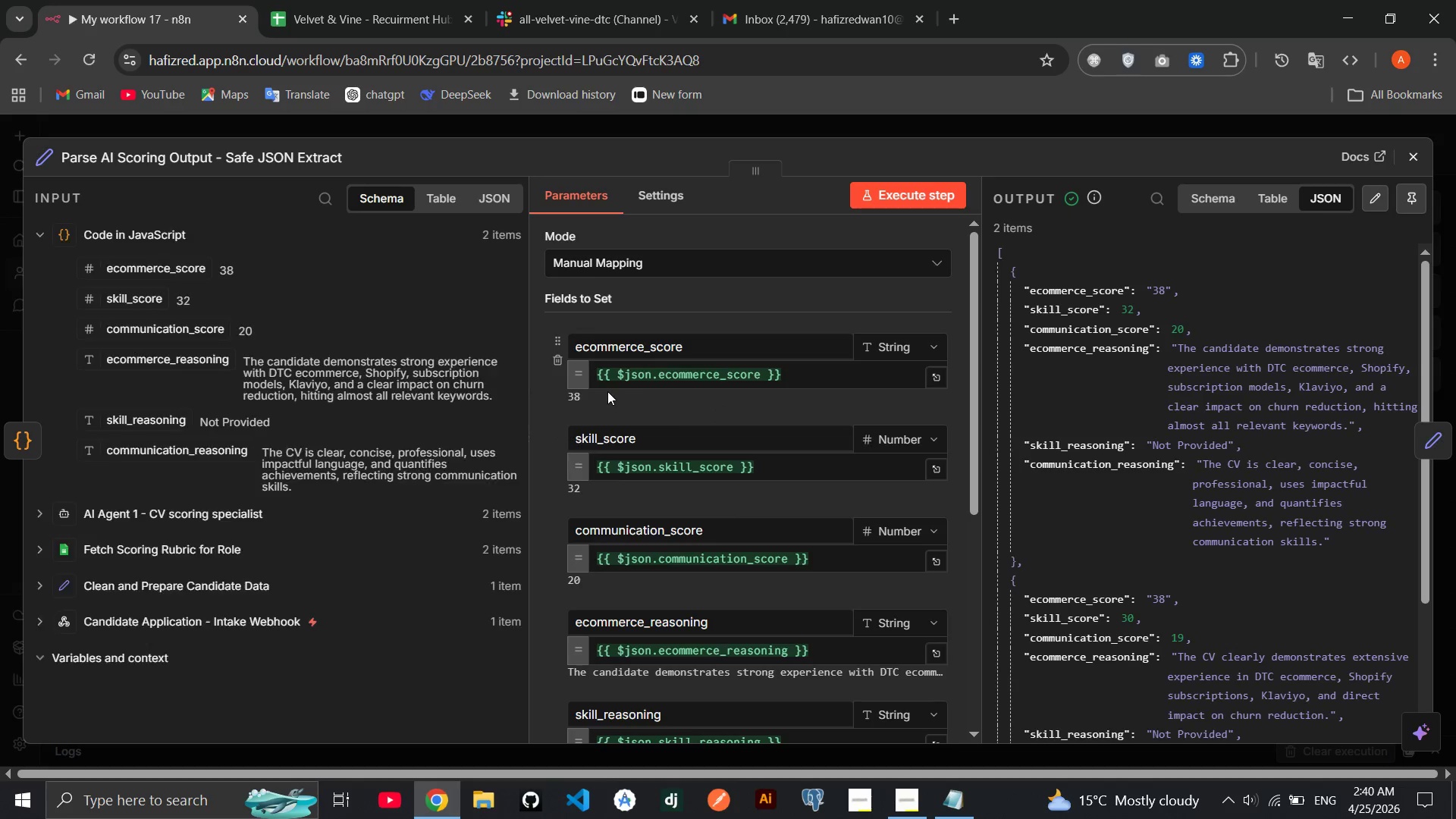 
scroll: coordinate [679, 396], scroll_direction: down, amount: 3.0
 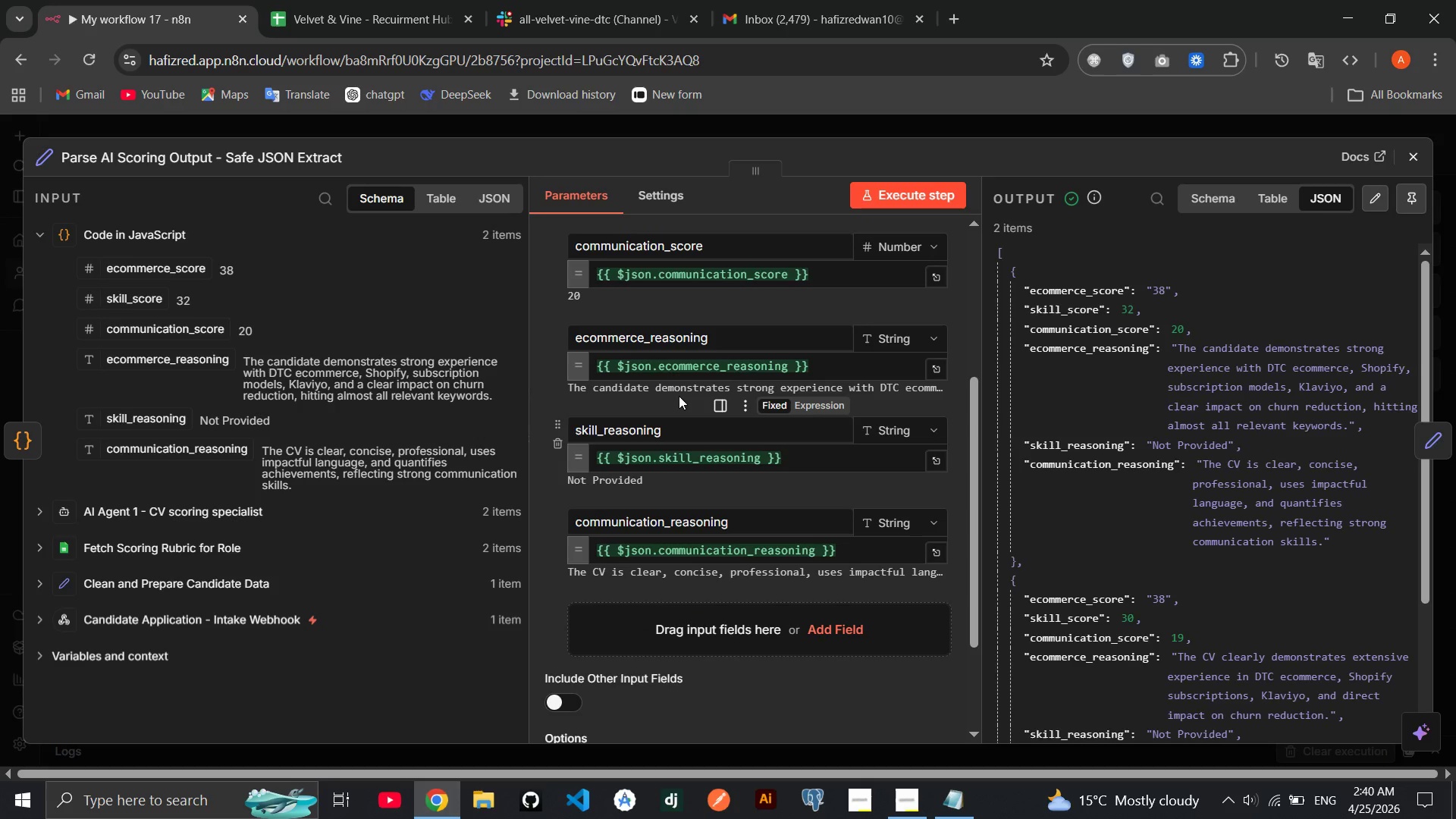 
scroll: coordinate [679, 396], scroll_direction: up, amount: 3.0
 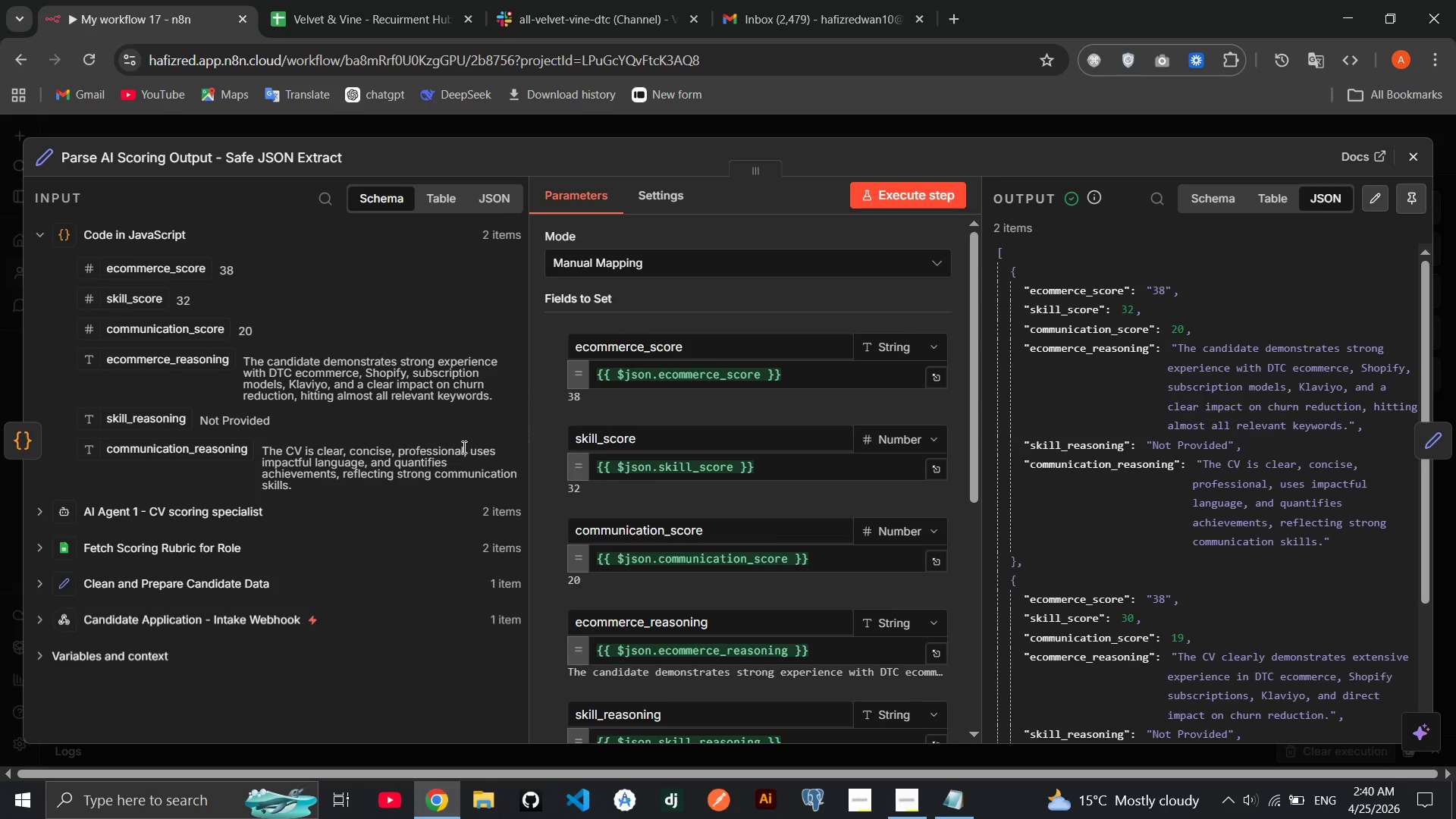 
left_click([292, 509])
 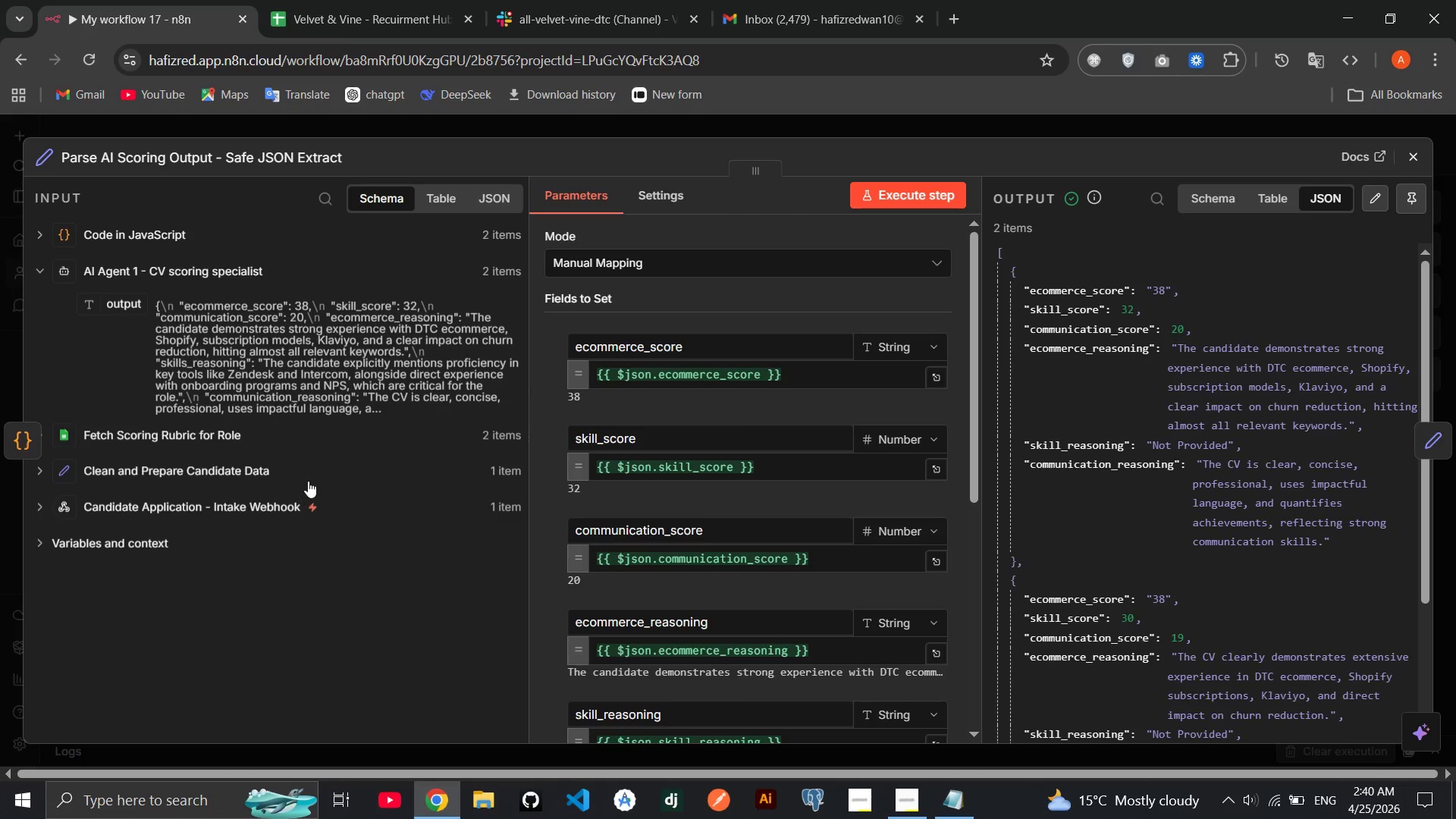 
scroll: coordinate [308, 480], scroll_direction: down, amount: 2.0
 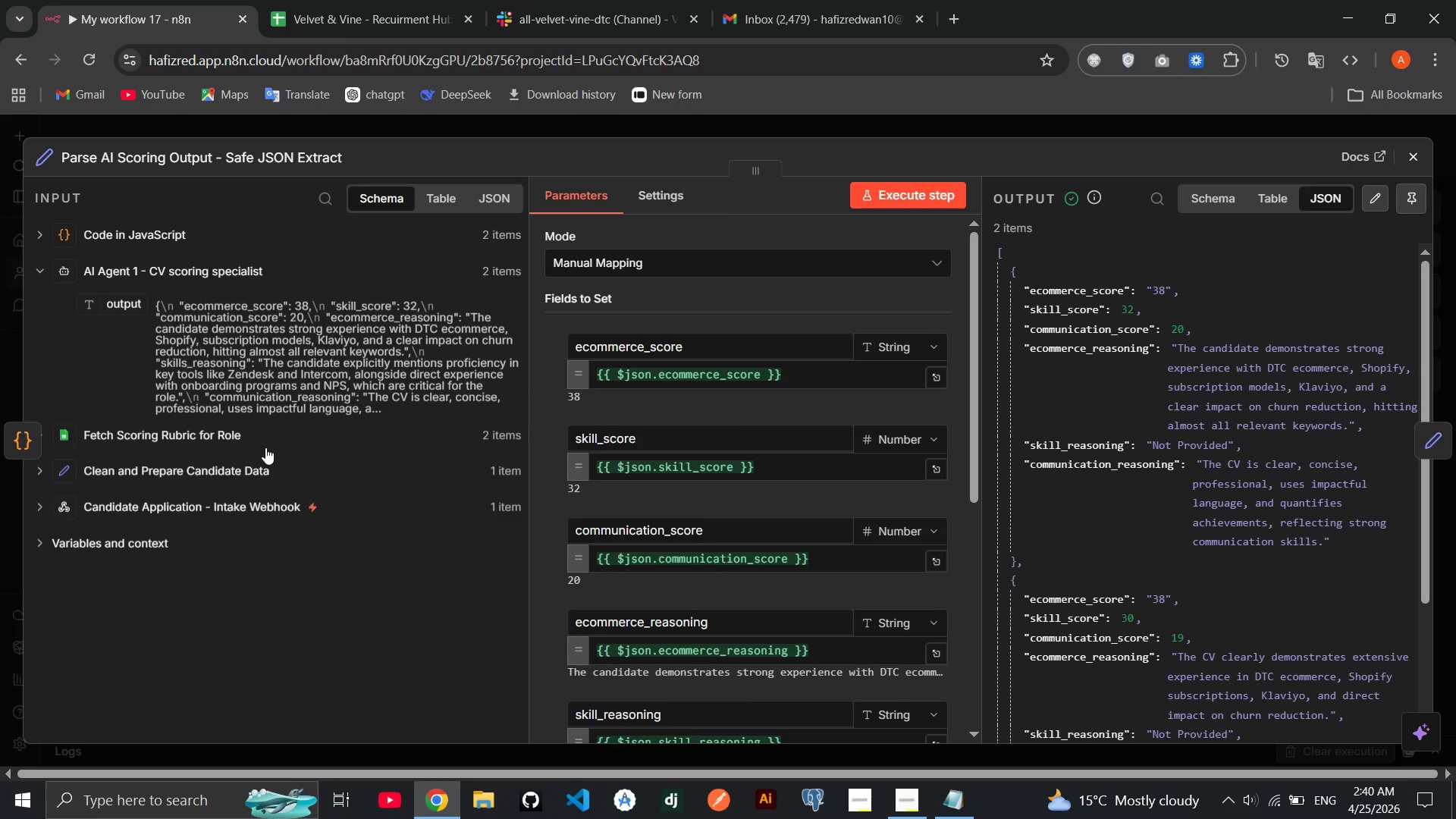 
left_click([265, 447])
 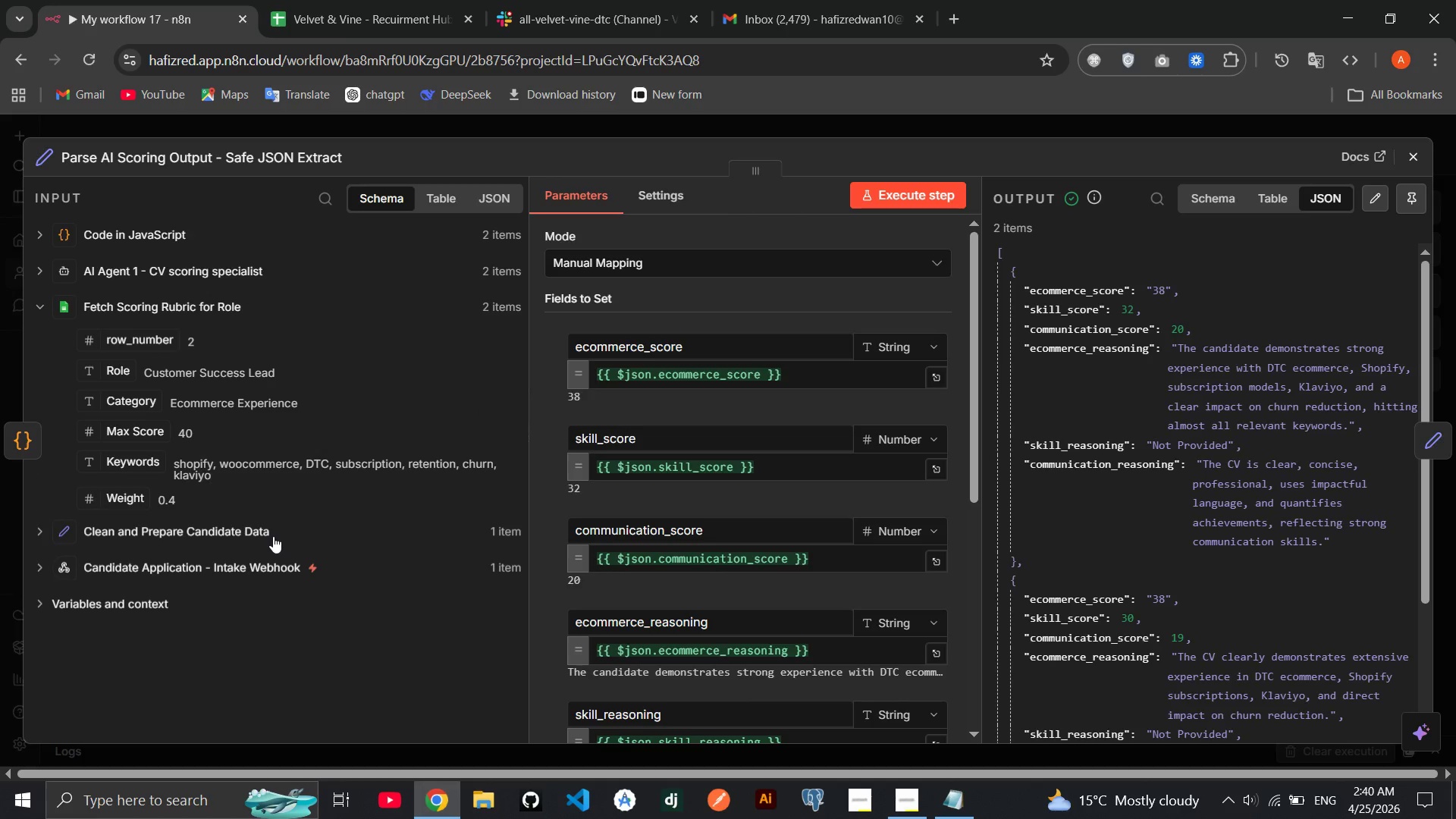 
left_click([273, 536])
 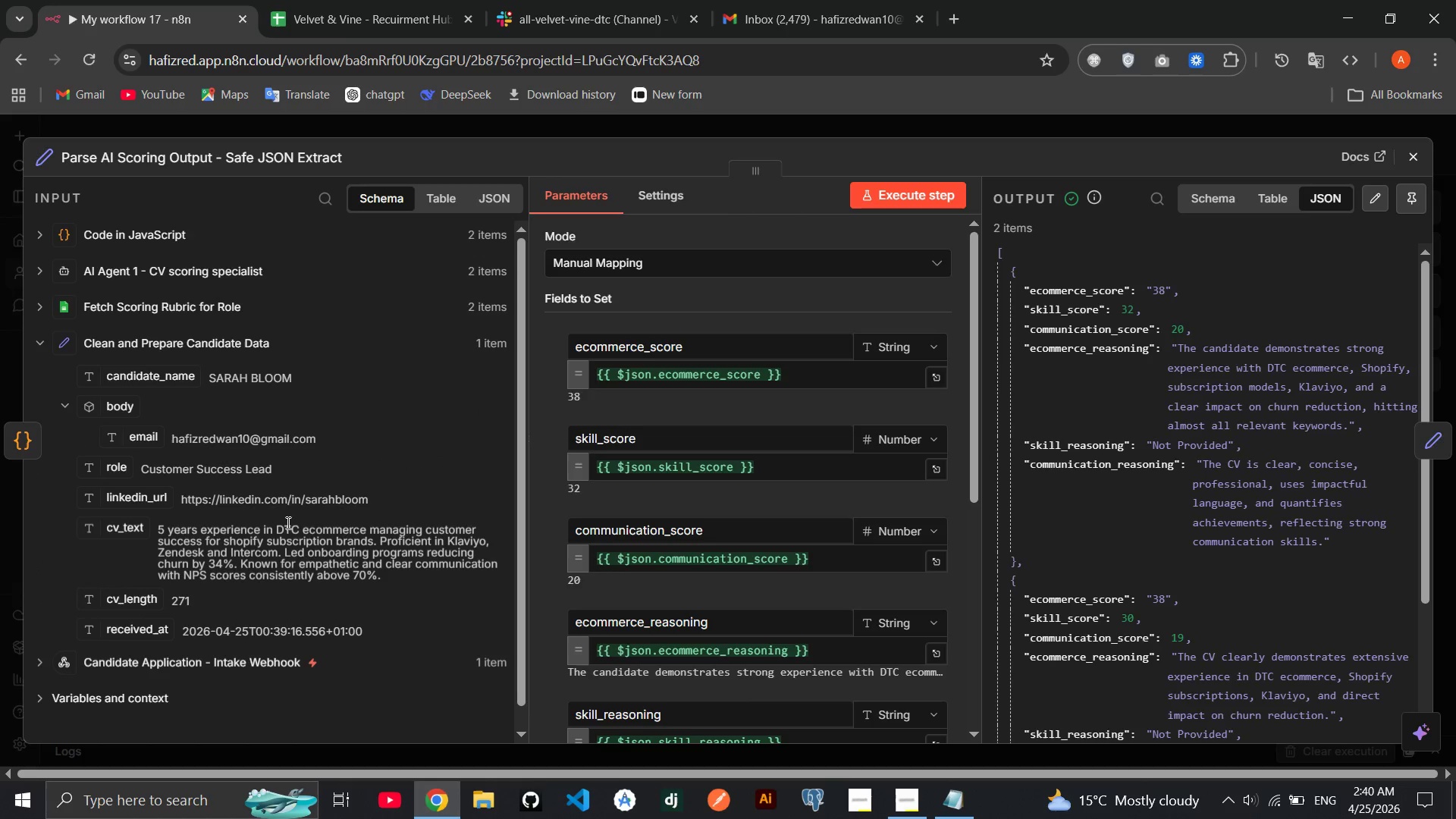 
scroll: coordinate [290, 519], scroll_direction: down, amount: 2.0
 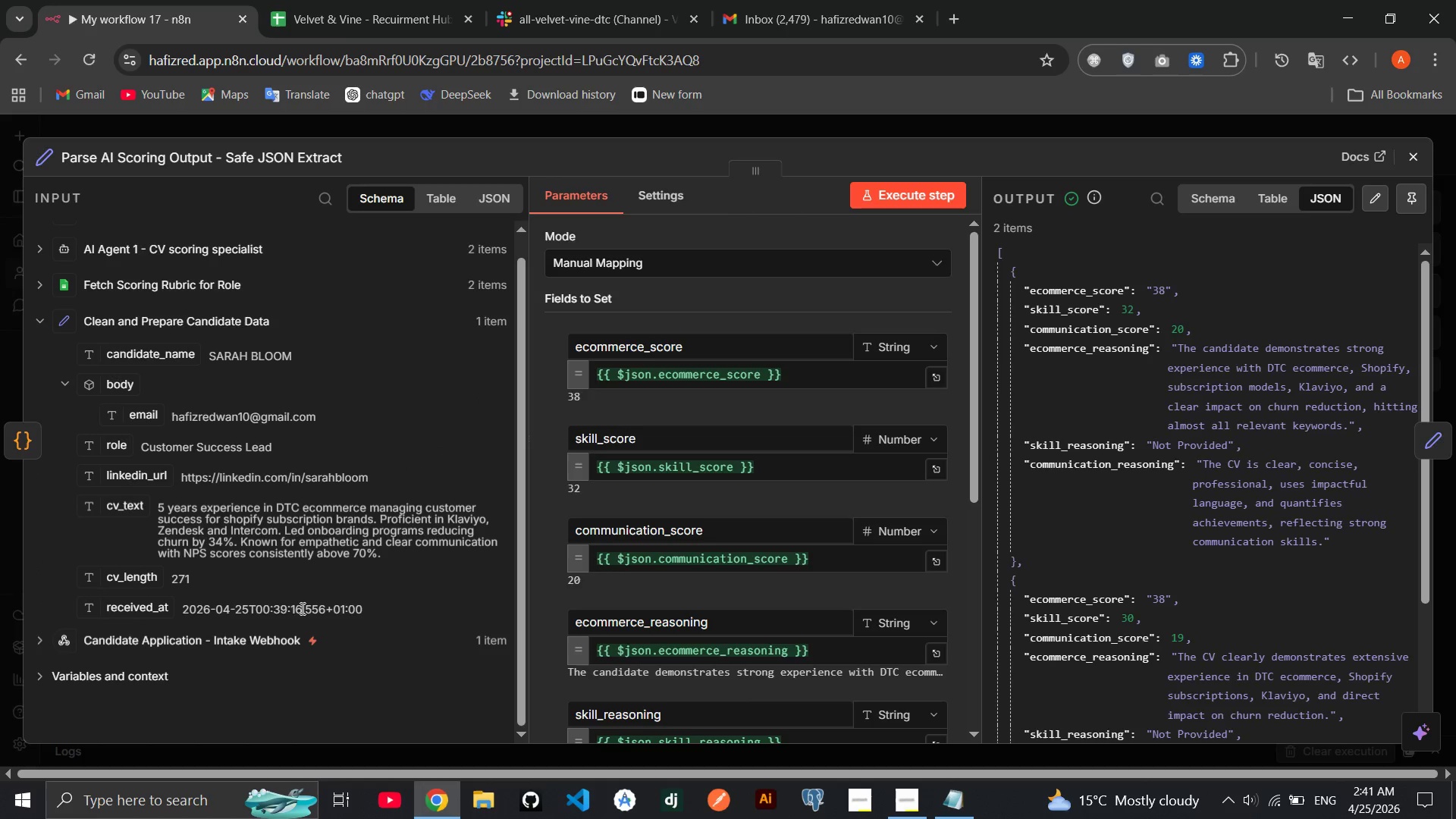 
left_click([275, 638])
 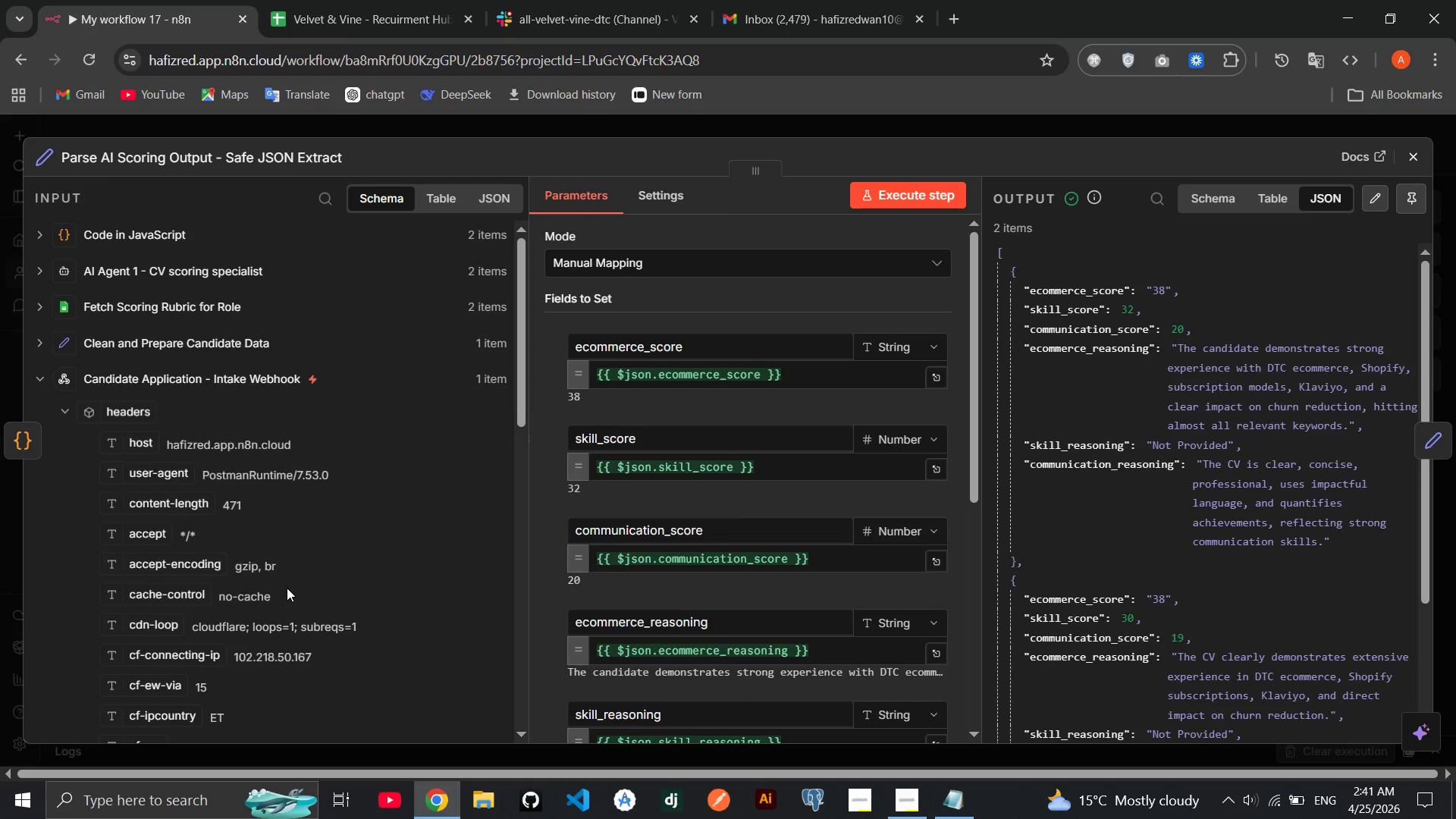 
scroll: coordinate [290, 535], scroll_direction: down, amount: 11.0
 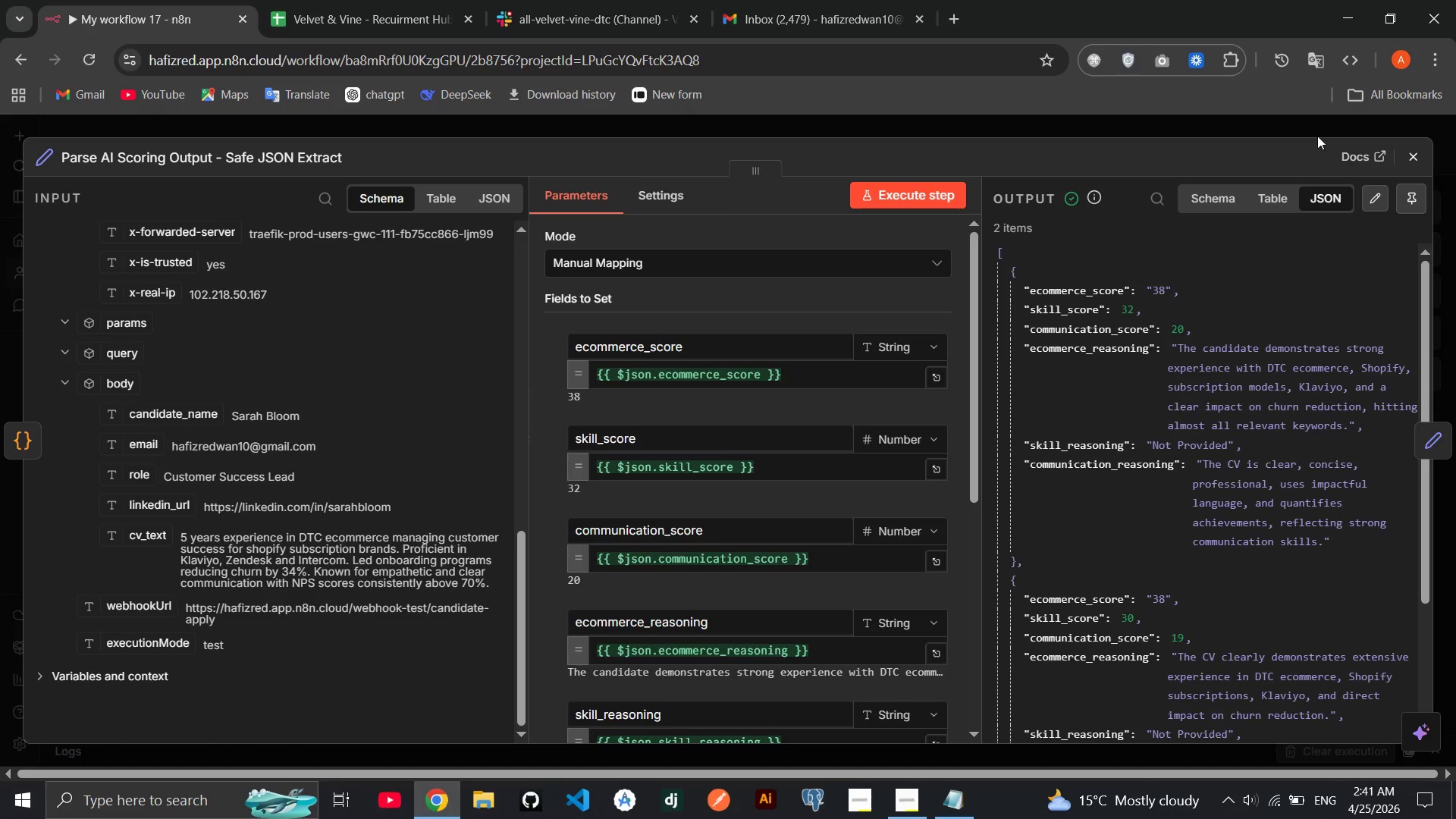 
left_click([1410, 162])
 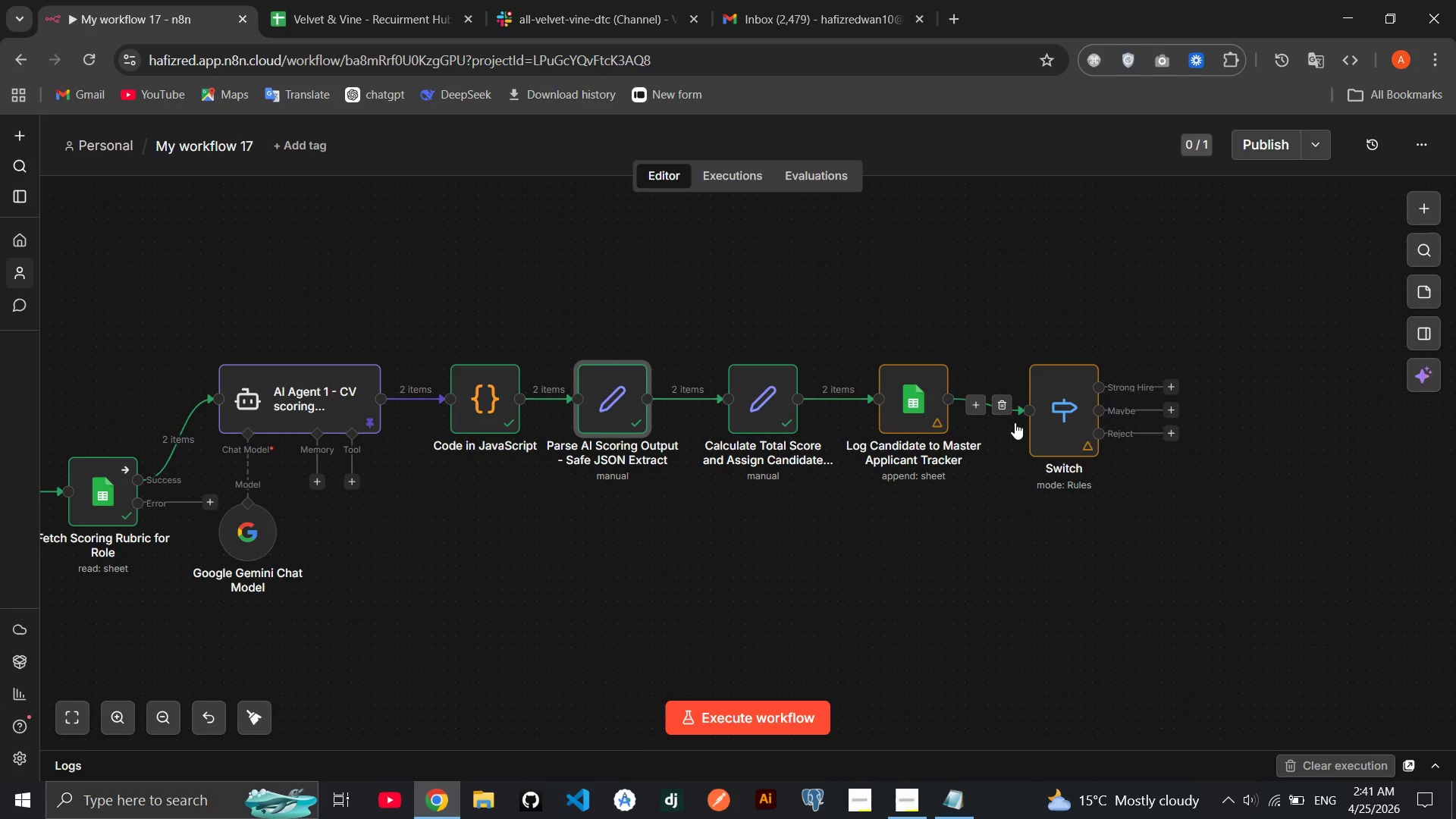 
mouse_move([938, 397])
 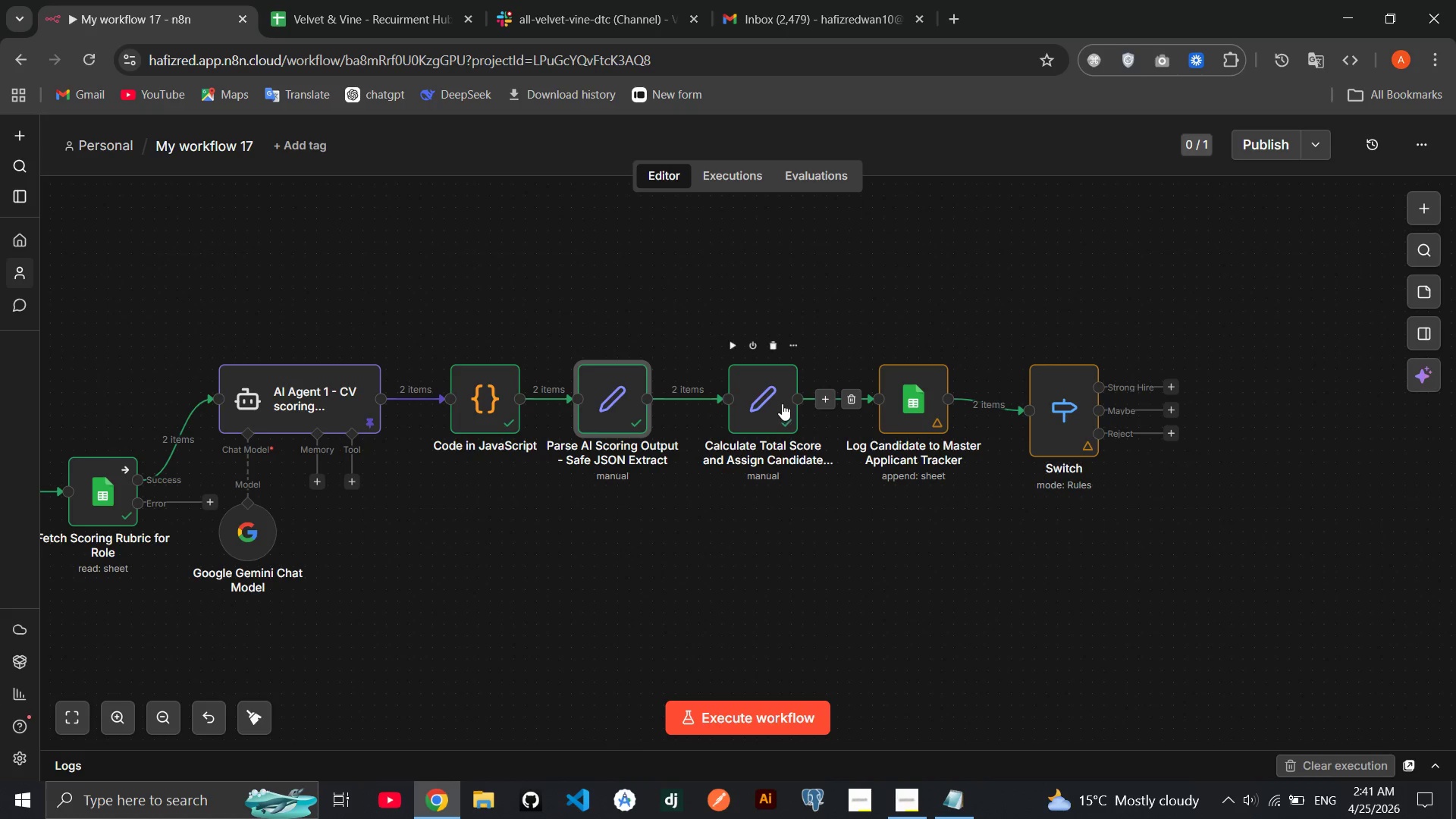 
left_click([749, 405])
 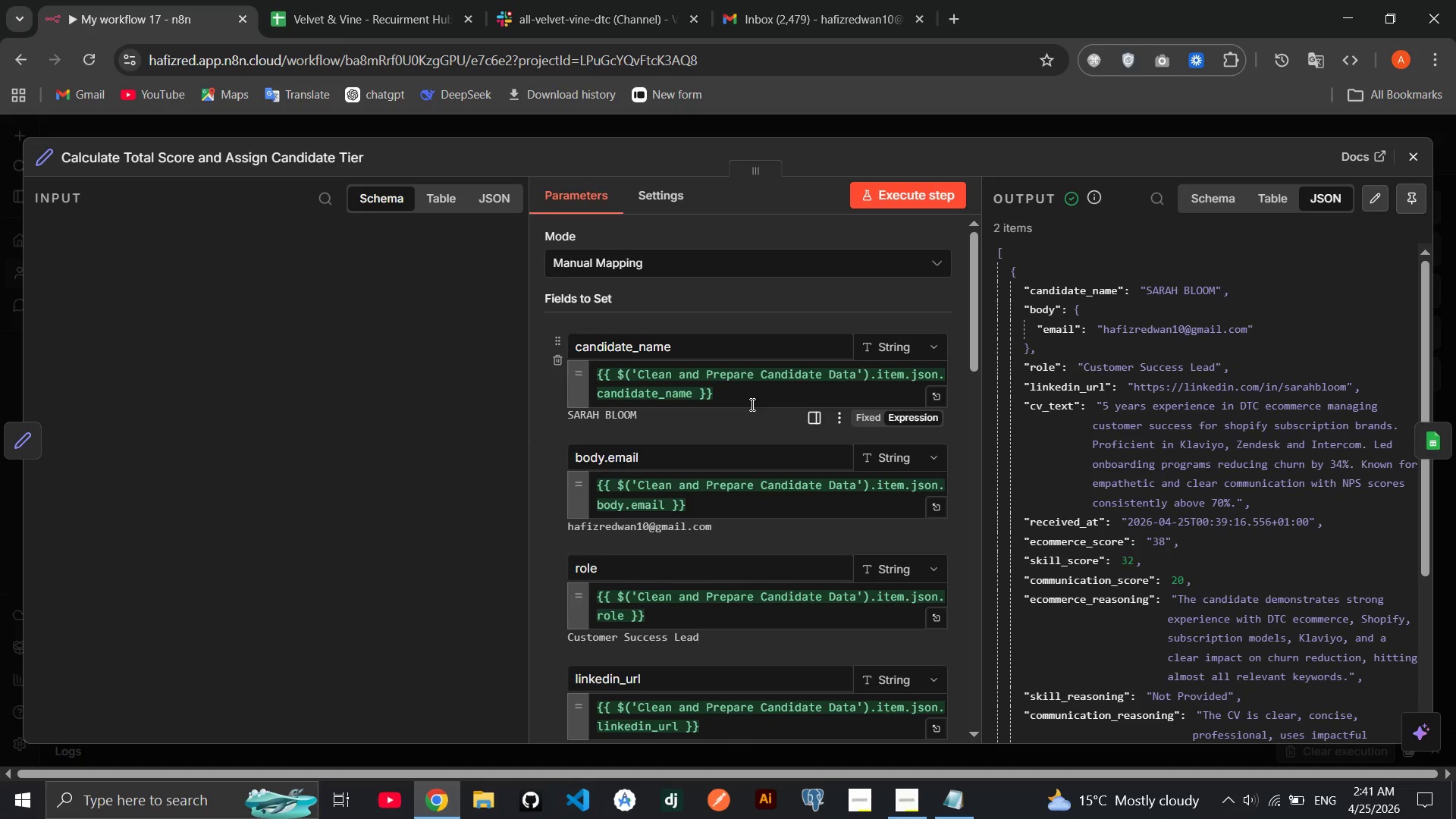 
scroll: coordinate [751, 403], scroll_direction: down, amount: 2.0
 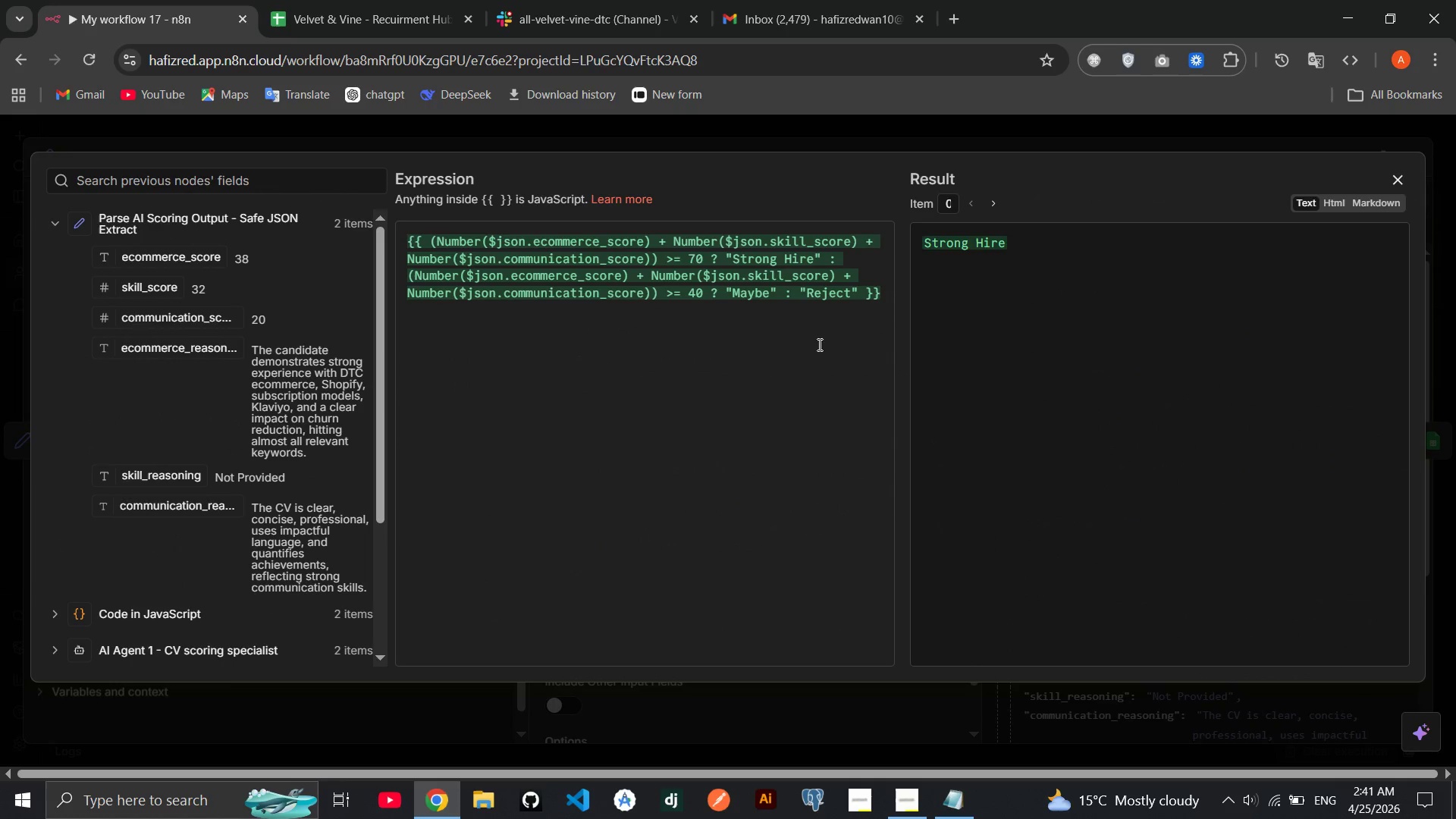 
wait(14.5)
 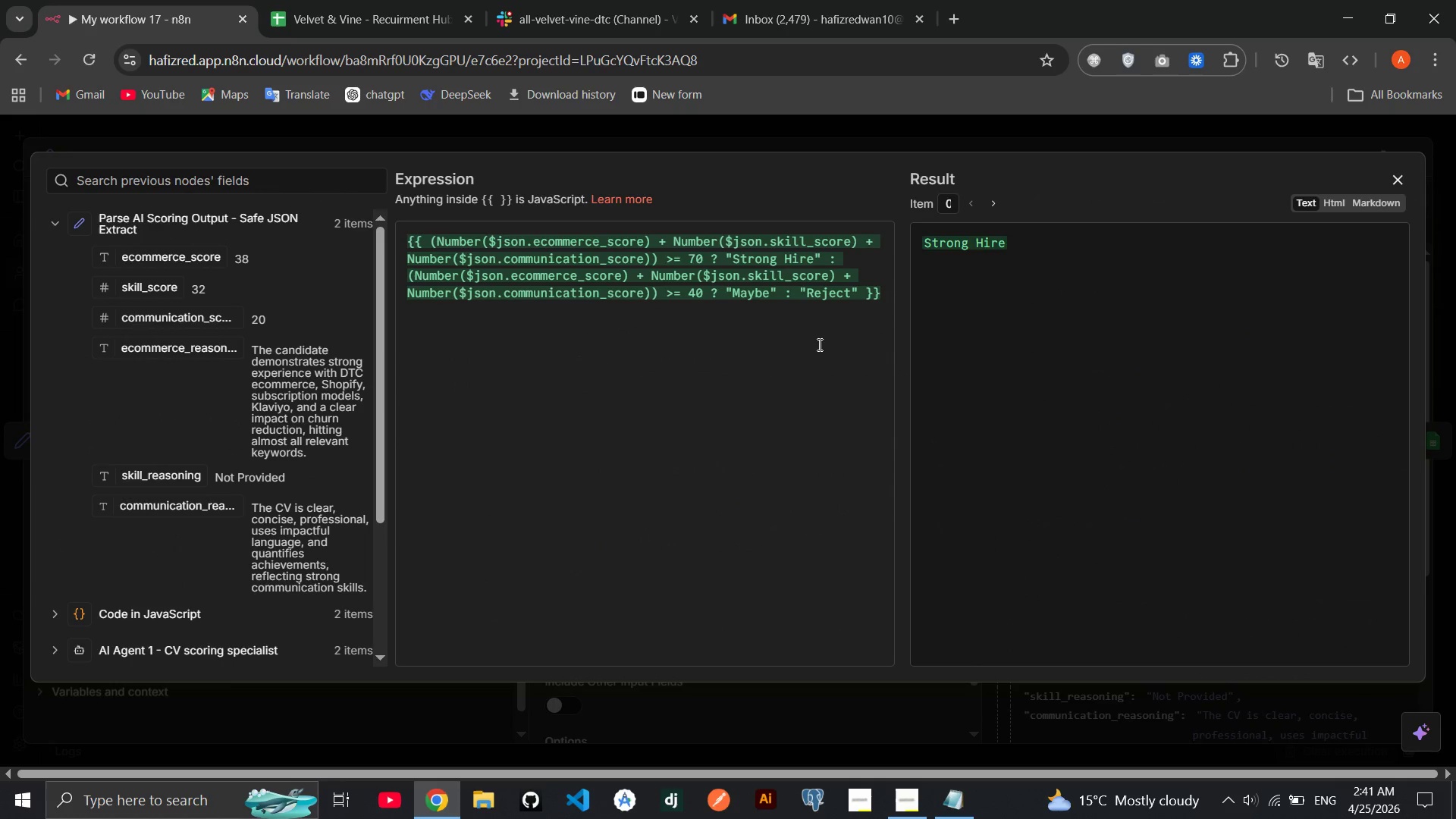 
scroll: coordinate [810, 353], scroll_direction: up, amount: 1.0
 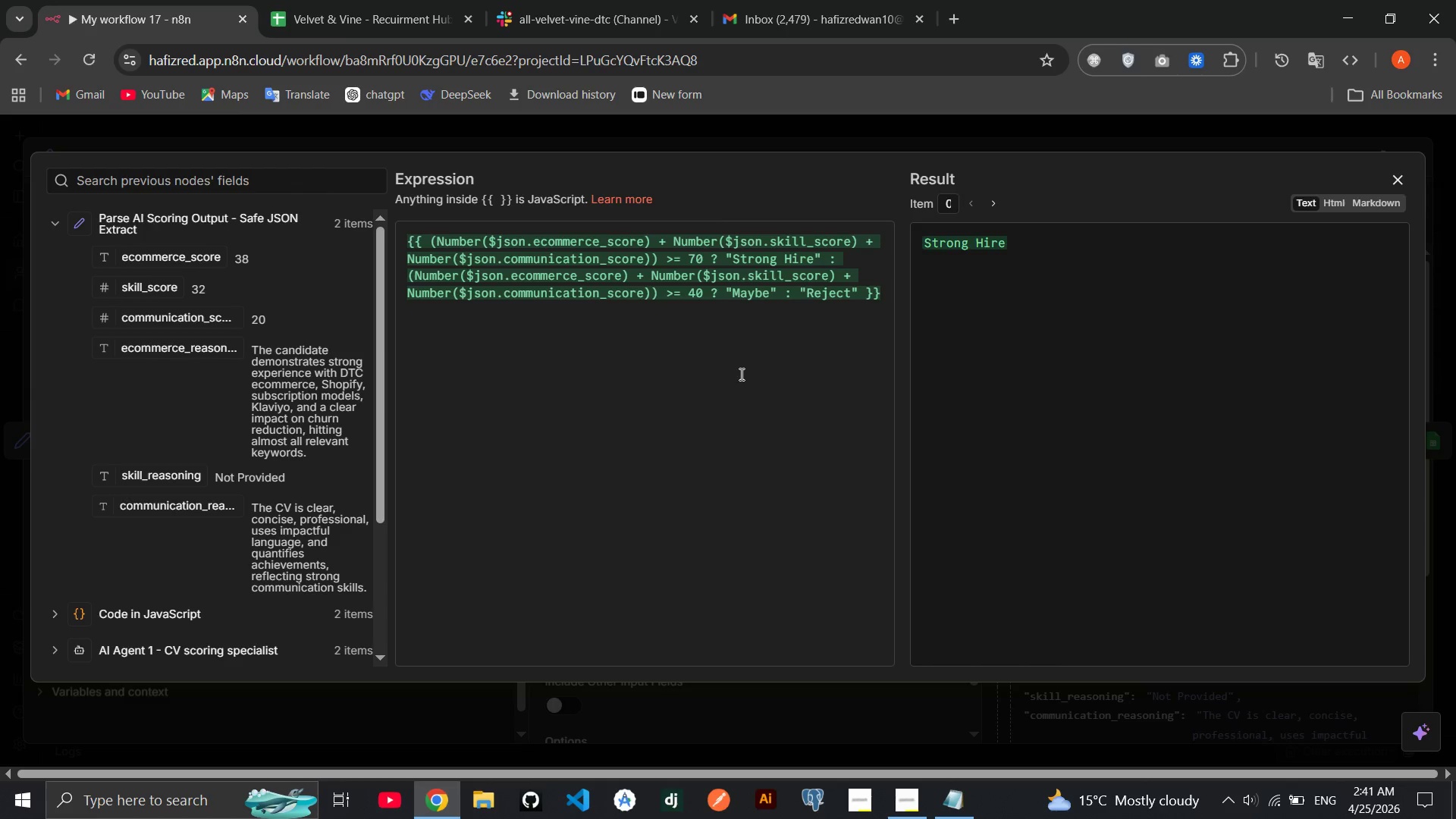 
wait(16.61)
 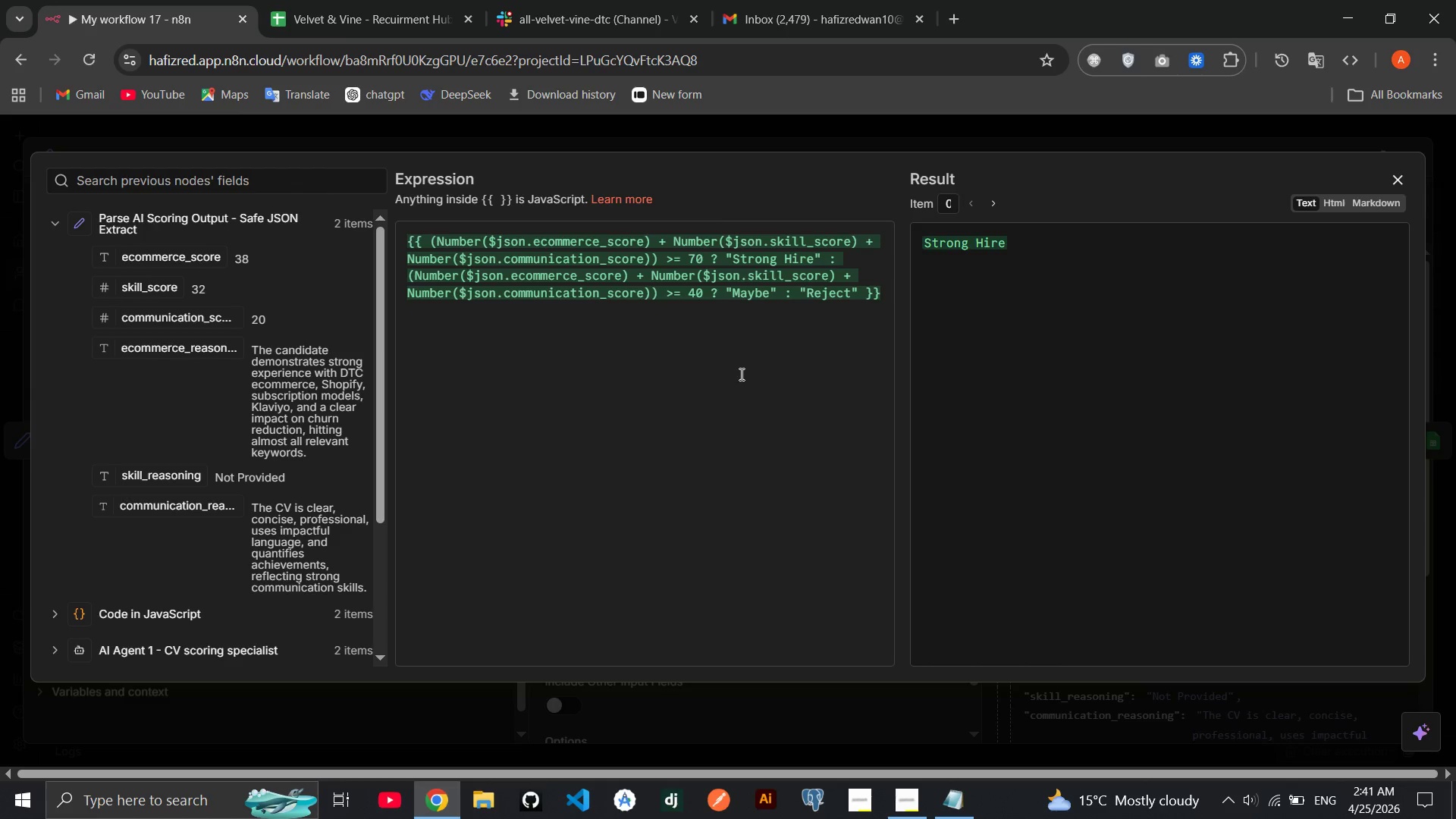 
left_click([1385, 202])
 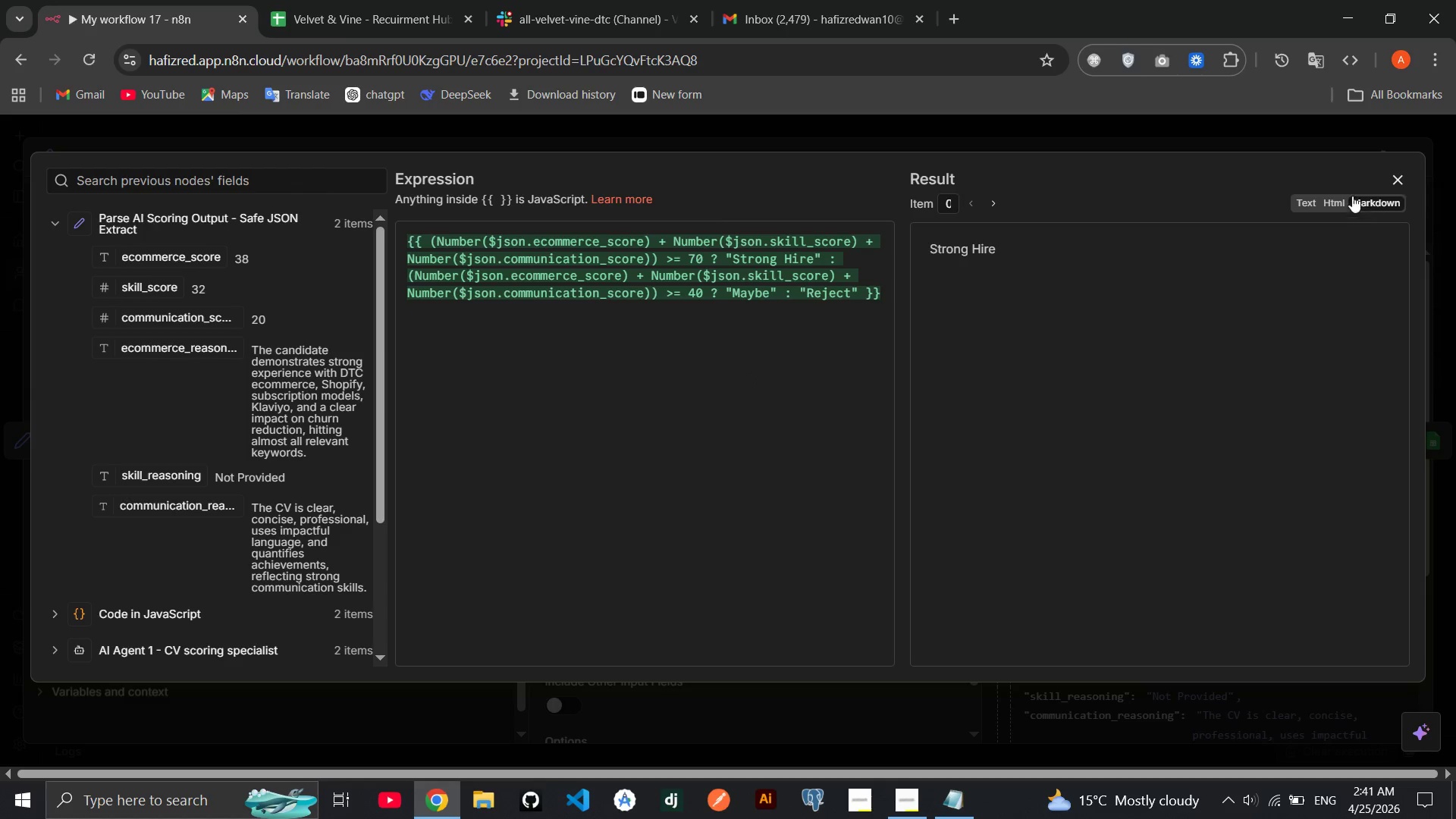 
left_click([1352, 196])
 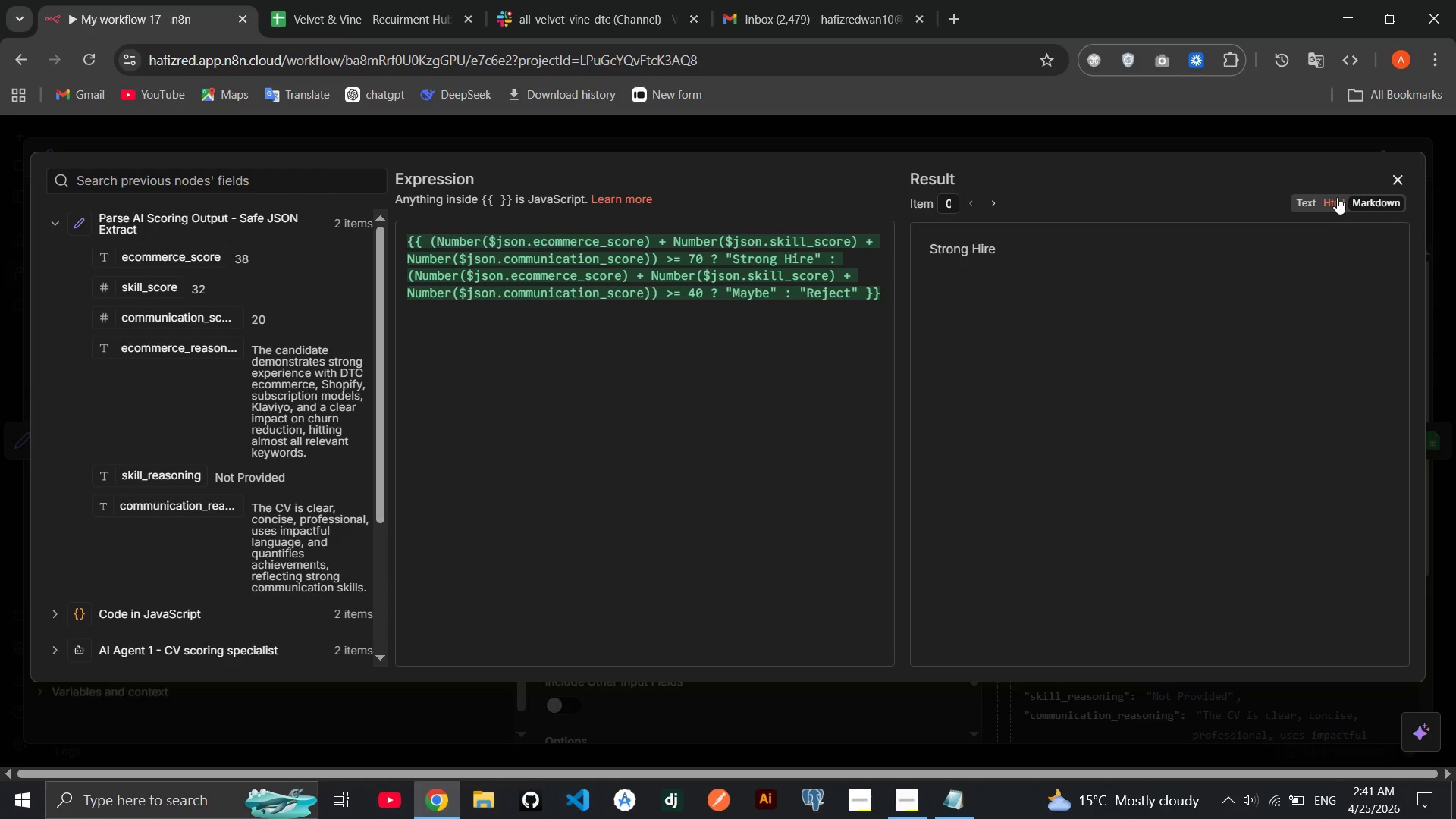 
left_click([1337, 197])
 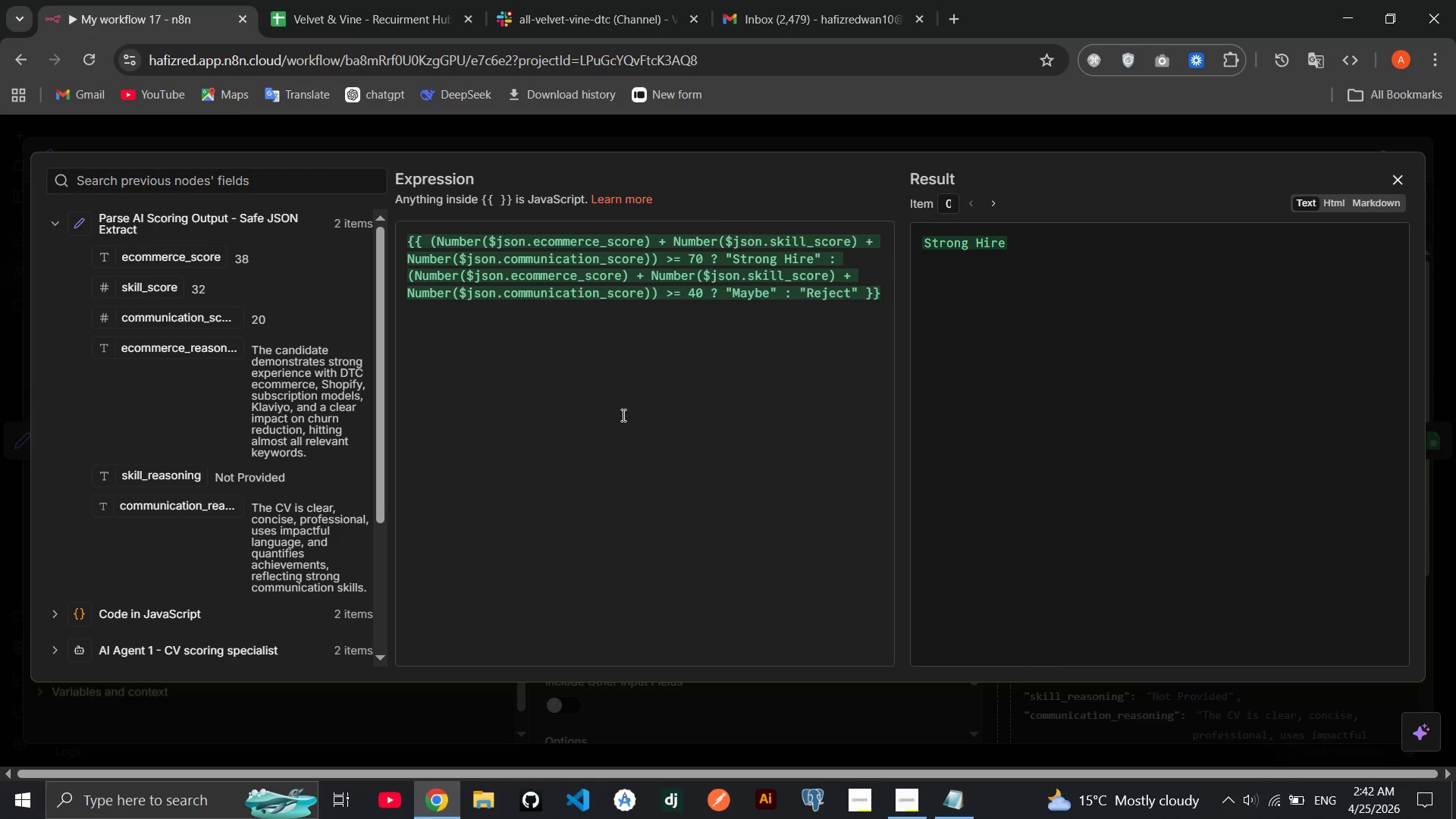 
wait(16.33)
 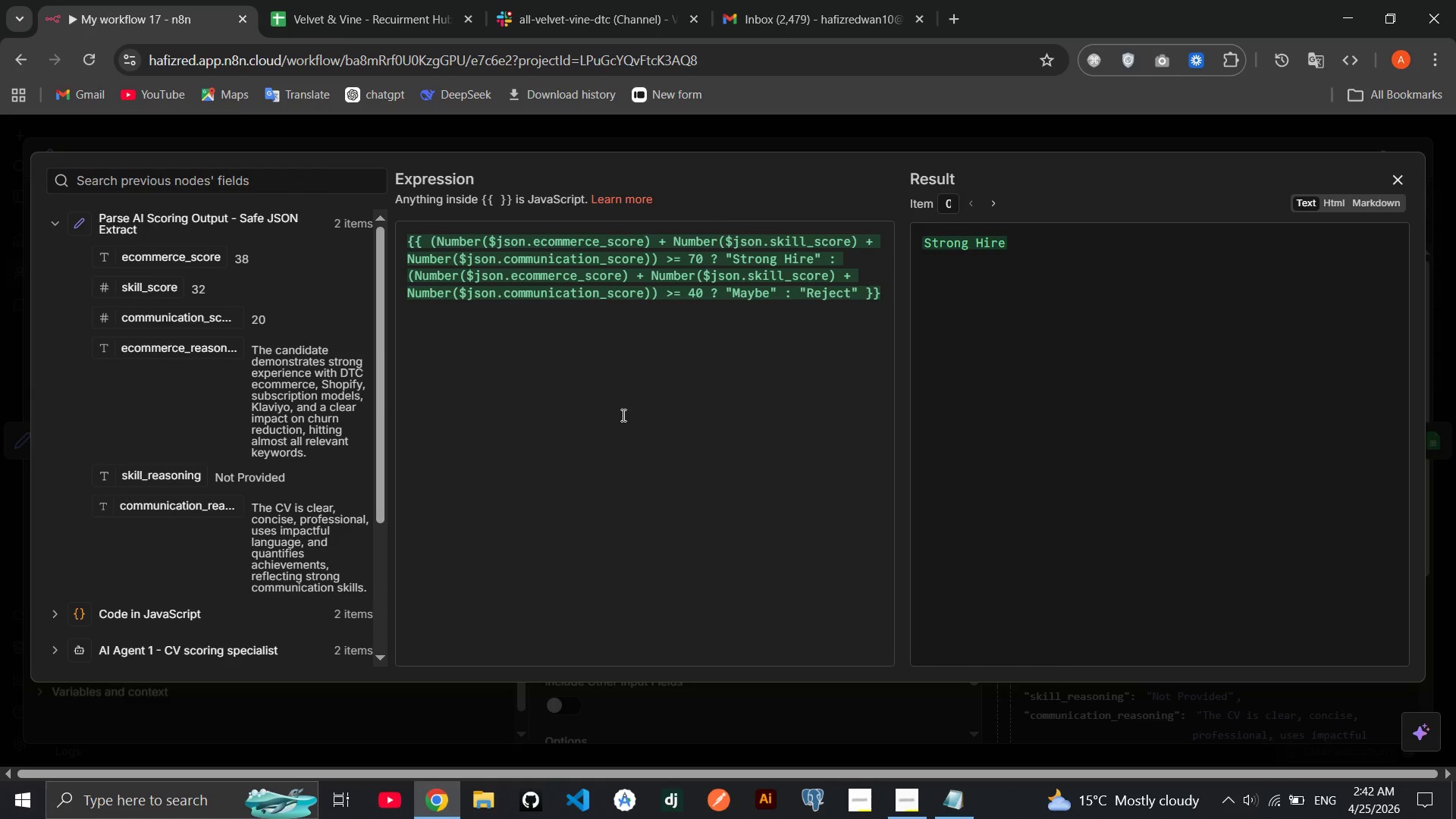 
left_click([1403, 179])
 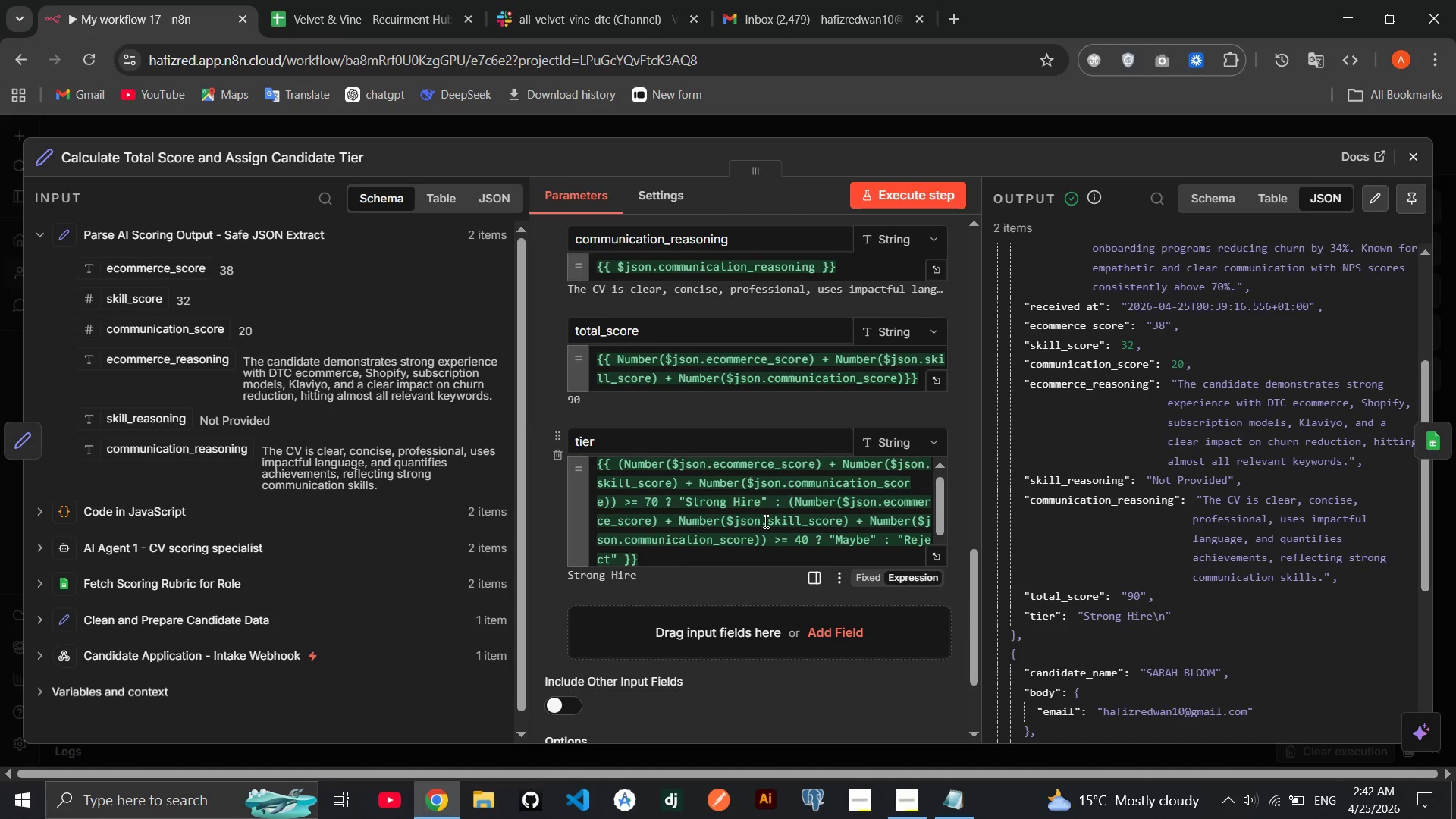 
wait(25.62)
 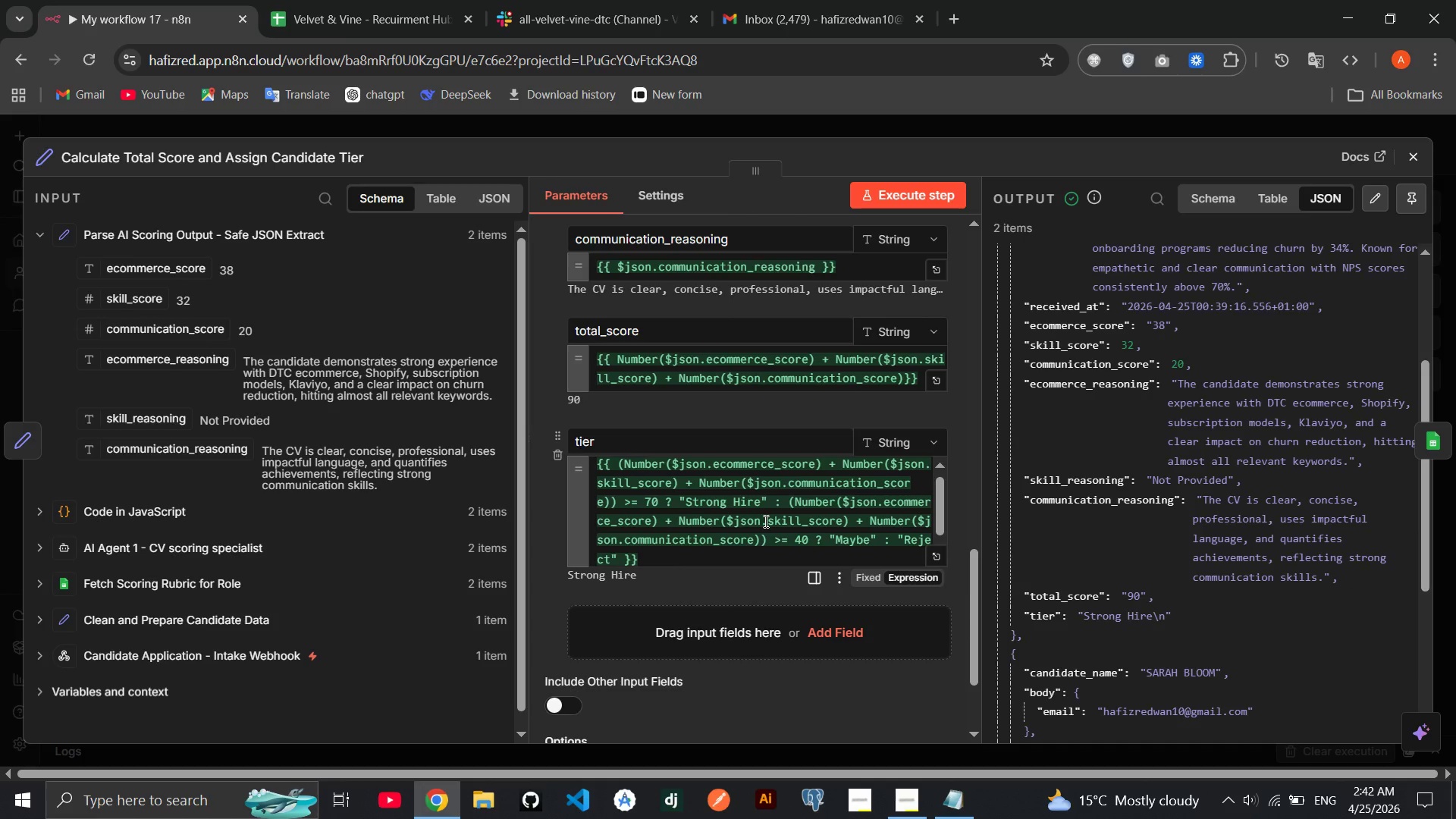 
left_click([785, 391])
 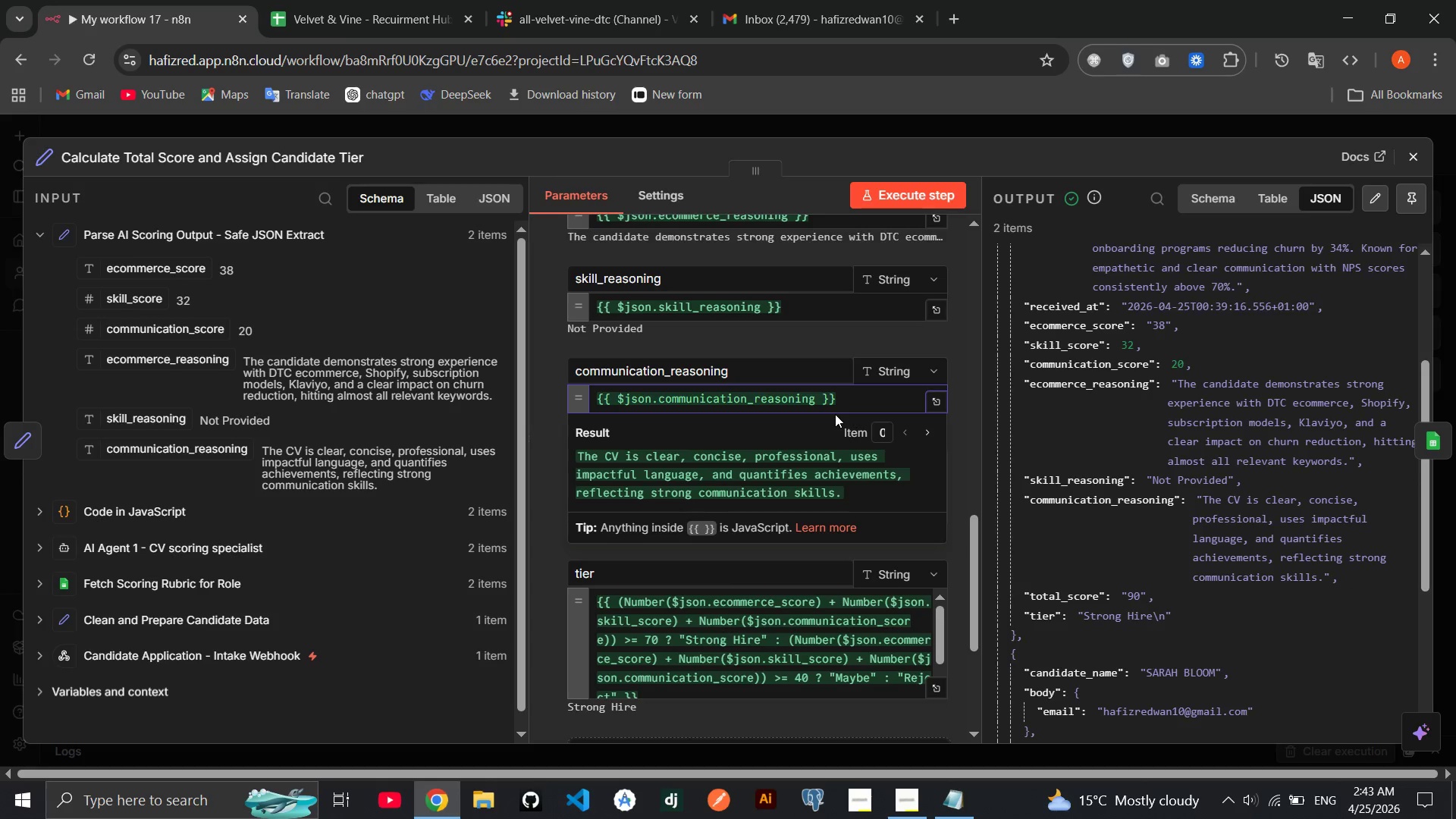 
wait(84.16)
 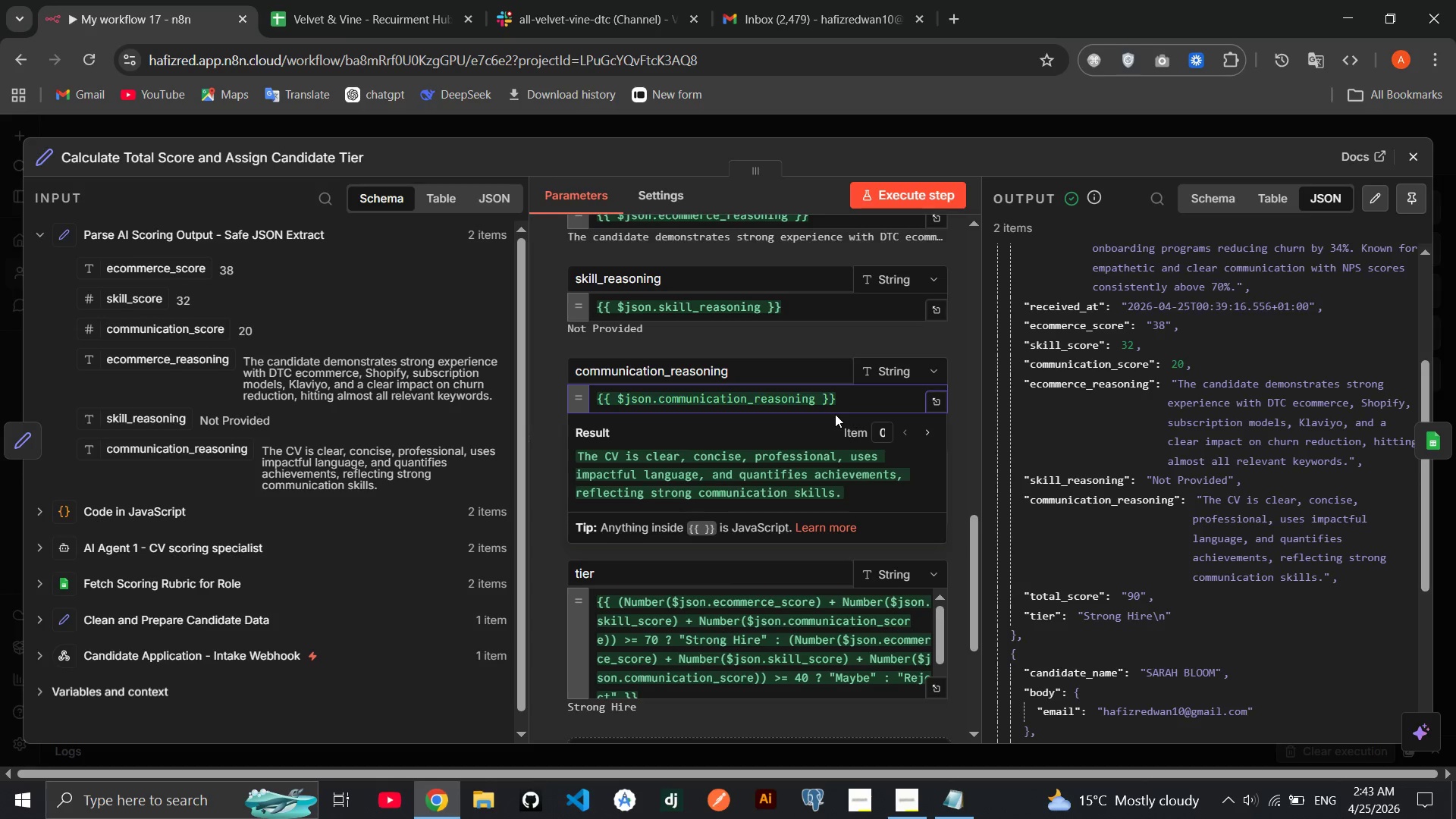 
mouse_move([812, 369])
 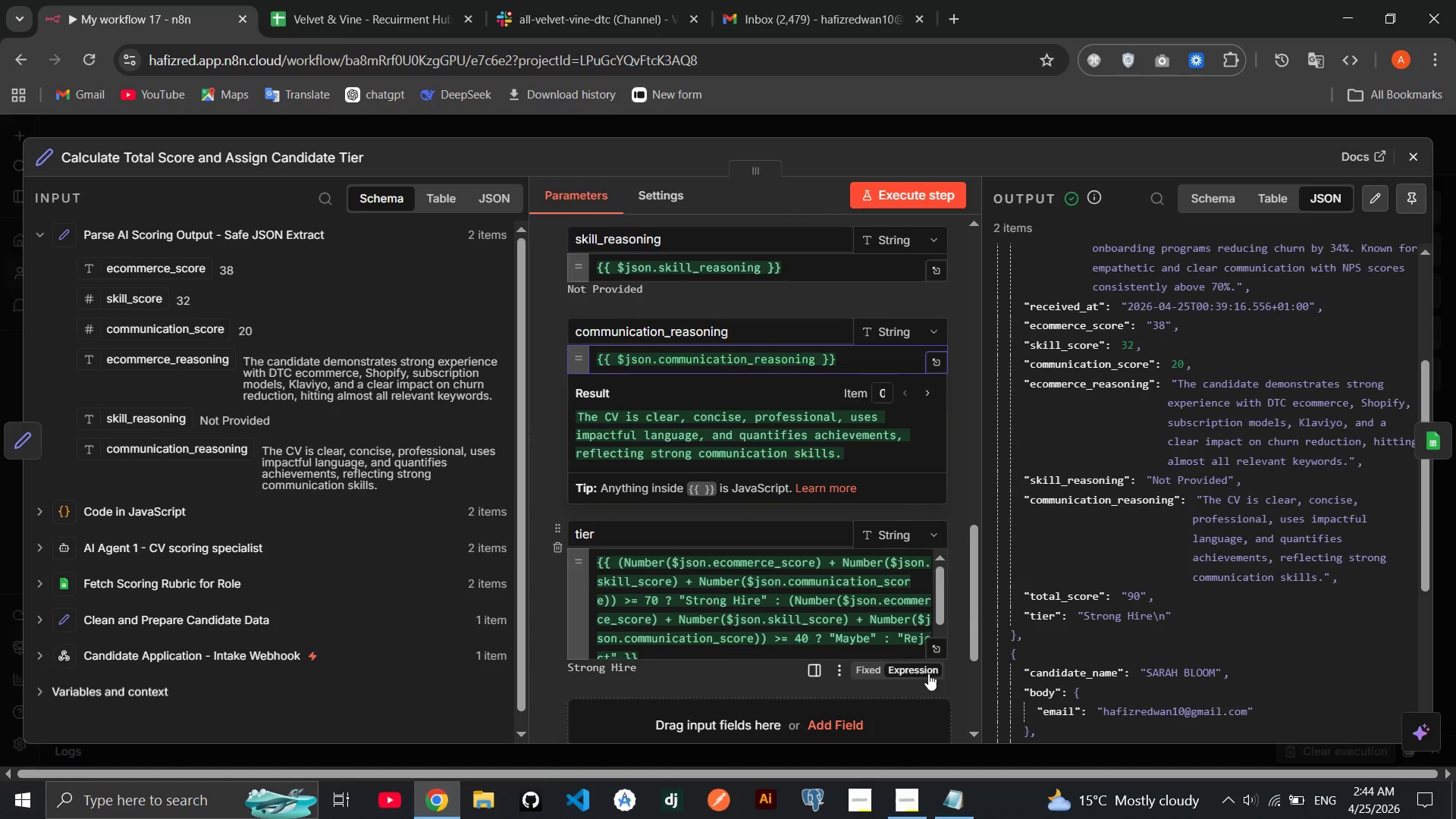 
left_click([928, 648])
 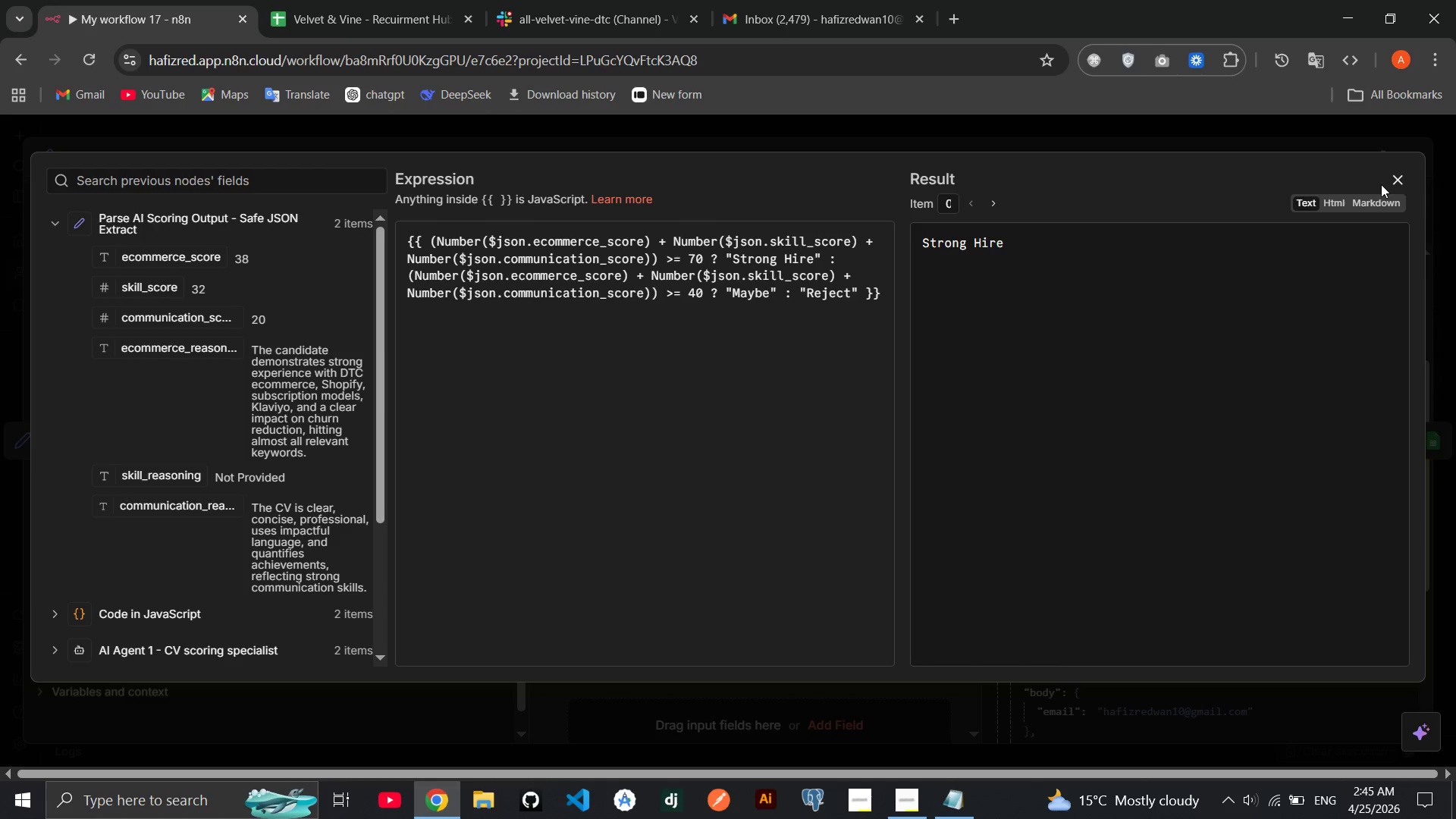 
wait(67.45)
 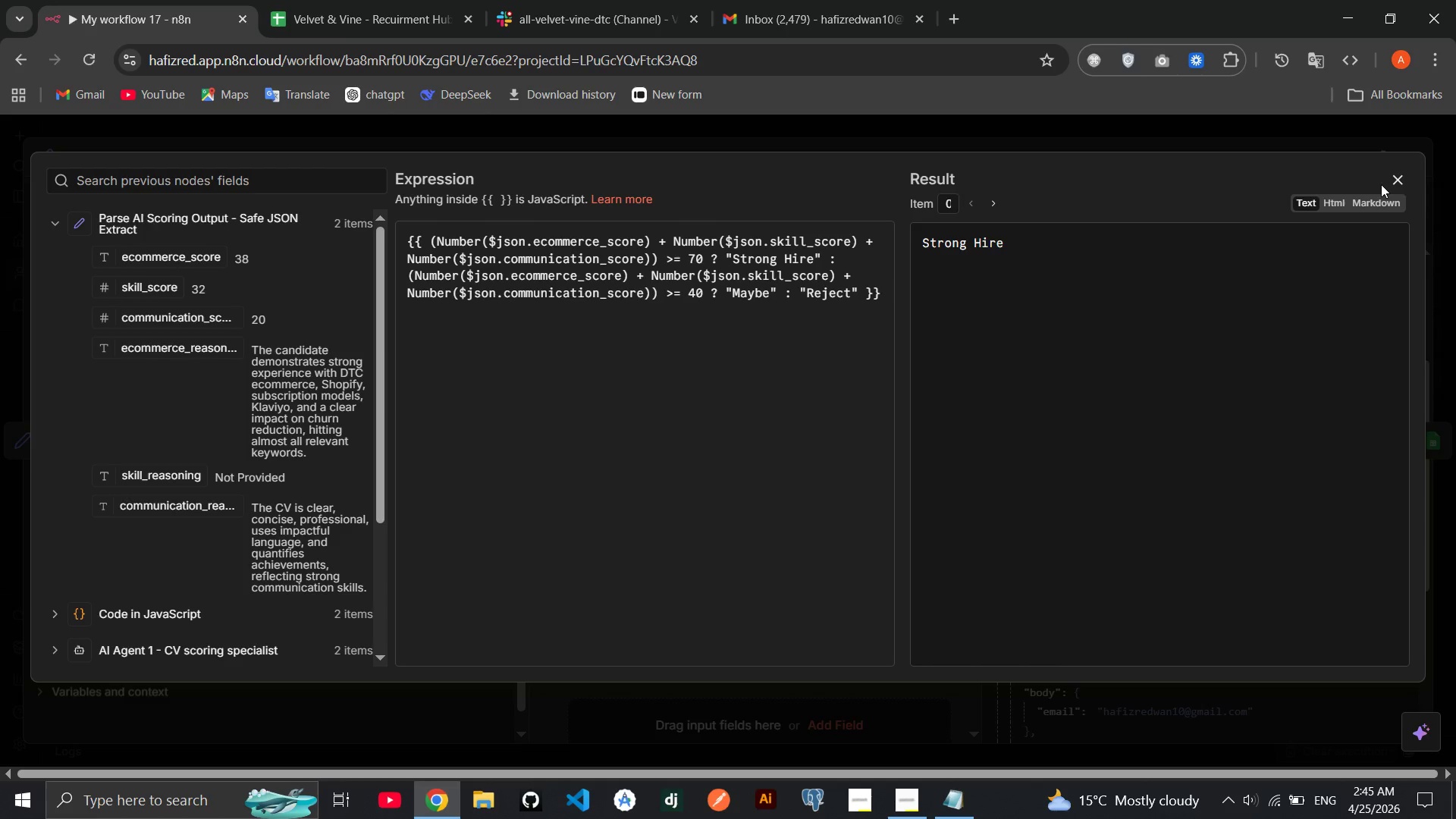 
left_click([1390, 188])
 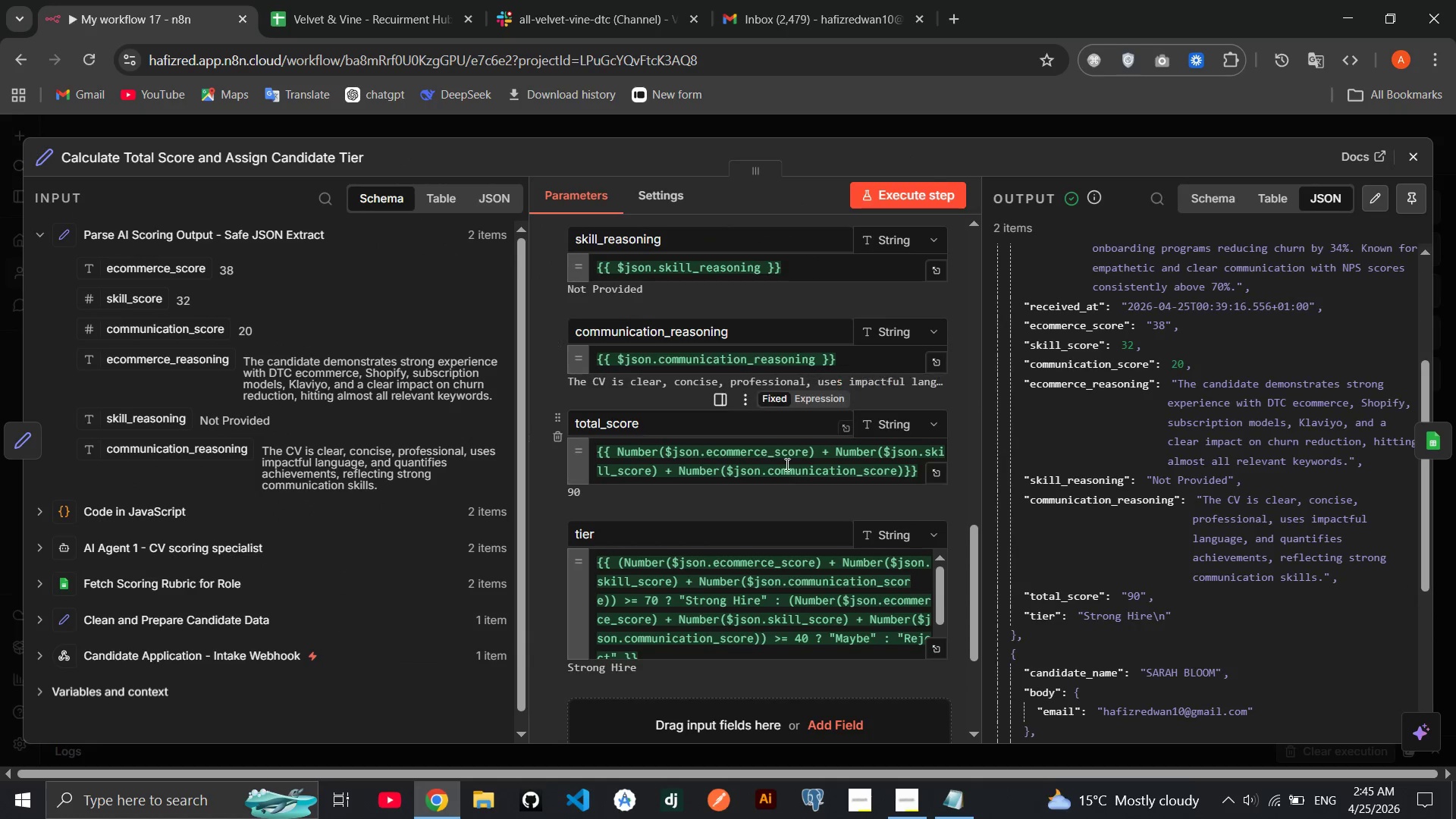 
scroll: coordinate [804, 443], scroll_direction: down, amount: 1.0
 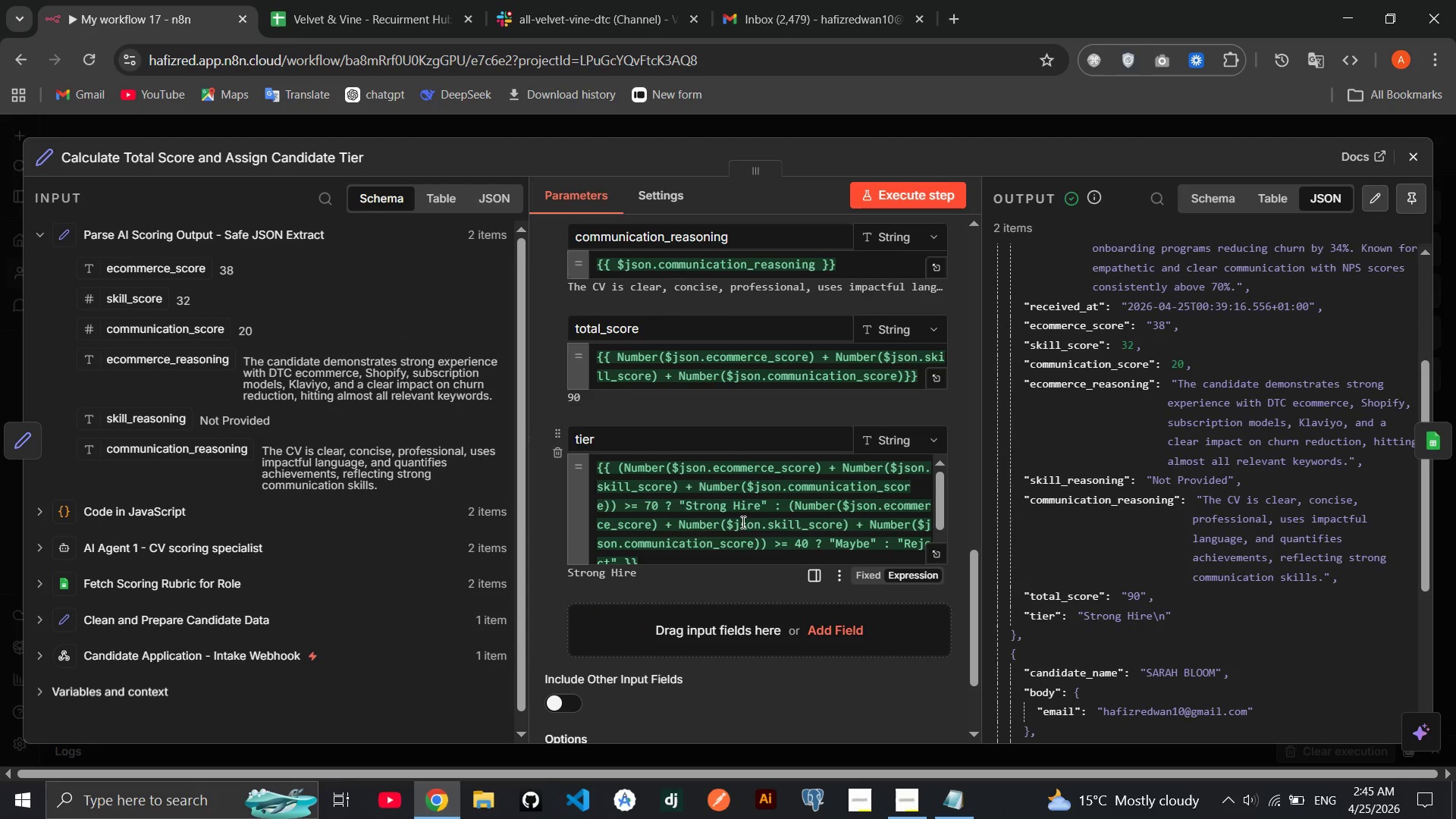 
scroll: coordinate [742, 520], scroll_direction: up, amount: 1.0
 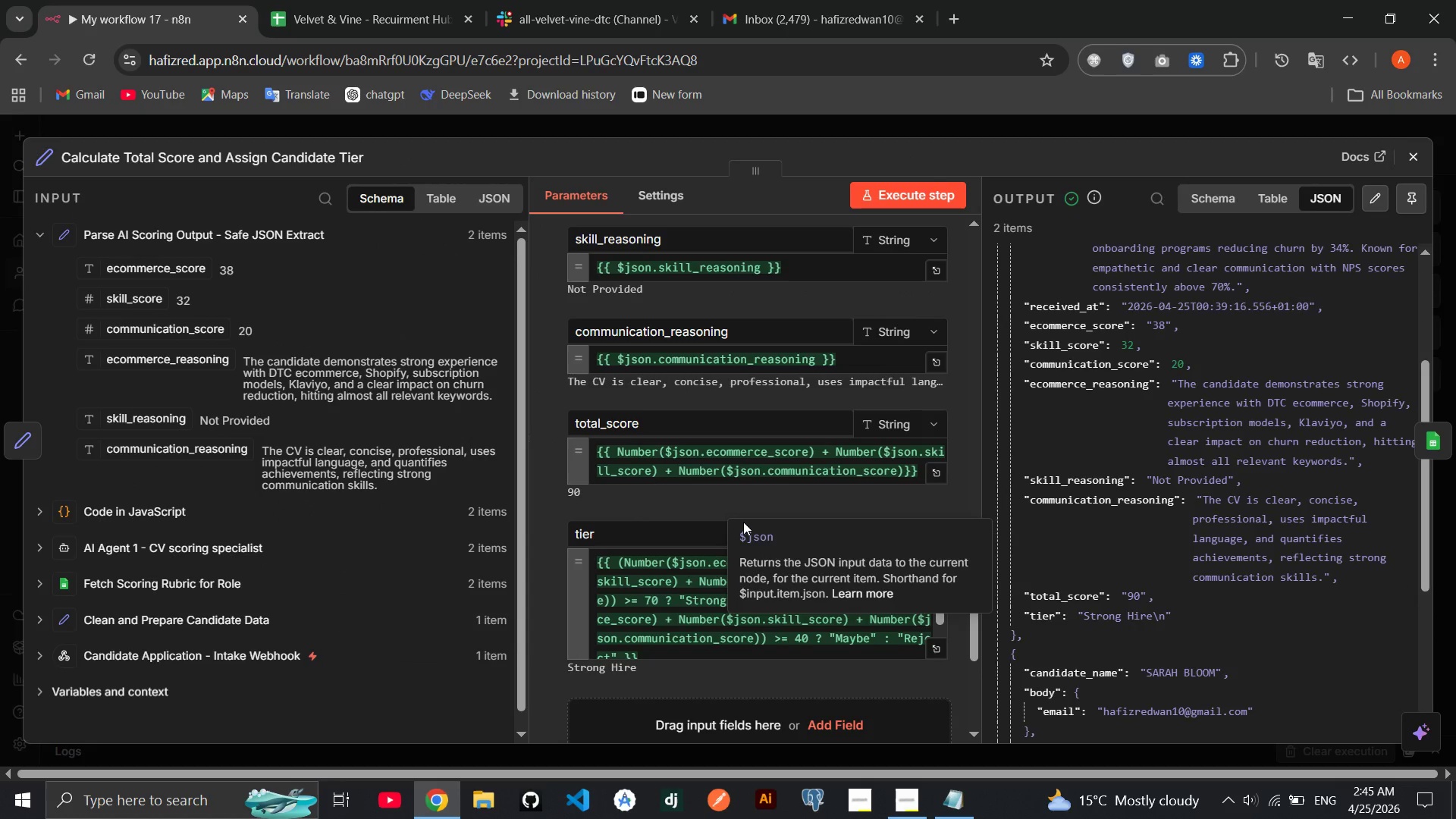 
scroll: coordinate [692, 538], scroll_direction: down, amount: 3.0
 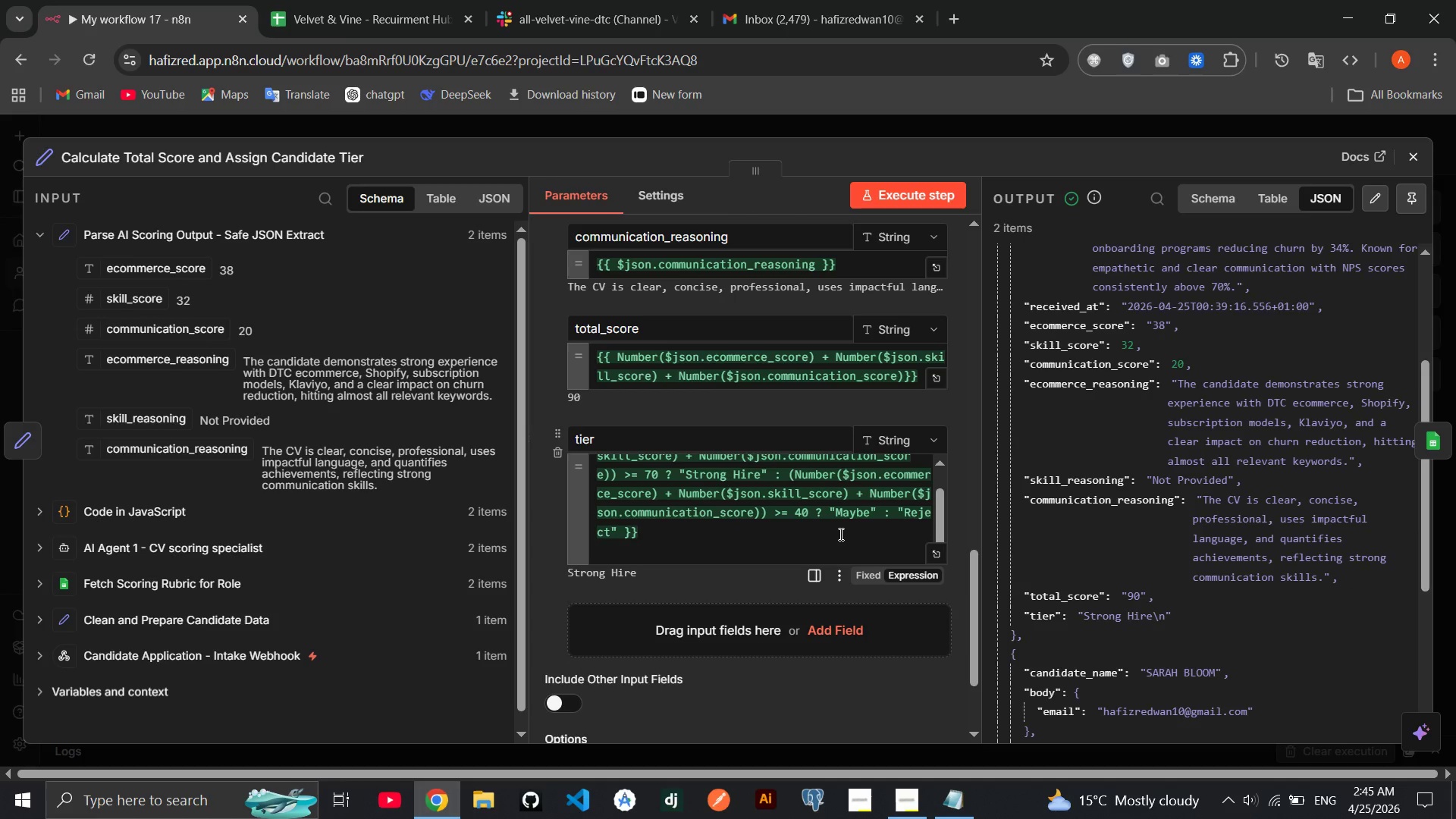 
scroll: coordinate [841, 533], scroll_direction: up, amount: 1.0
 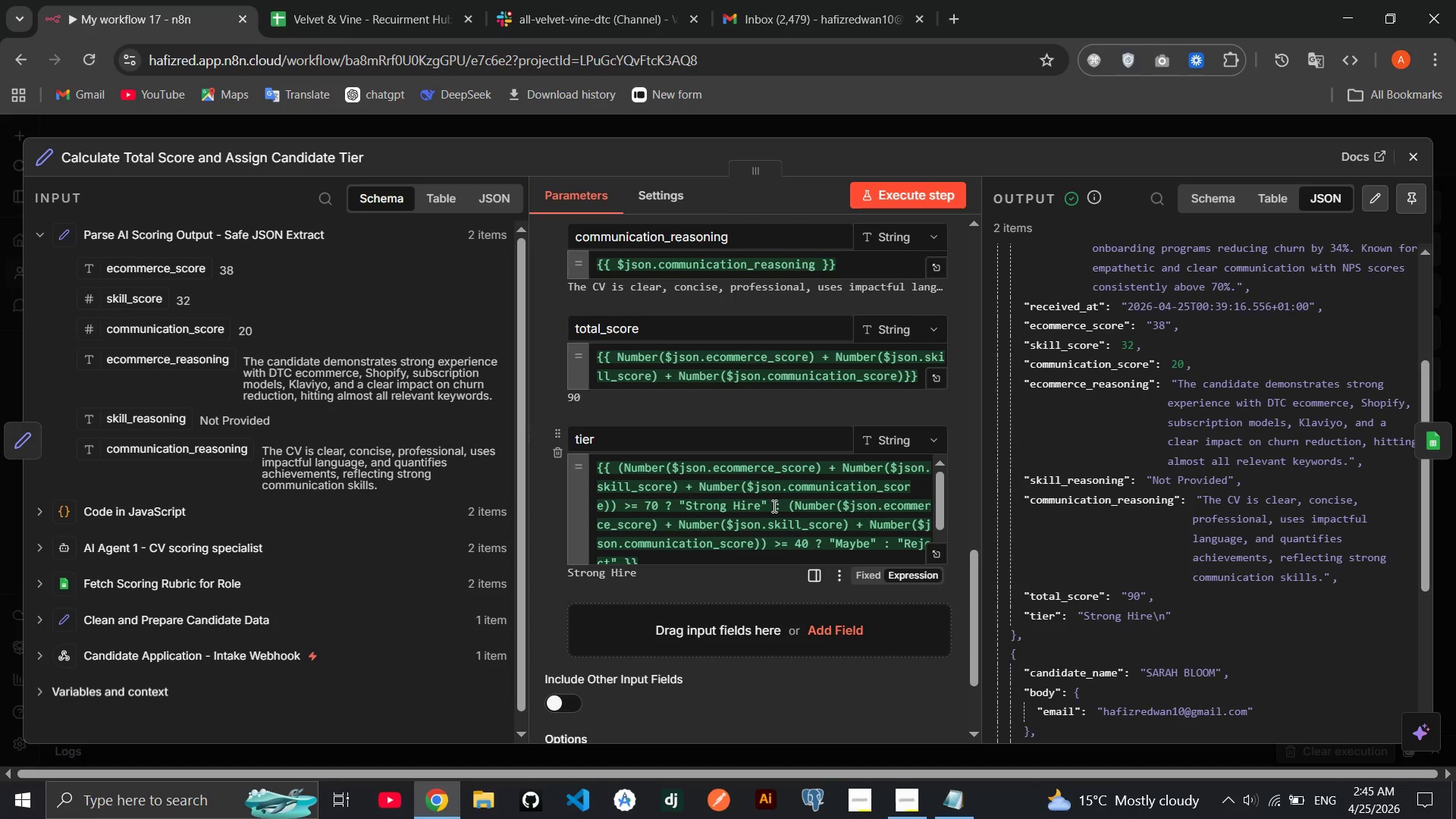 
left_click([771, 507])
 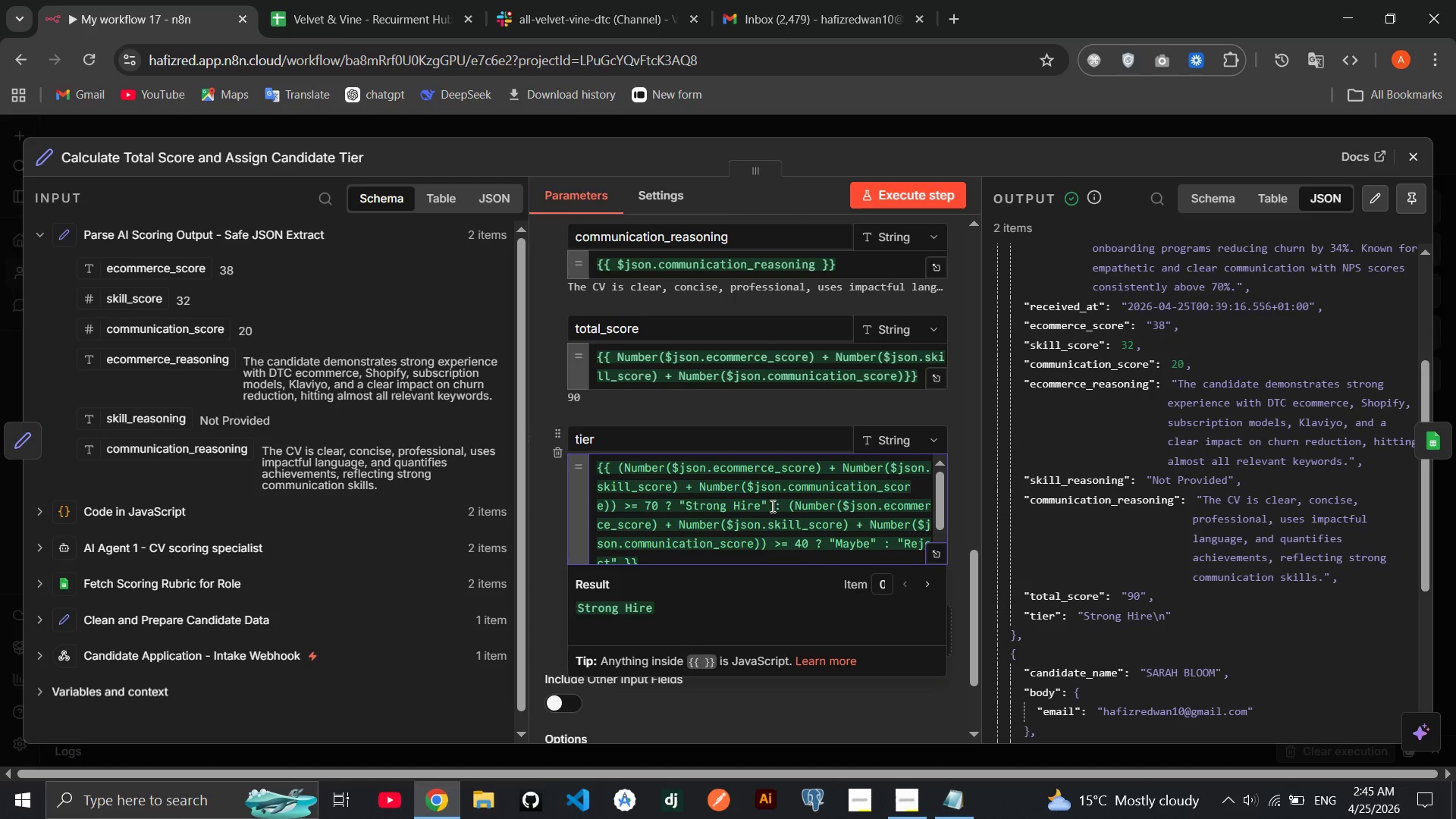 
key(Slash)
 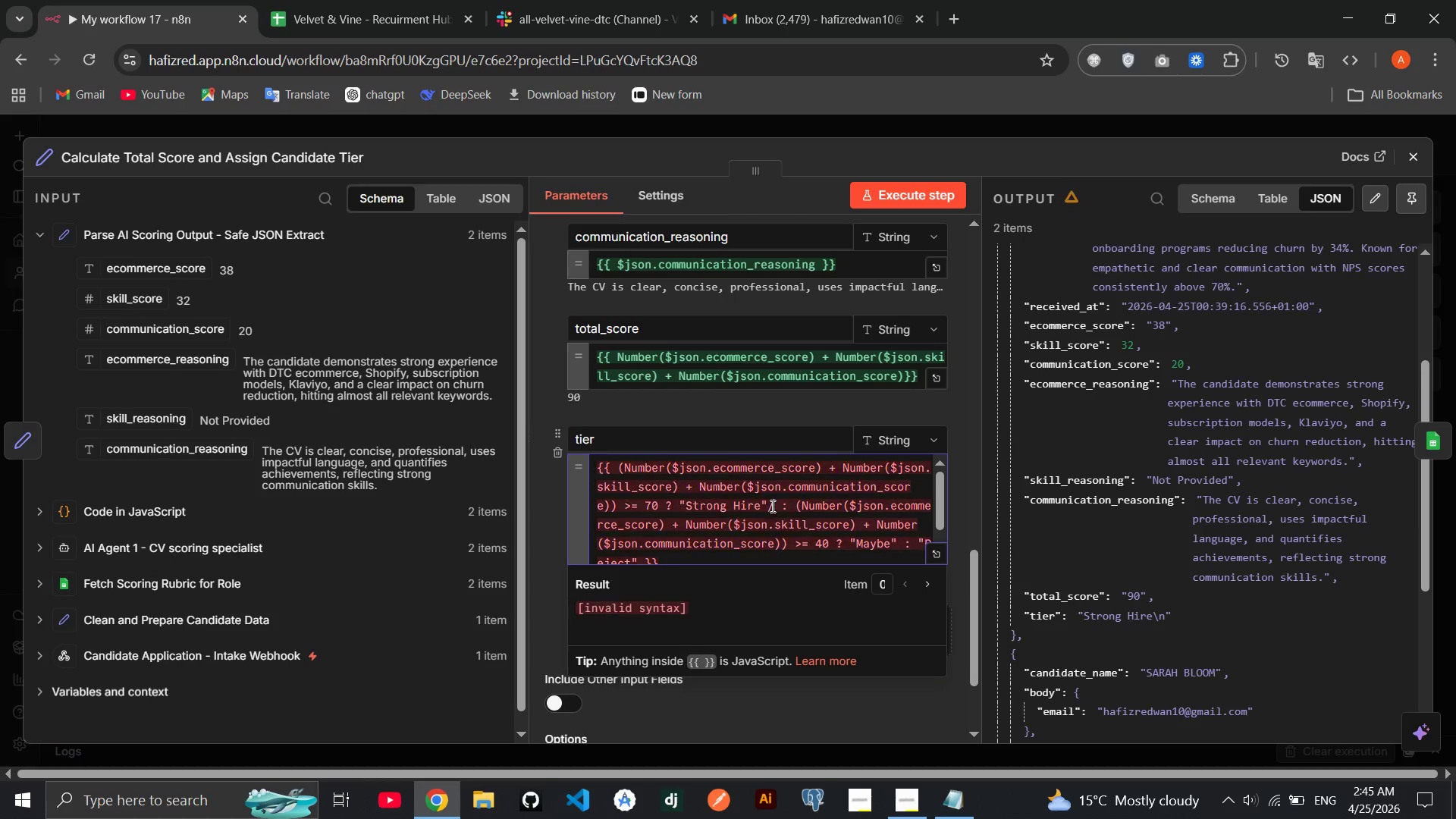 
key(N)
 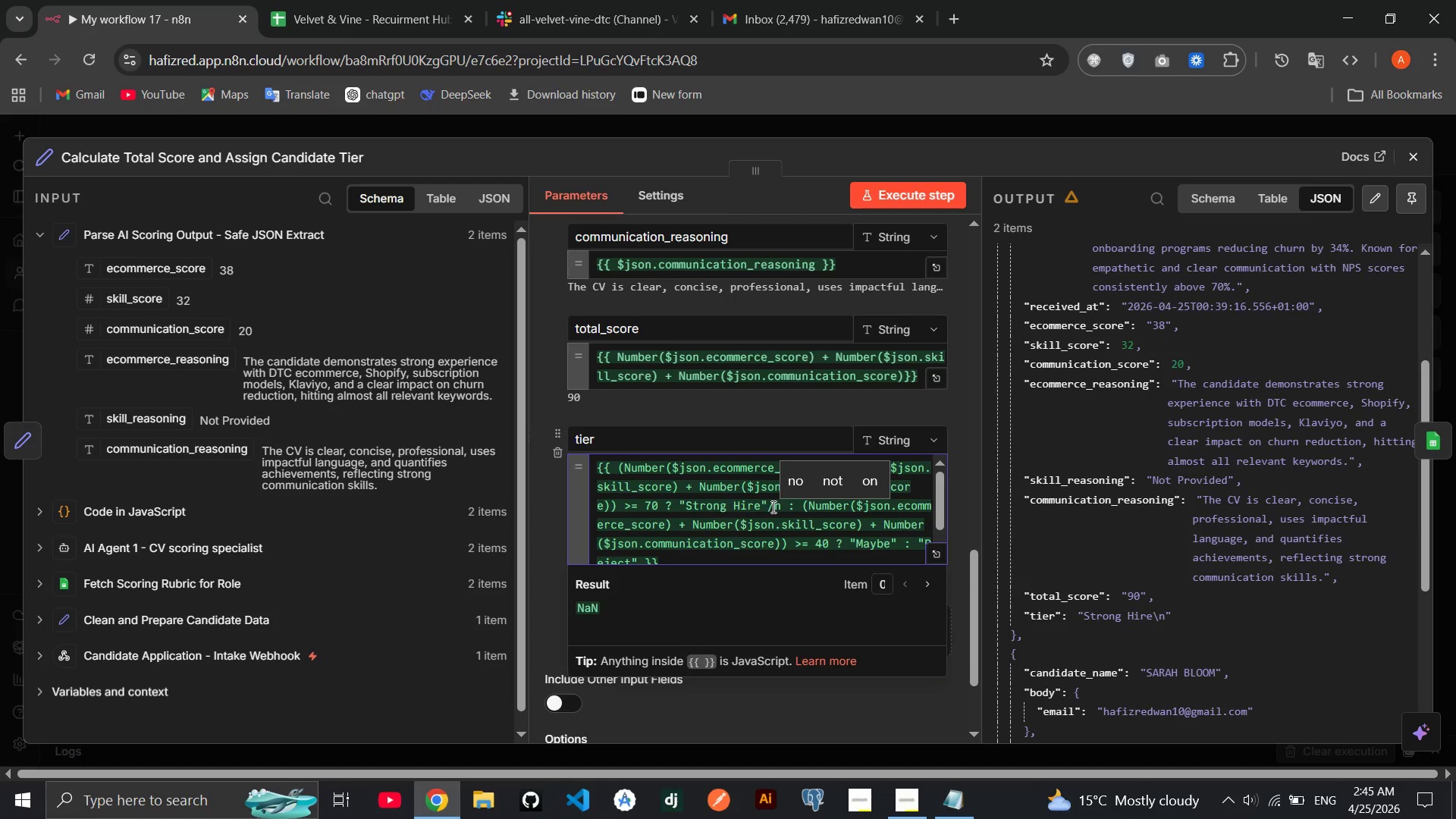 
key(Backspace)
 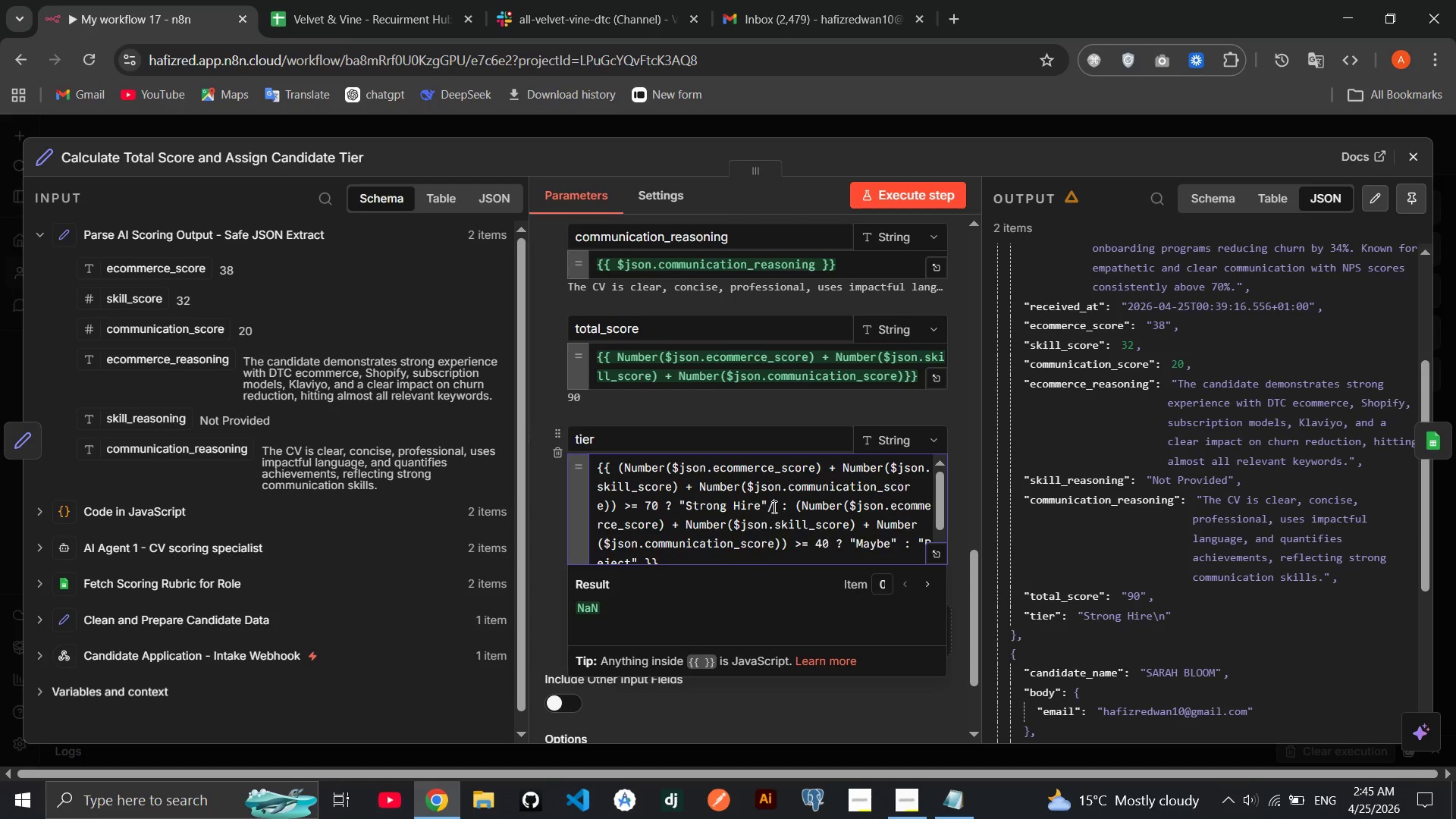 
key(Backspace)
 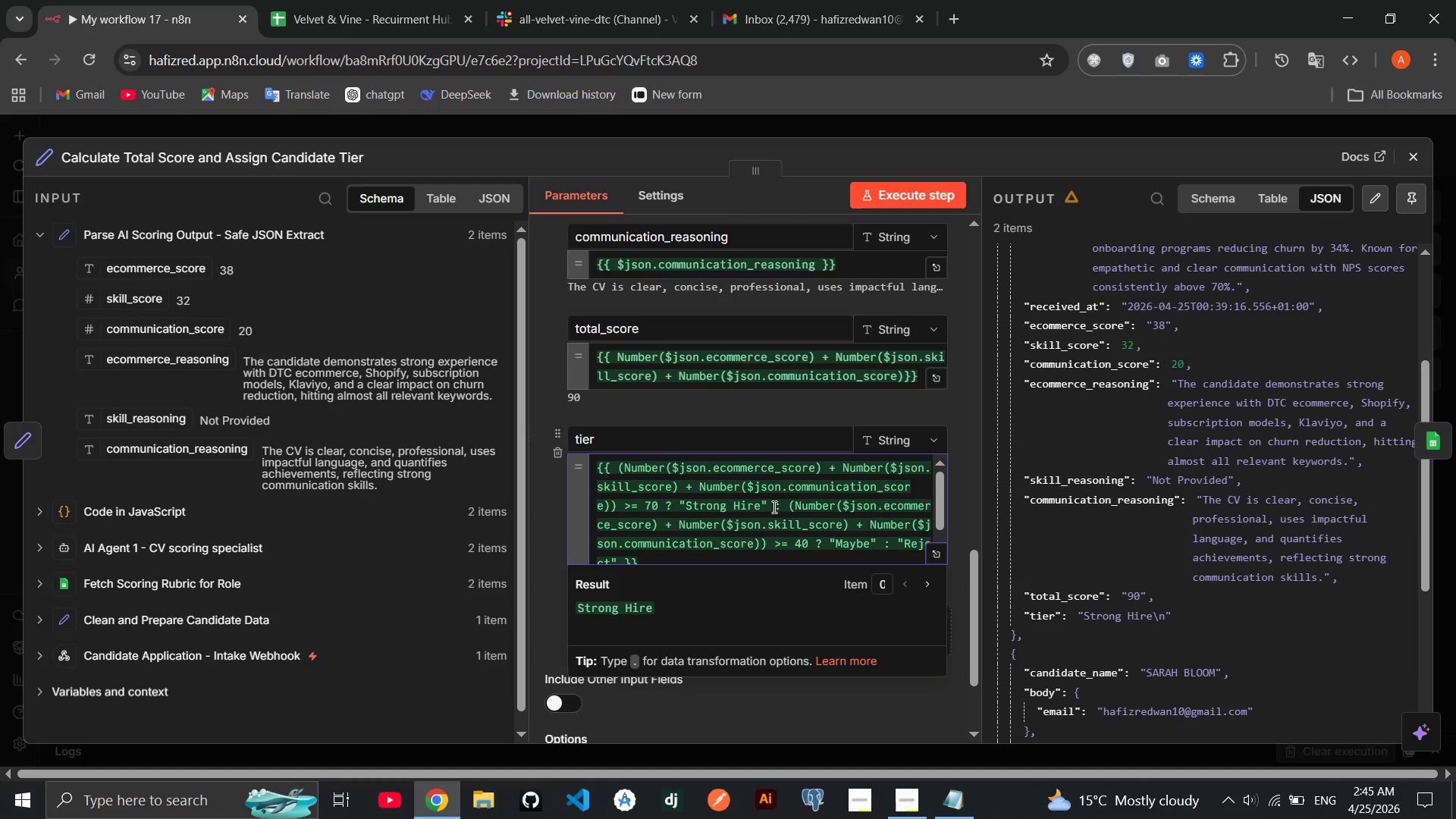 
key(ArrowLeft)
 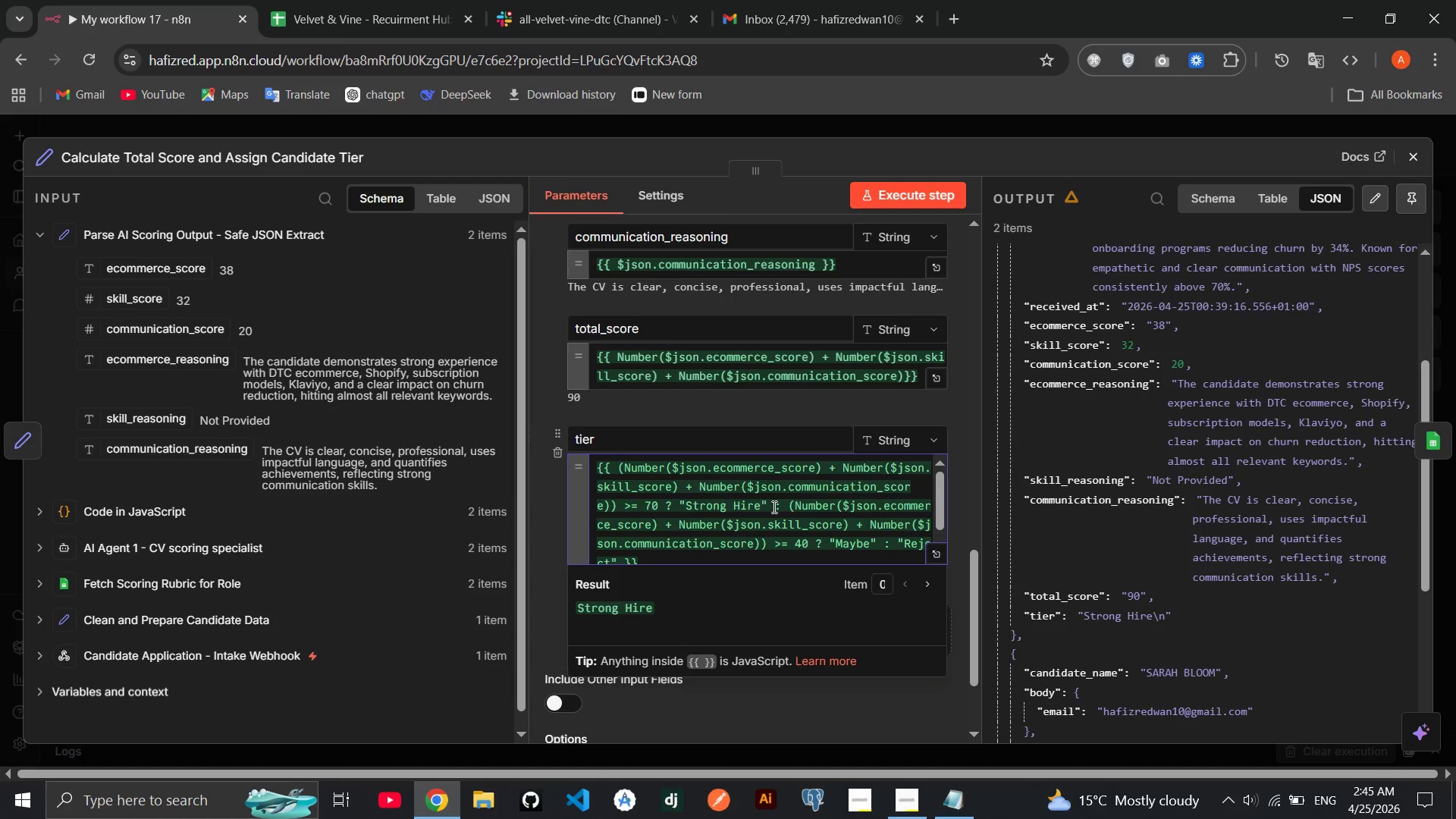 
key(Slash)
 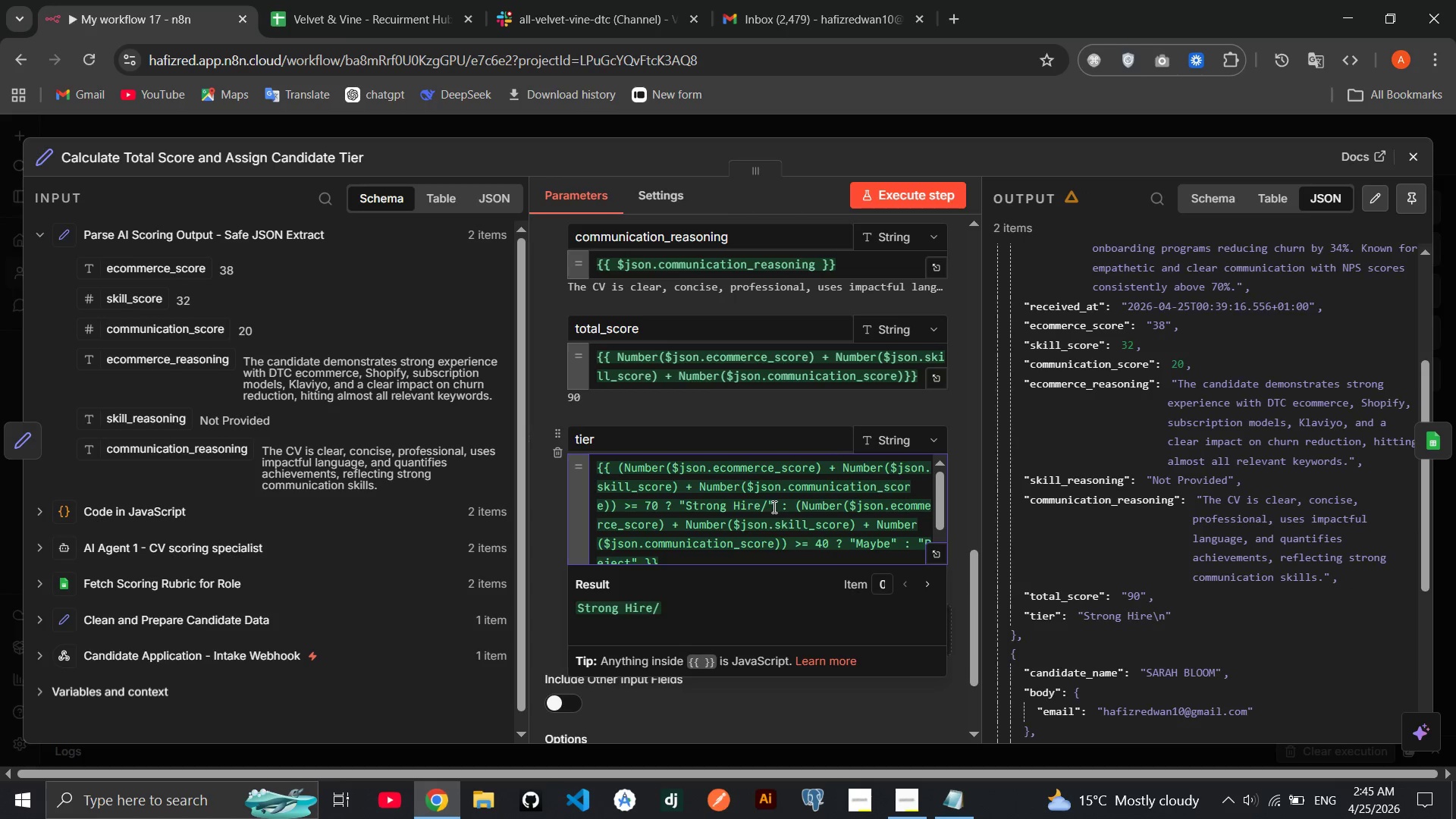 
key(N)
 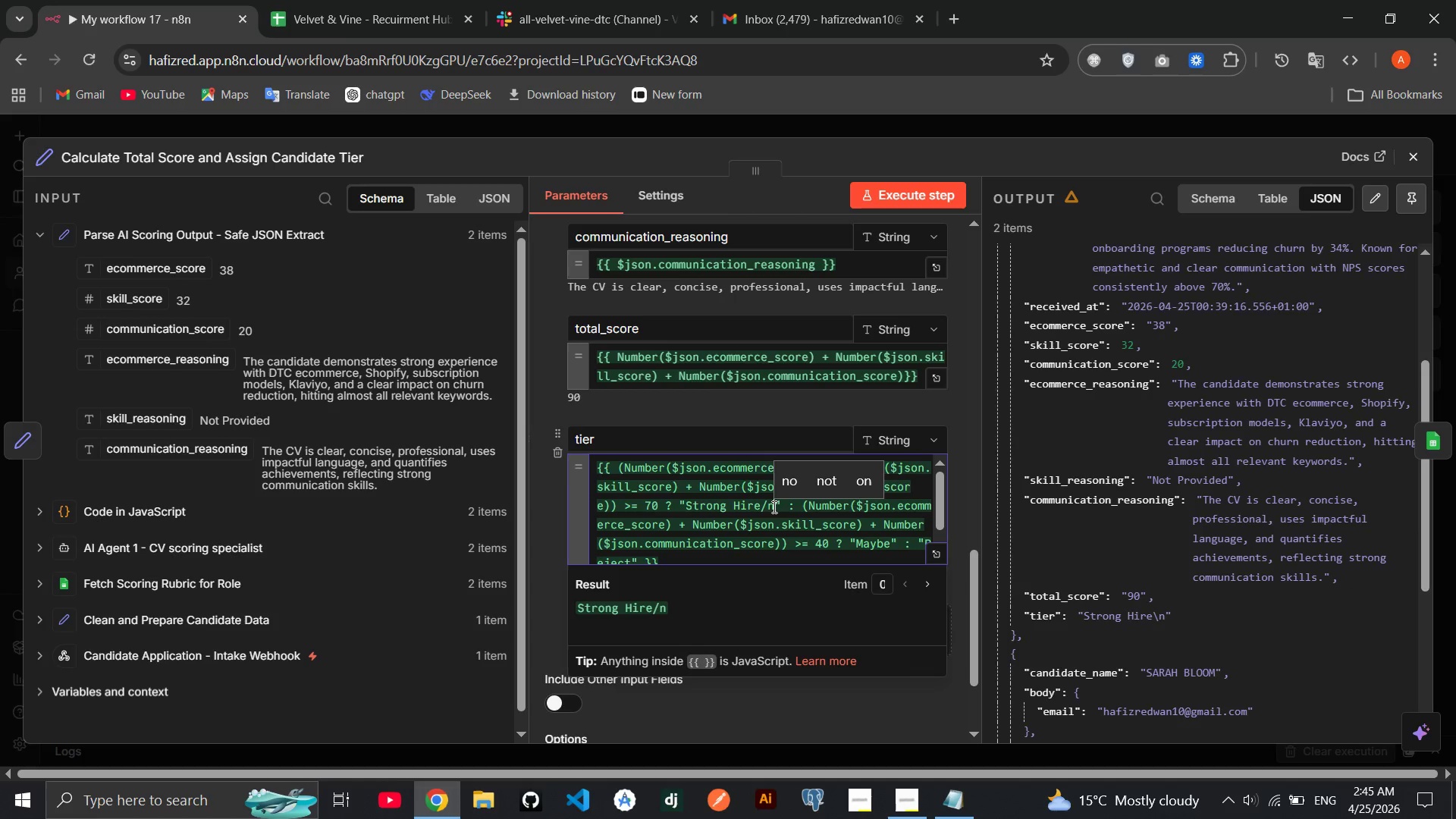 
key(Backspace)
 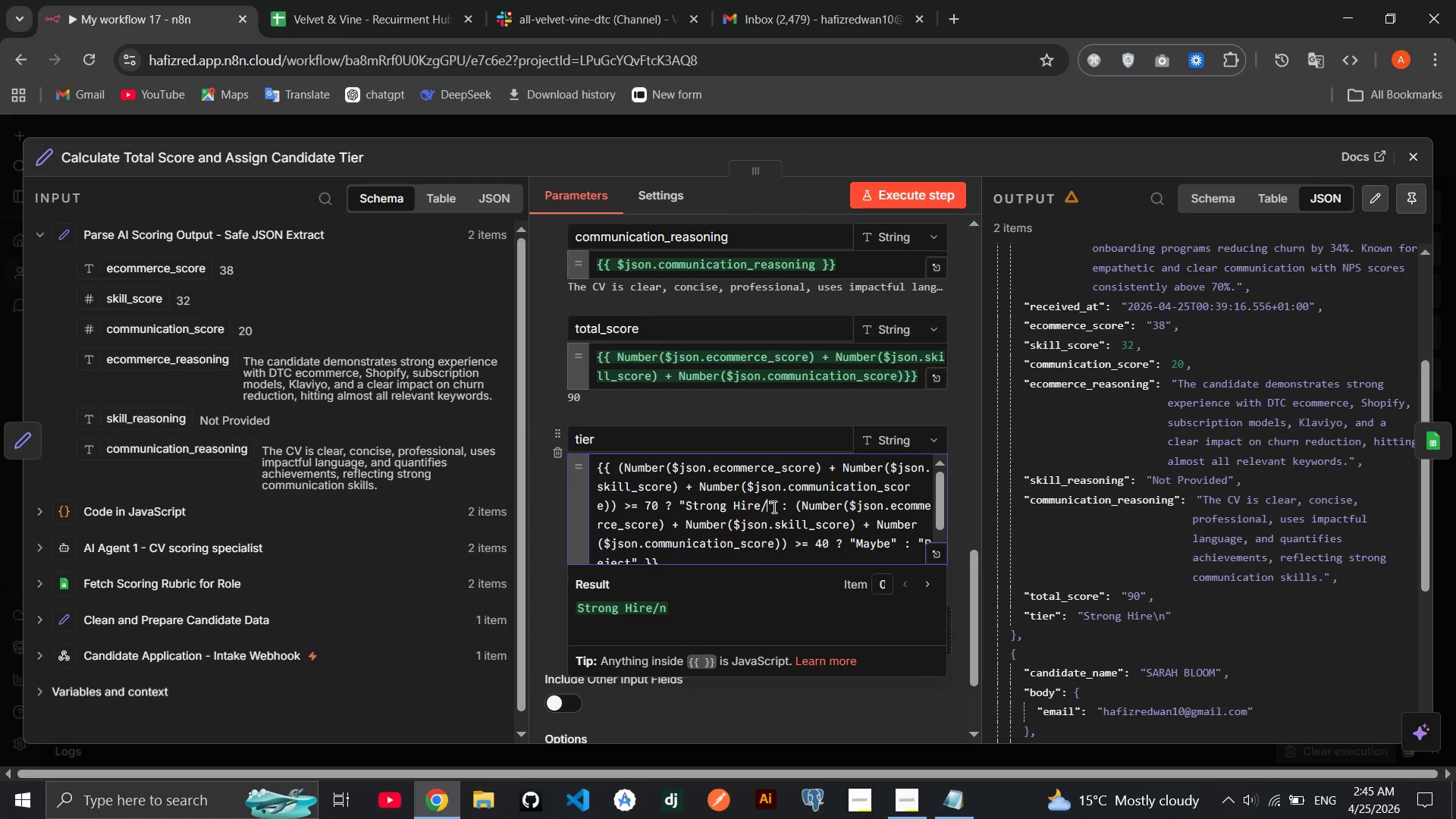 
key(Backspace)
 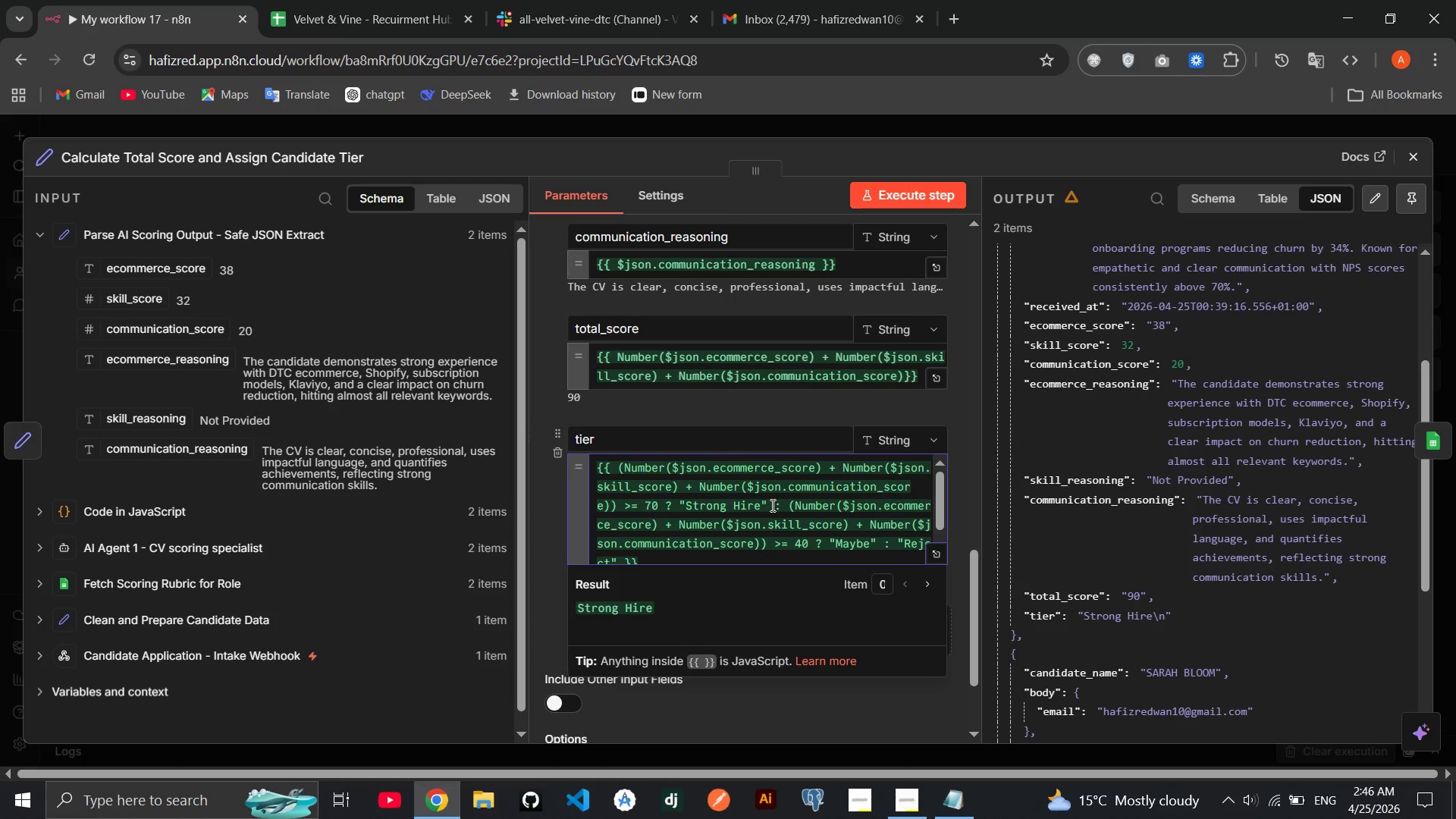 
wait(36.73)
 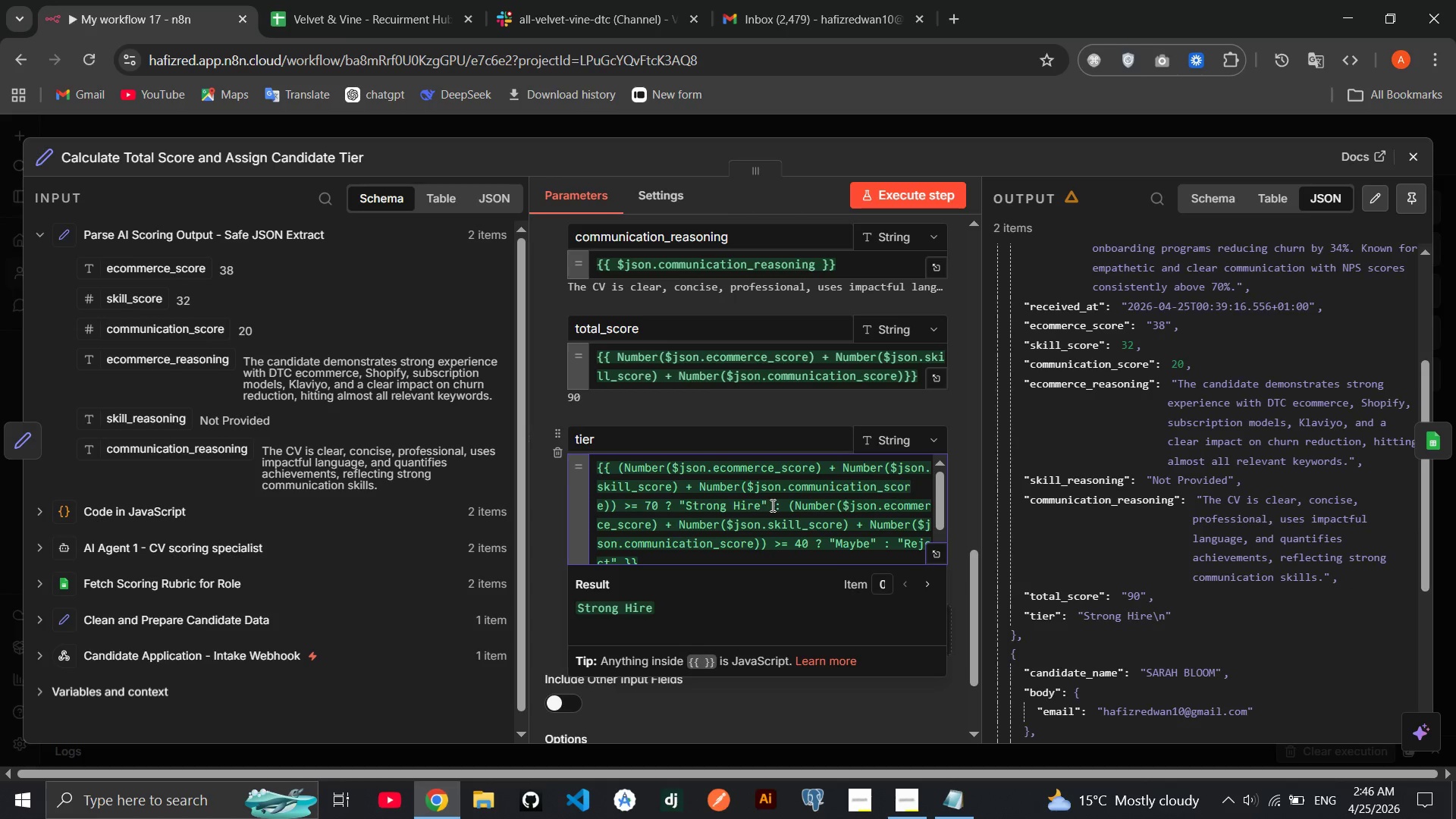 
scroll: coordinate [771, 497], scroll_direction: down, amount: 1.0
 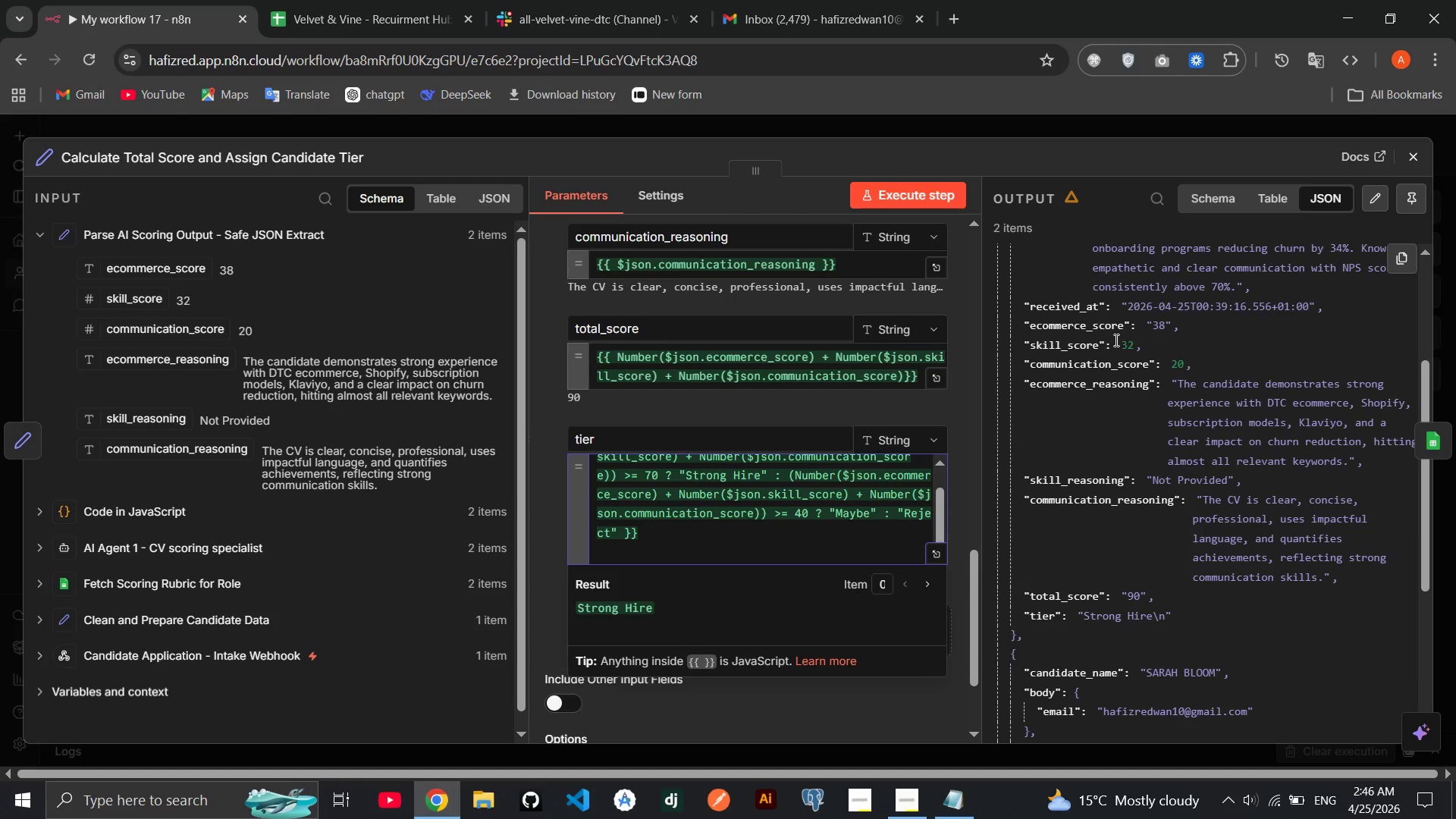 
wait(45.32)
 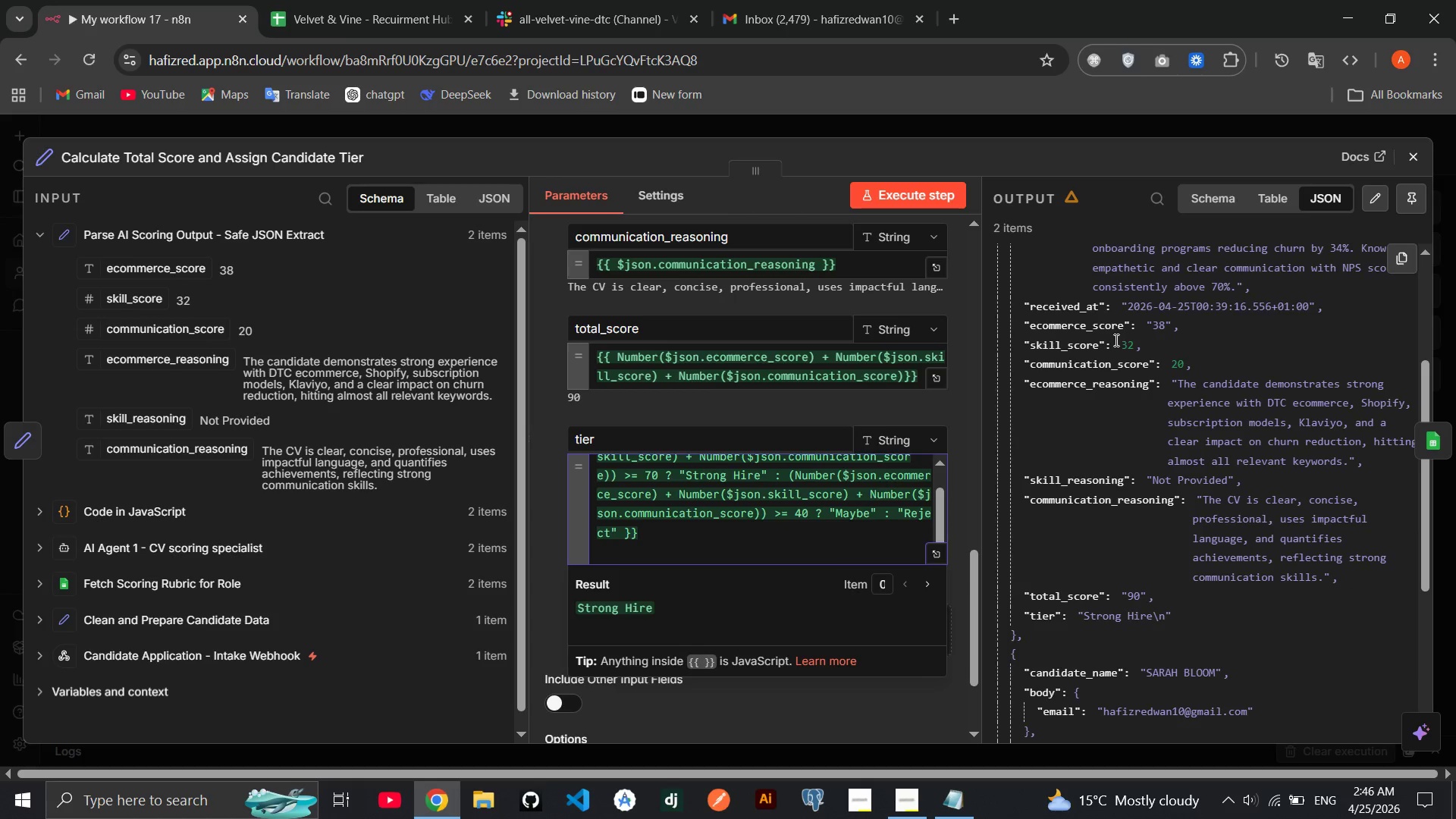 
left_click([1418, 152])
 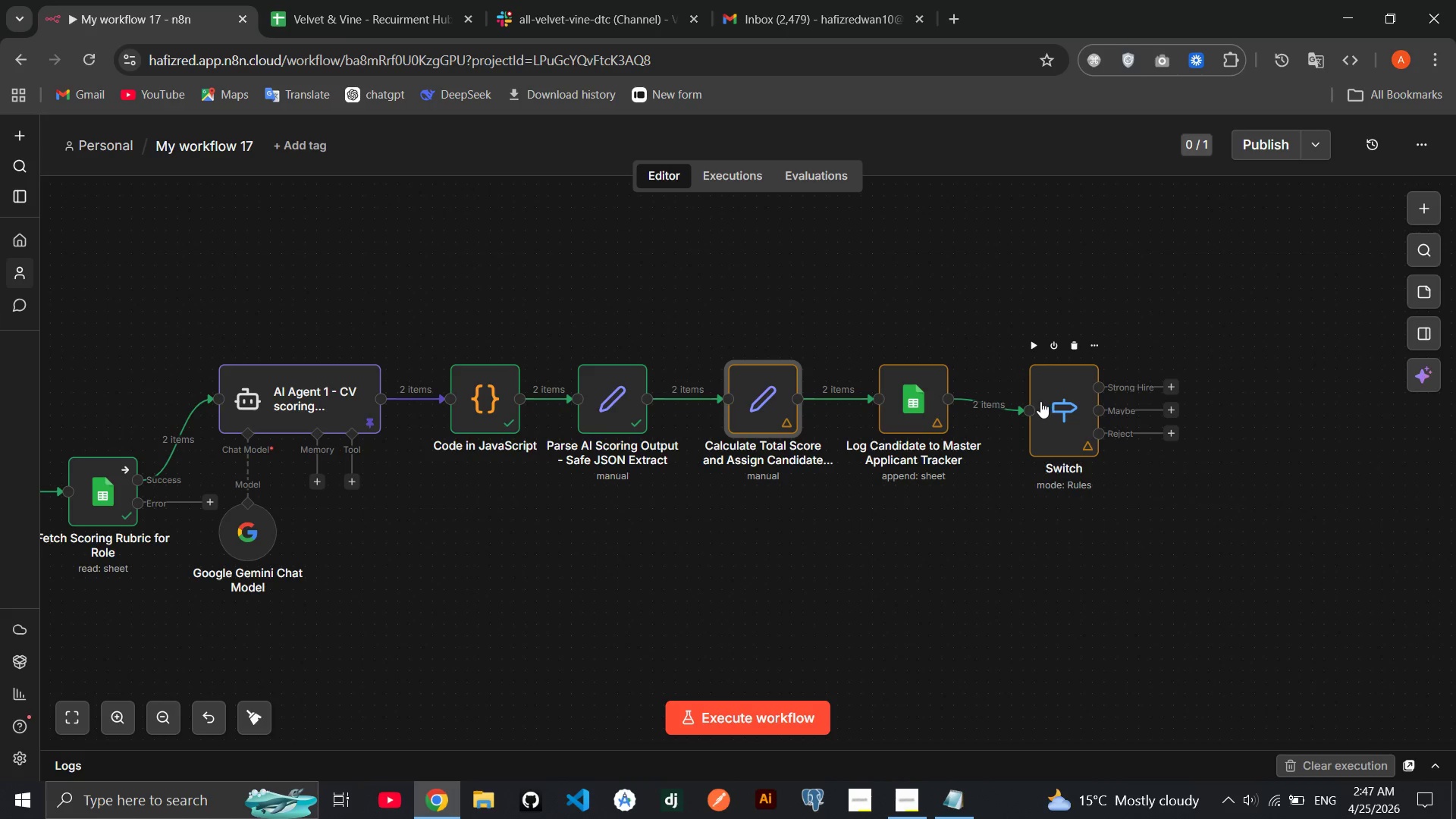 
double_click([1045, 395])
 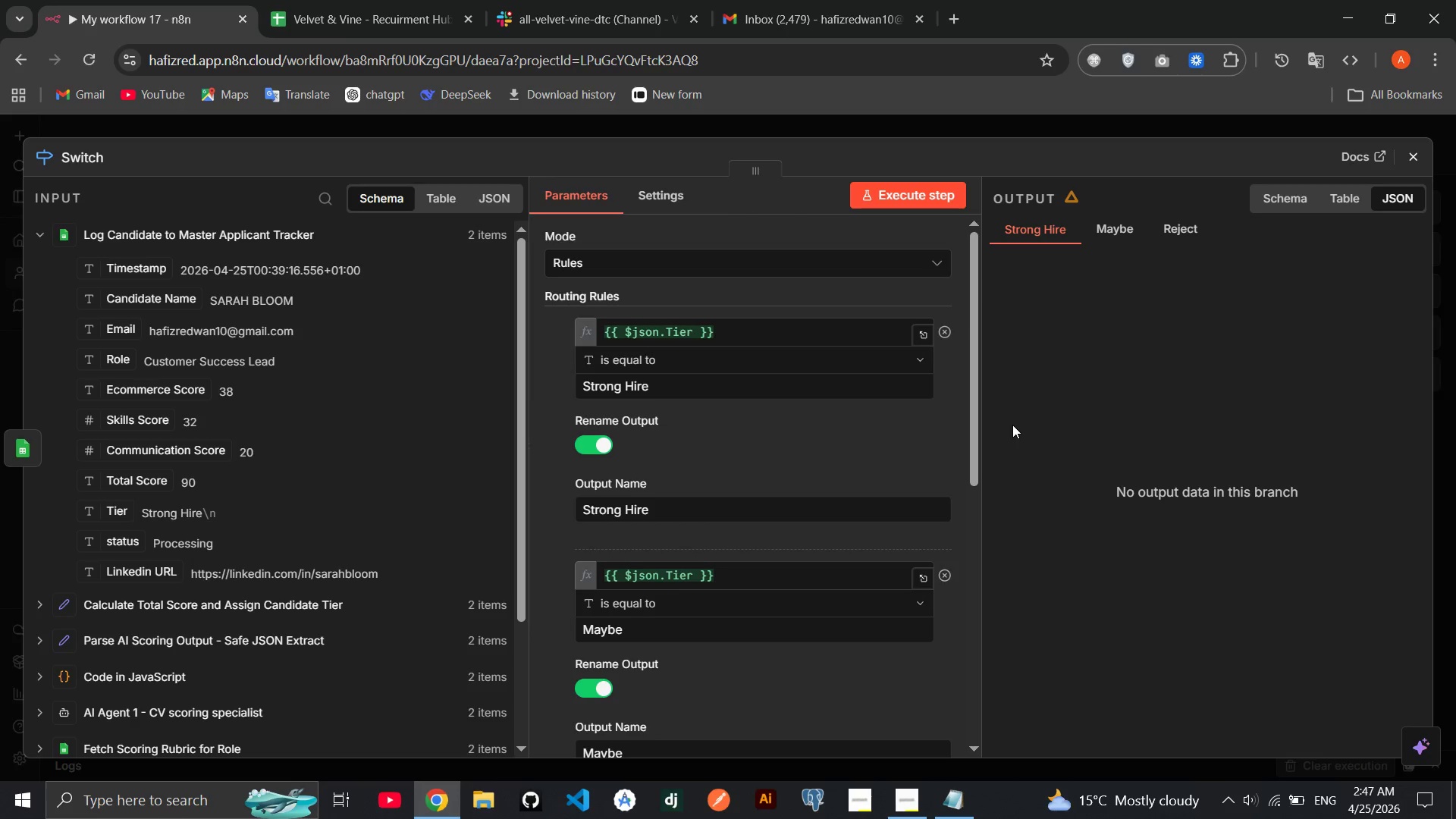 
wait(15.33)
 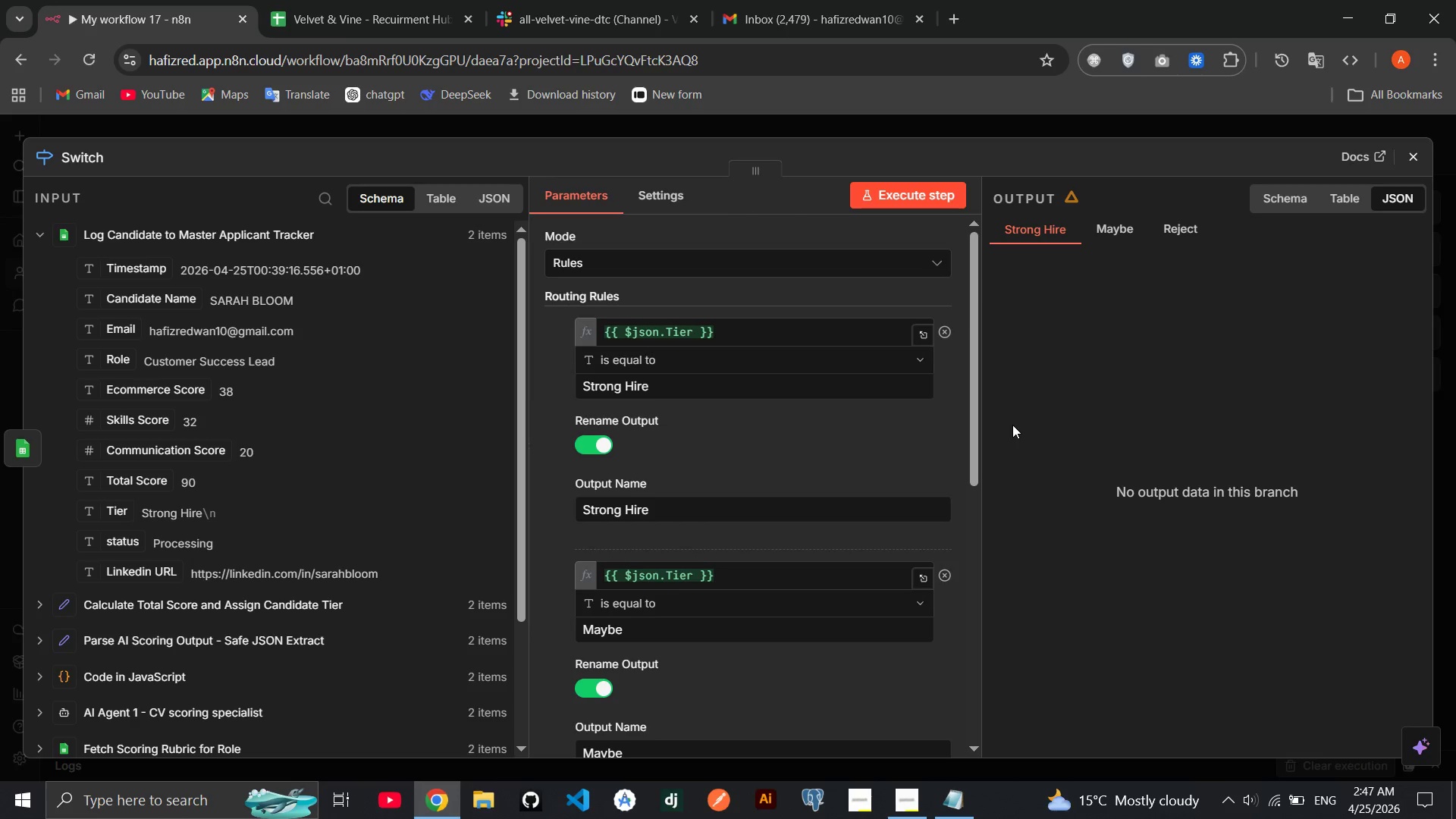 
left_click([1414, 164])
 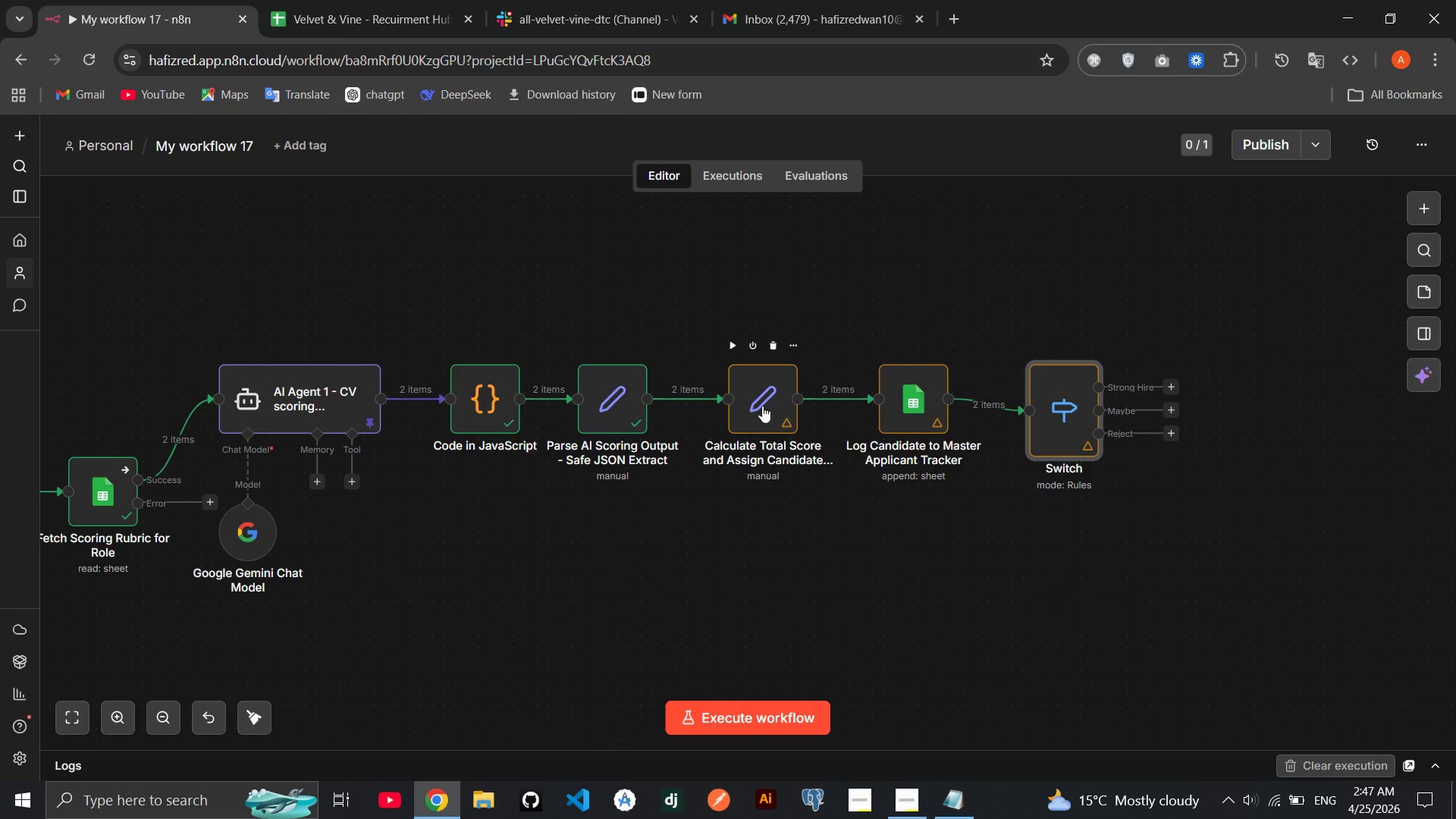 
double_click([752, 400])
 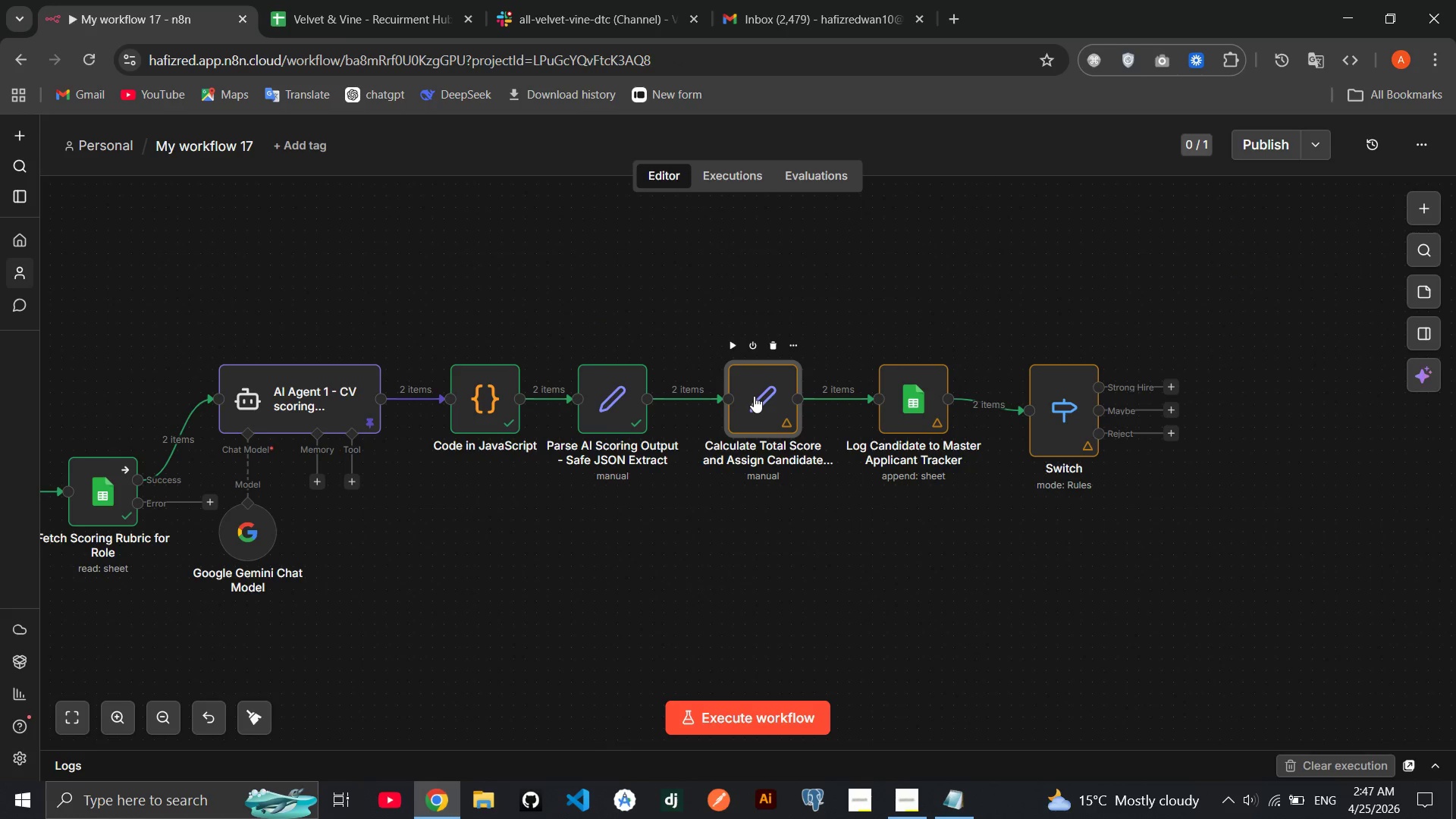 
left_click([730, 512])
 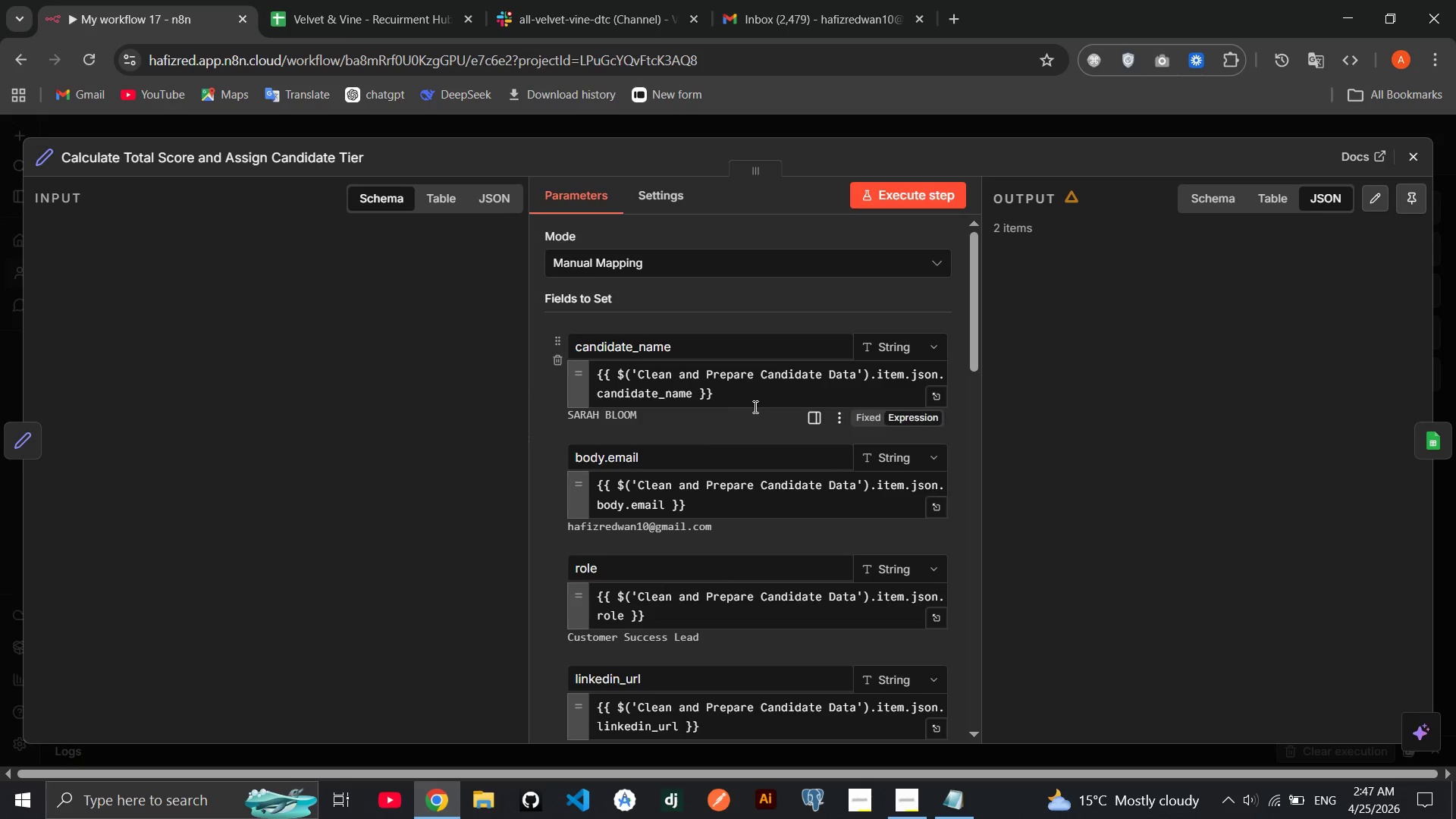 
scroll: coordinate [750, 441], scroll_direction: down, amount: 15.0
 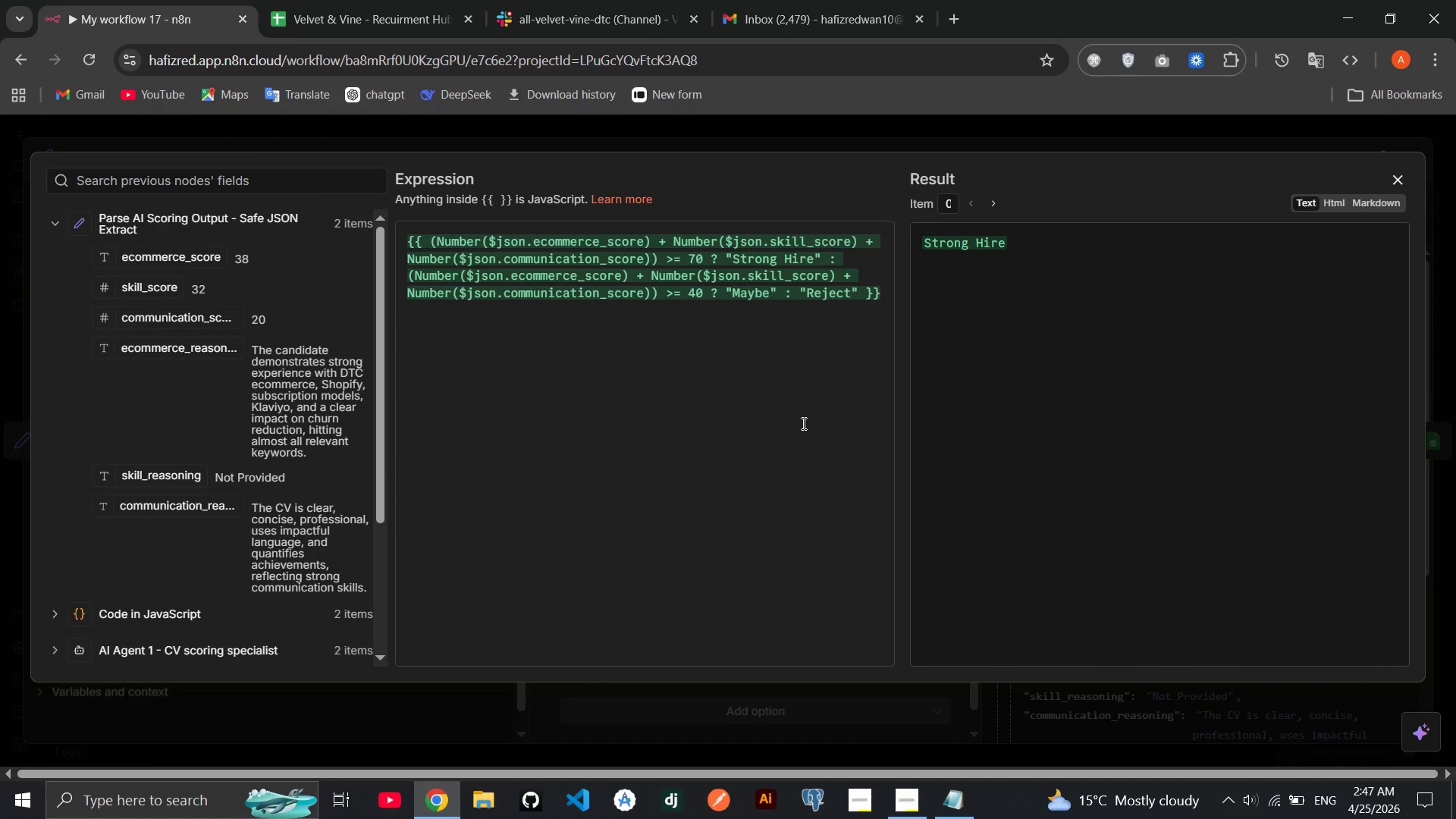 
wait(21.59)
 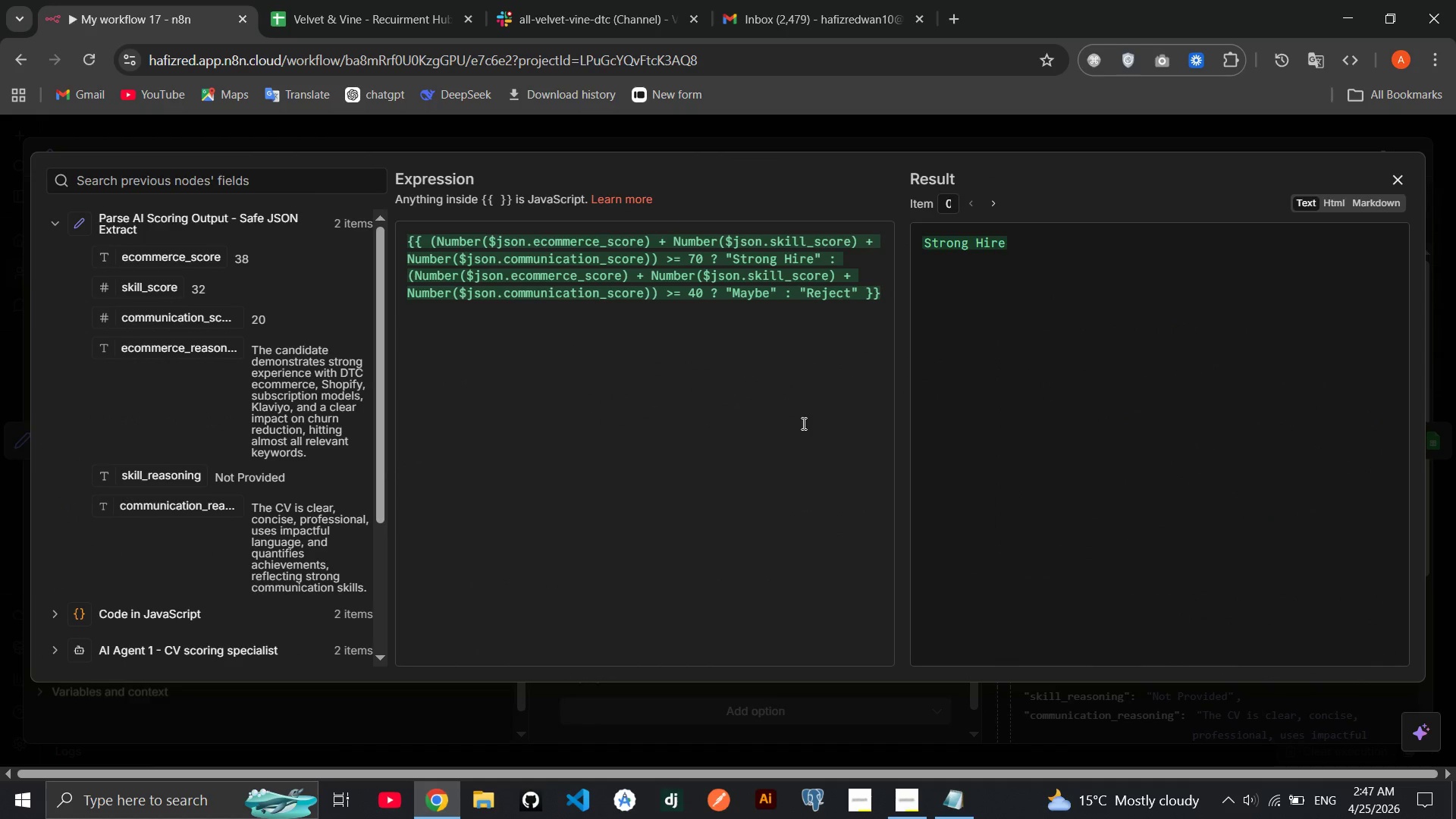 
left_click_drag(start_coordinate=[427, 236], to_coordinate=[861, 293])
 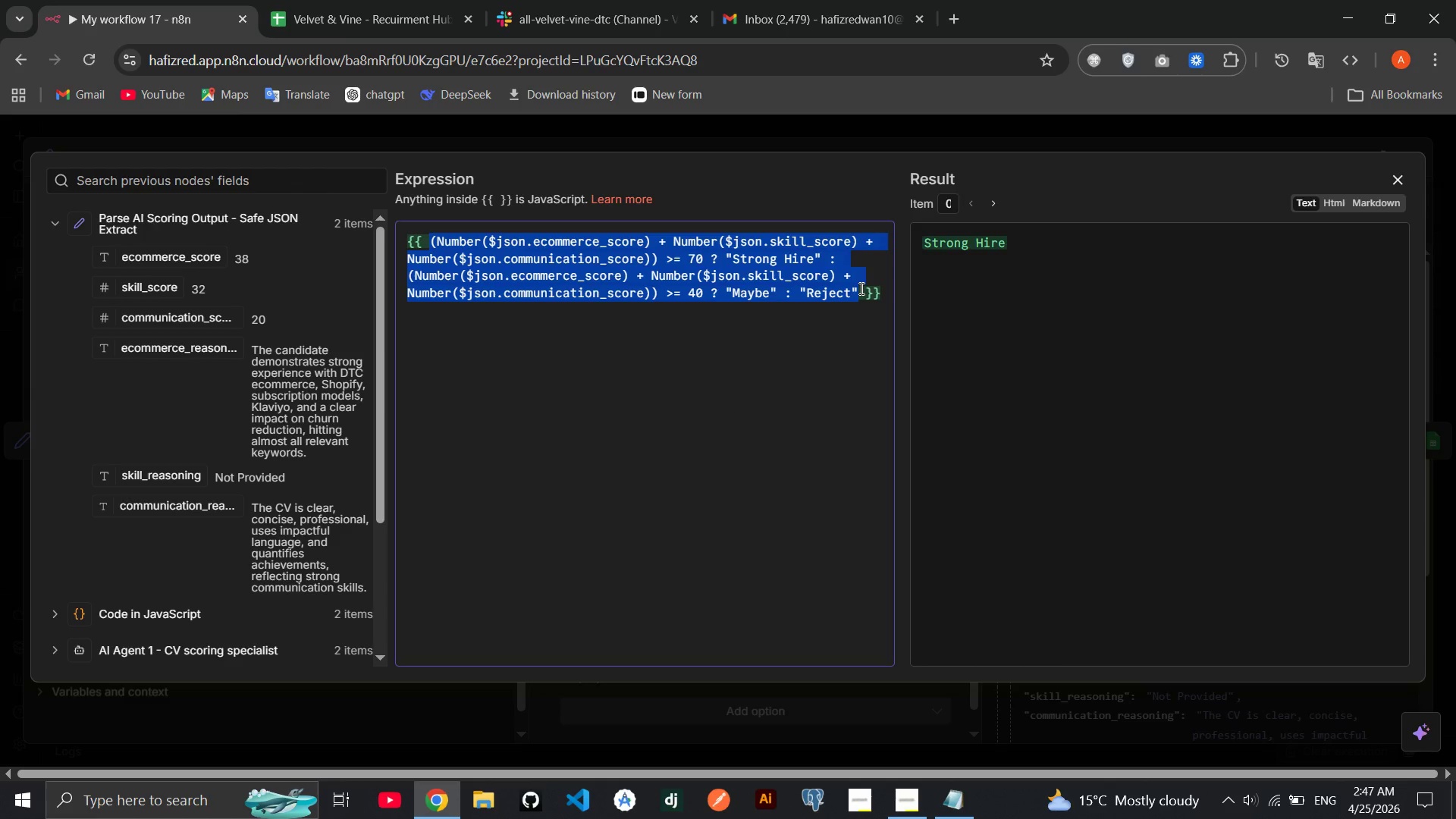 
key(Shift+9)
 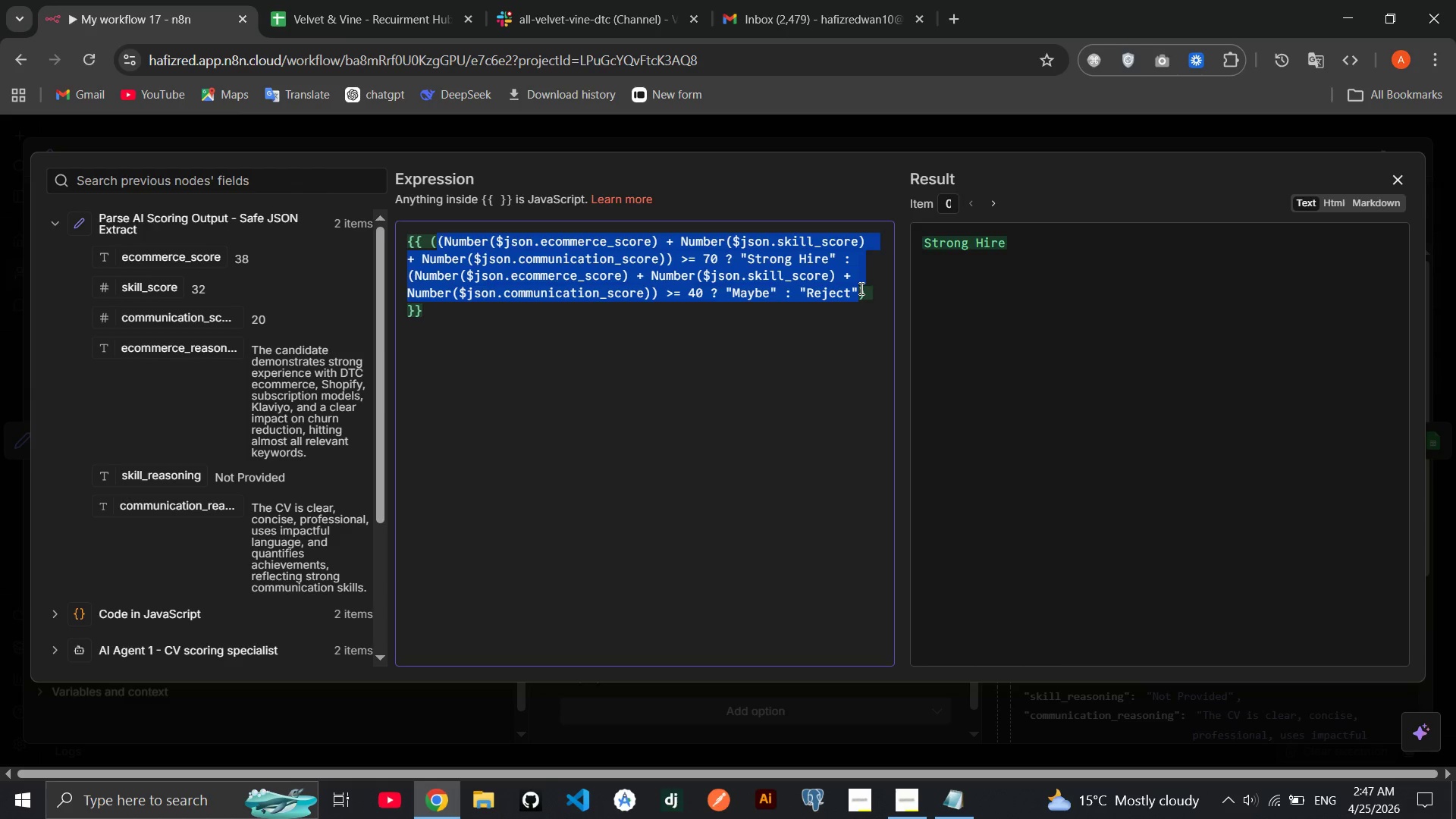 
left_click([839, 344])
 